 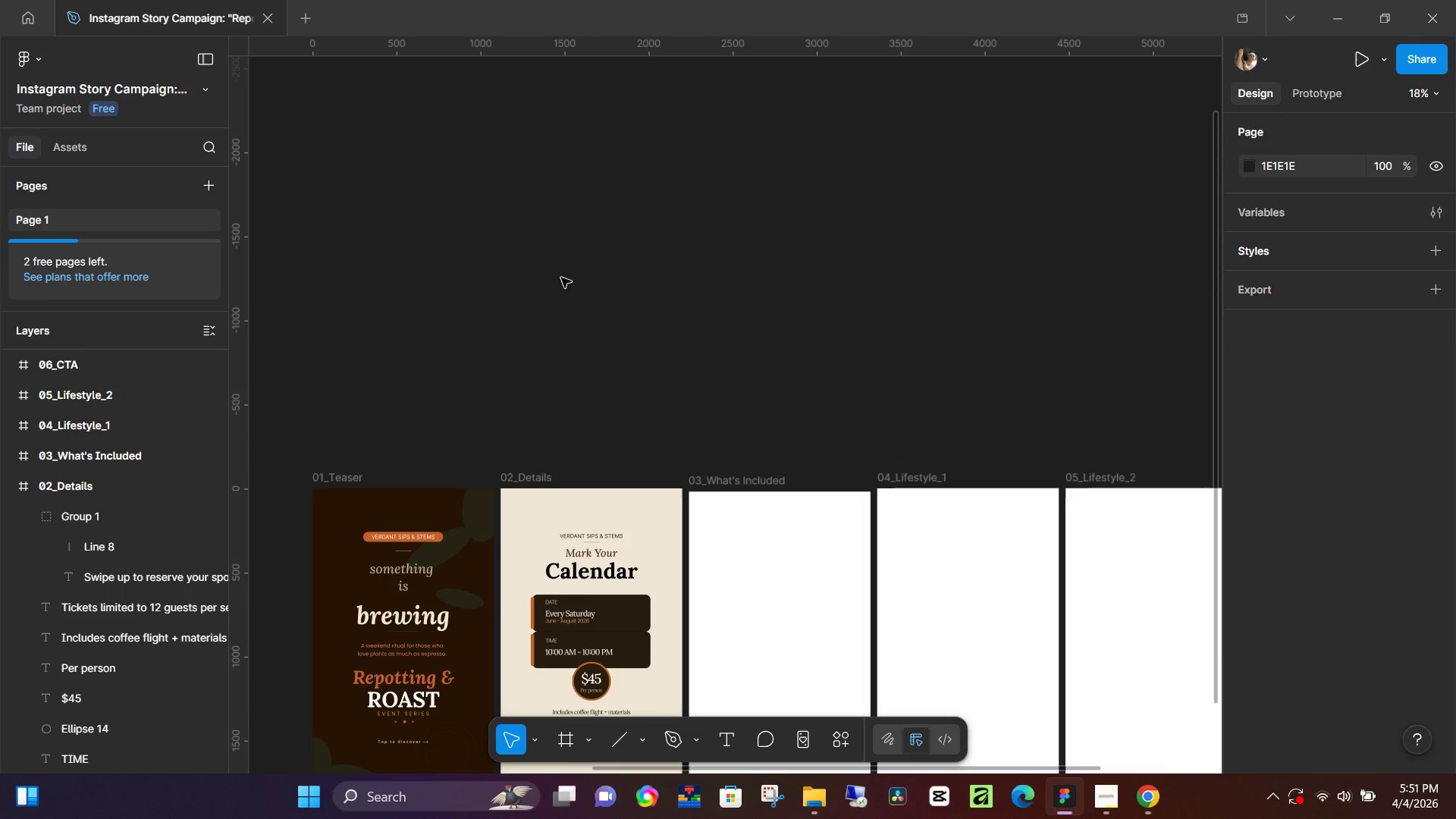 
hold_key(key=Space, duration=0.42)
 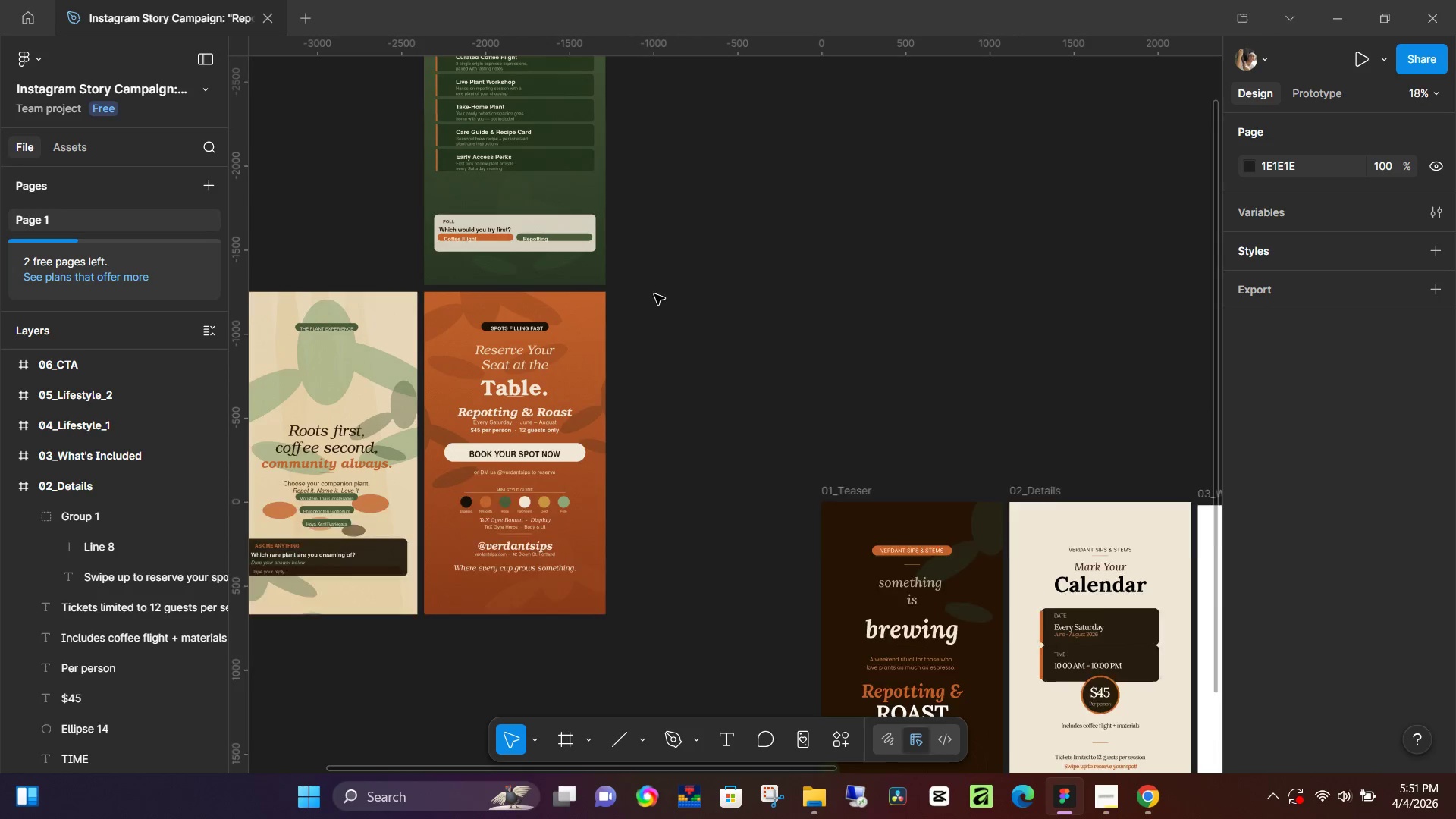 
left_click_drag(start_coordinate=[507, 293], to_coordinate=[1015, 273])
 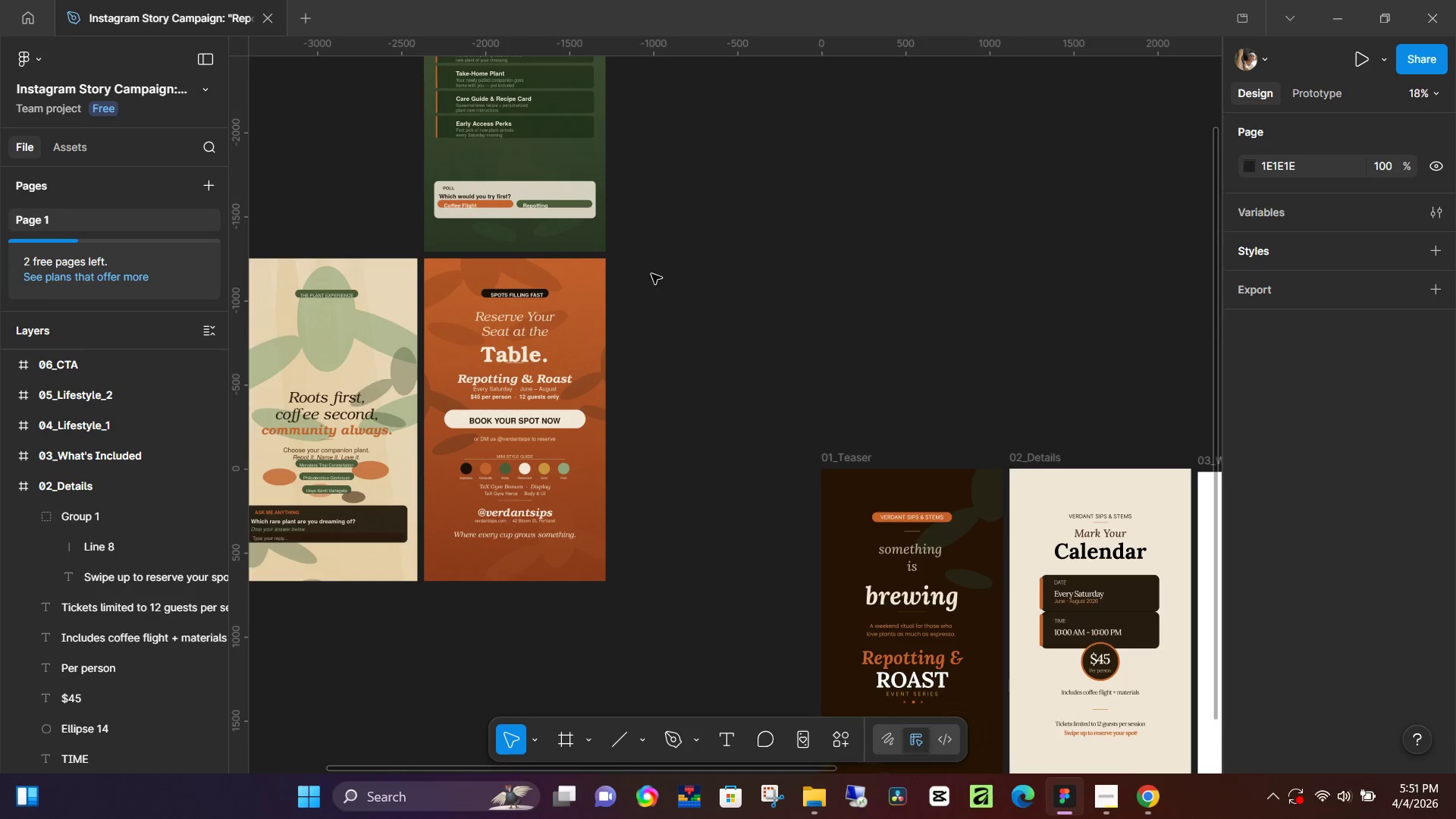 
left_click([544, 215])
 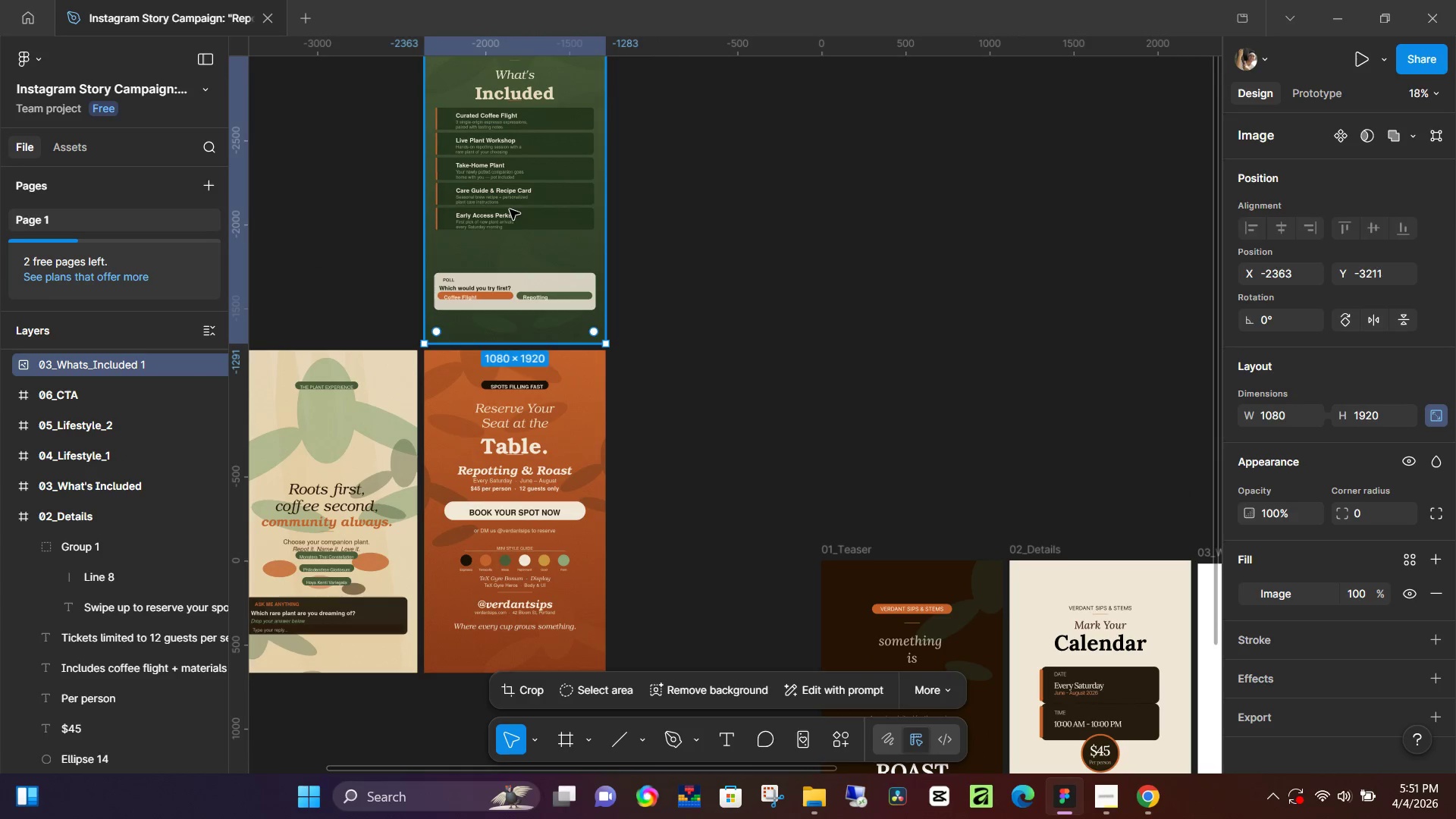 
scroll: coordinate [654, 294], scroll_direction: up, amount: 3.0
 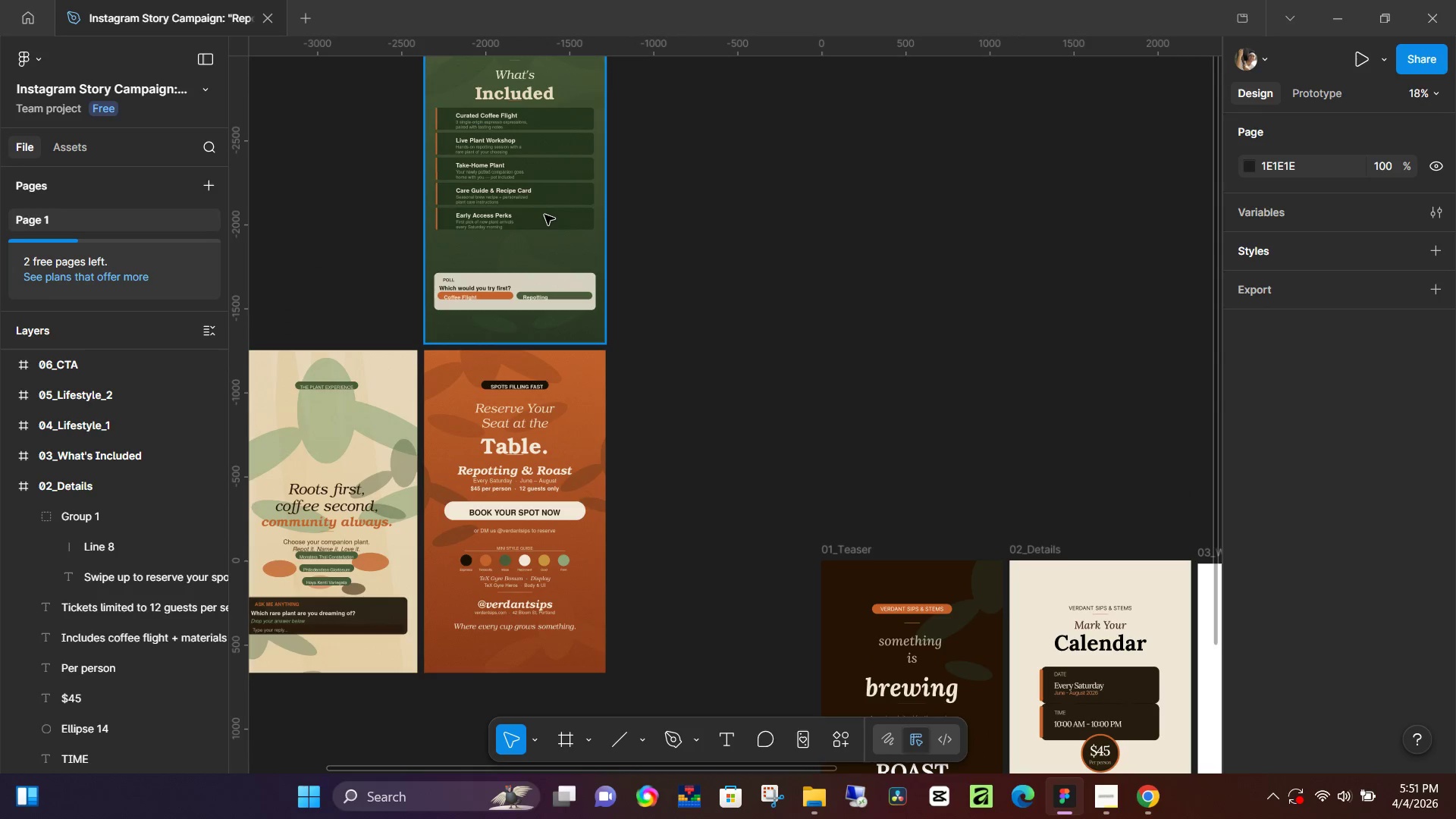 
left_click_drag(start_coordinate=[509, 210], to_coordinate=[1254, 438])
 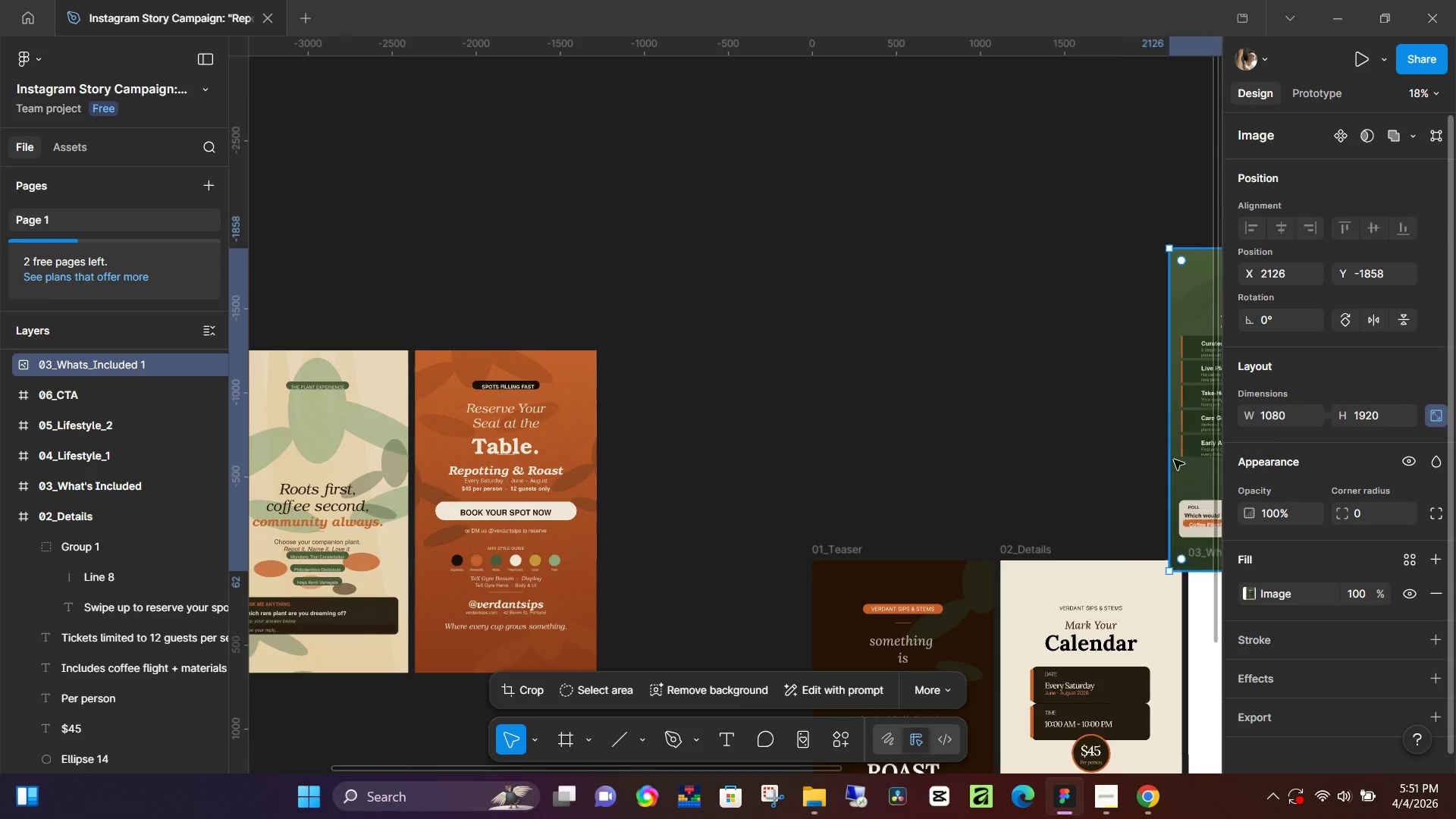 
hold_key(key=Space, duration=0.66)
 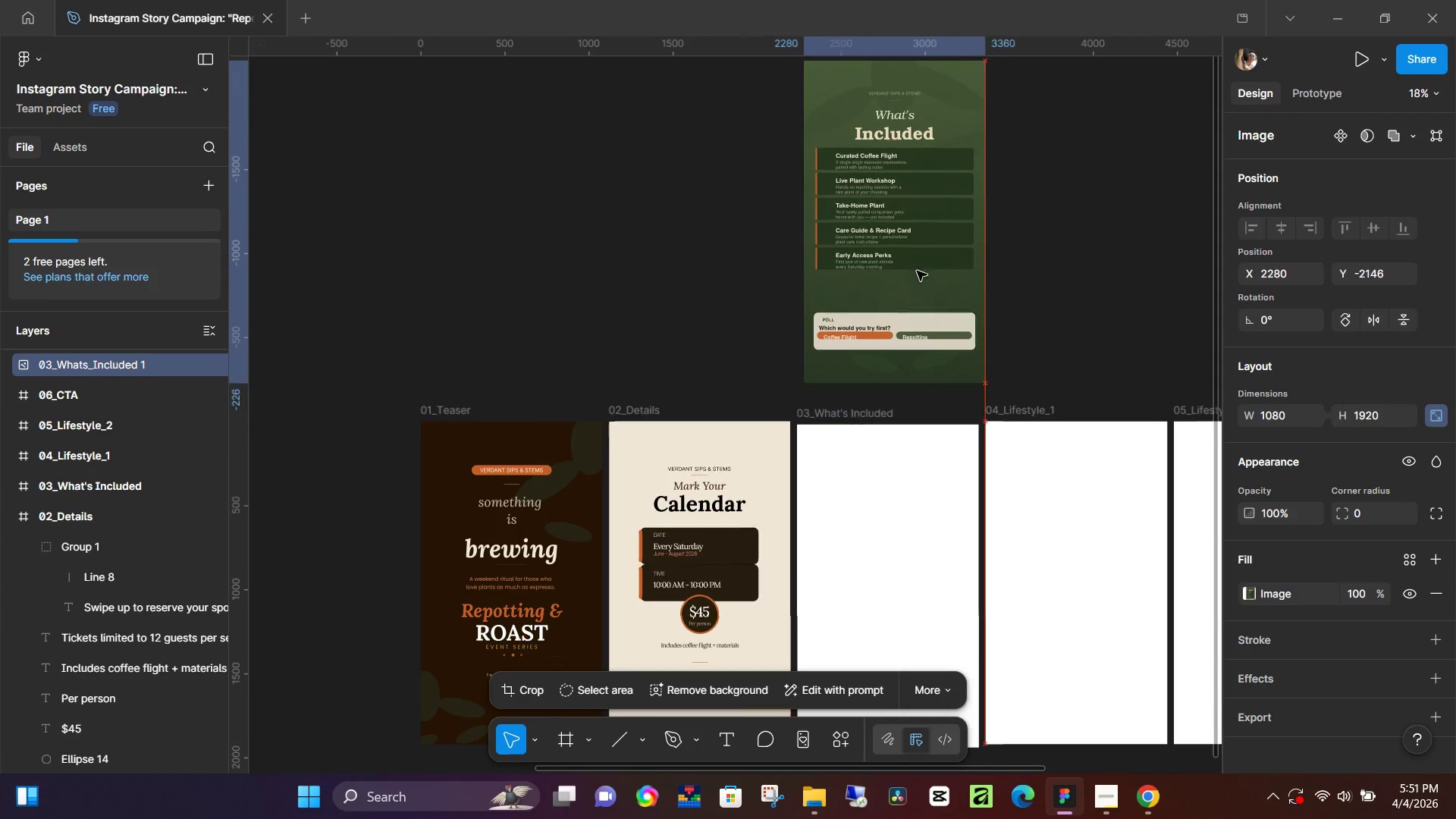 
left_click_drag(start_coordinate=[1061, 442], to_coordinate=[669, 303])
 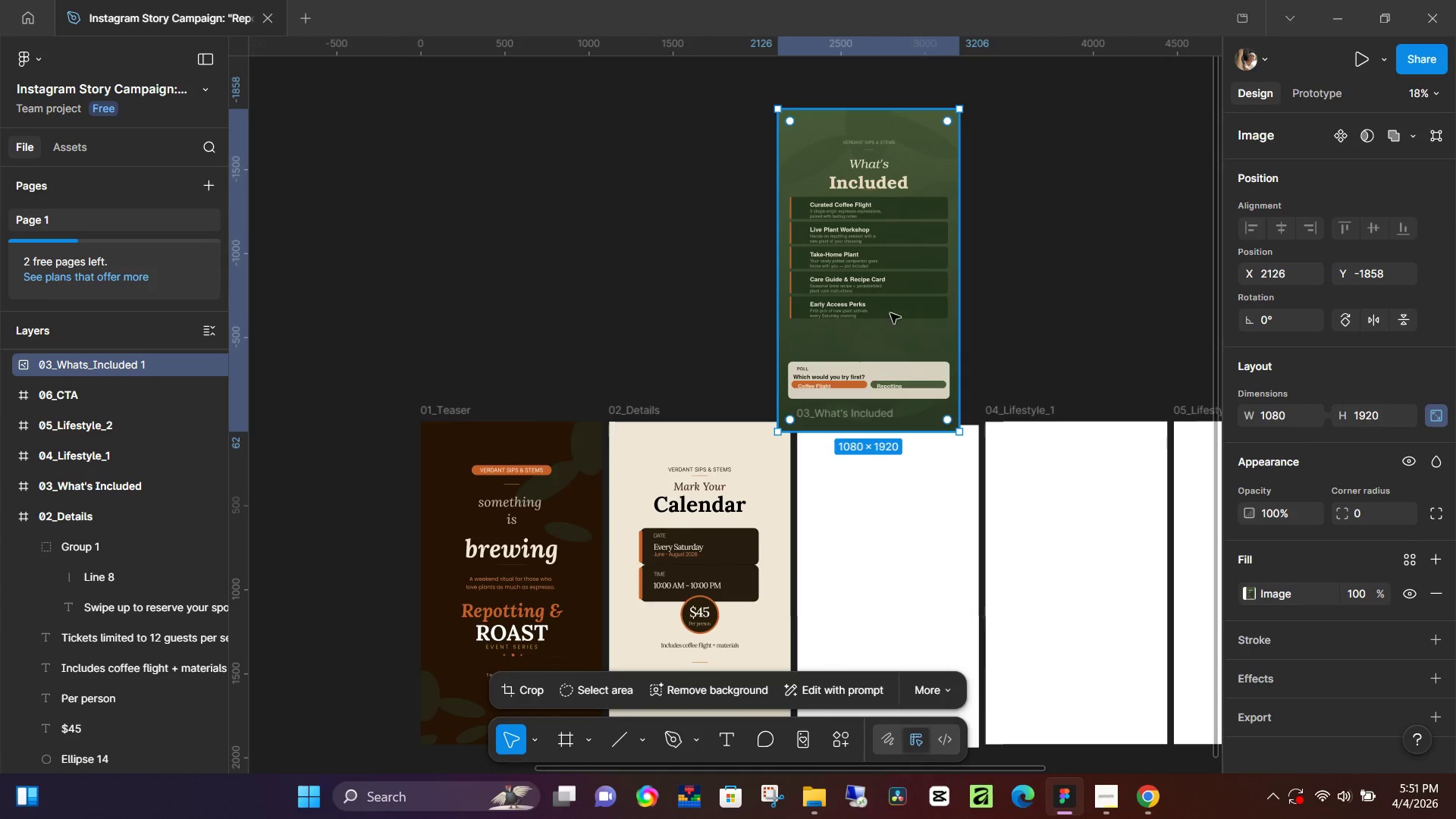 
left_click_drag(start_coordinate=[890, 319], to_coordinate=[914, 288])
 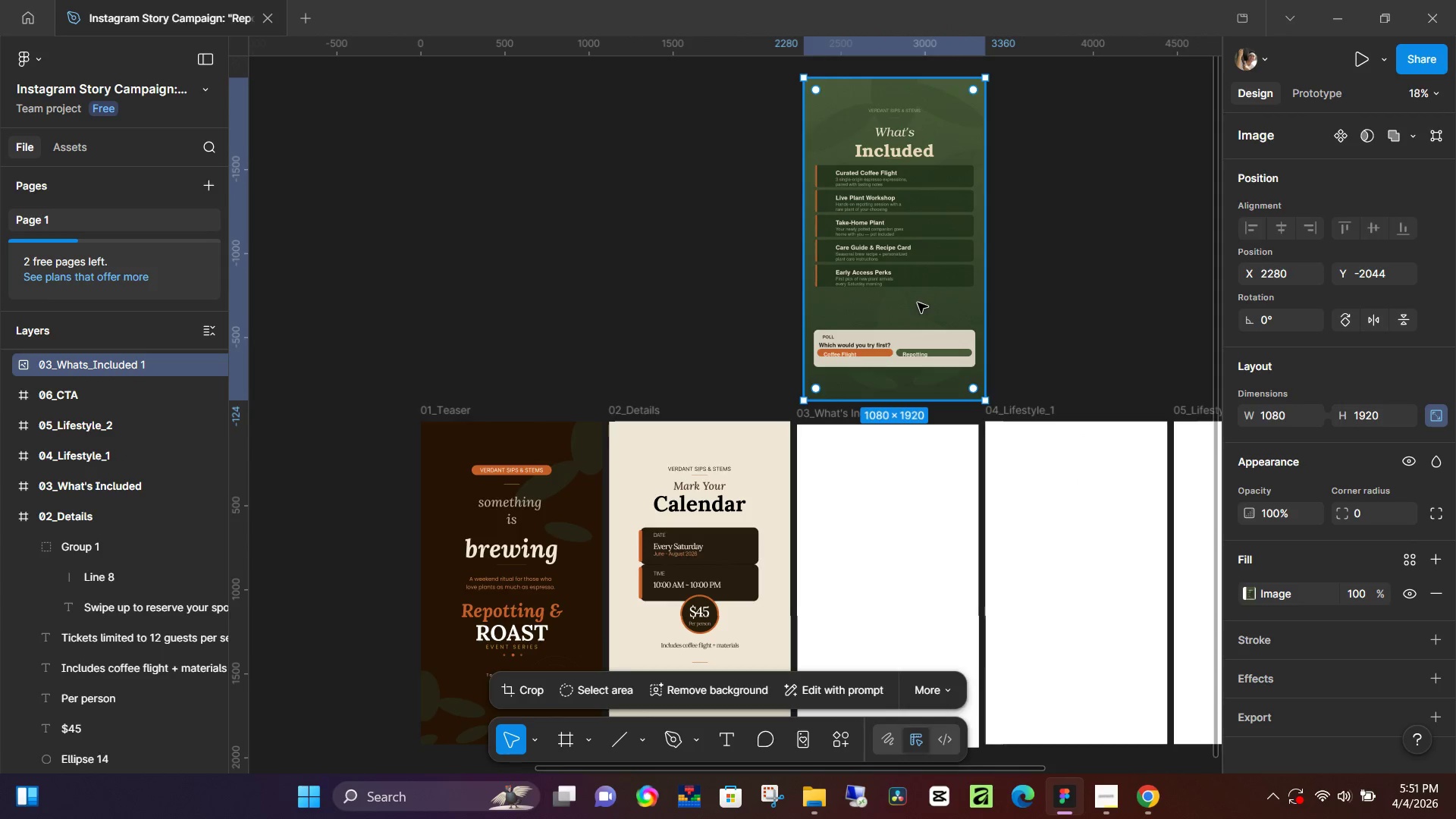 
left_click_drag(start_coordinate=[918, 303], to_coordinate=[908, 293])
 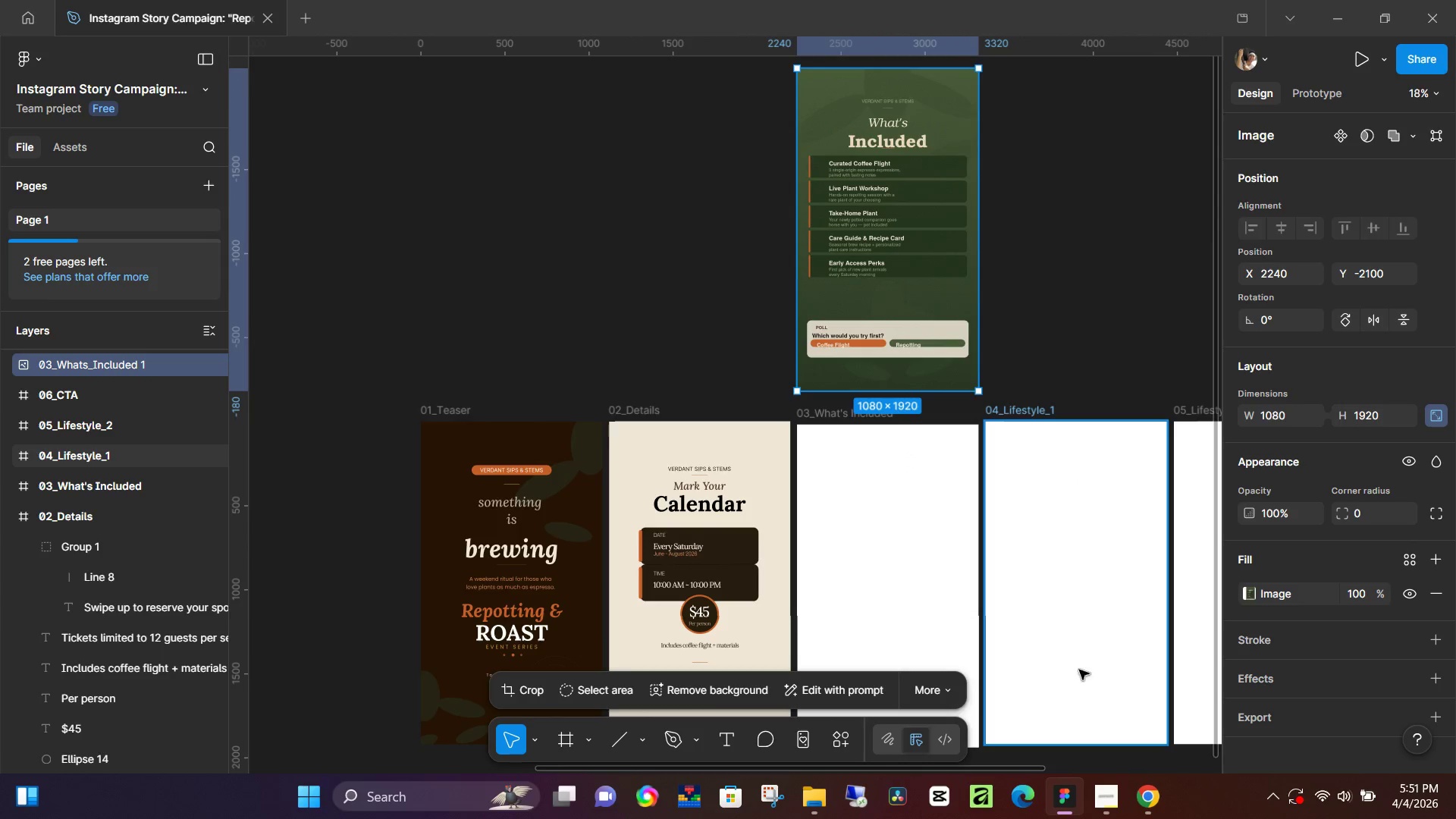 
left_click([957, 601])
 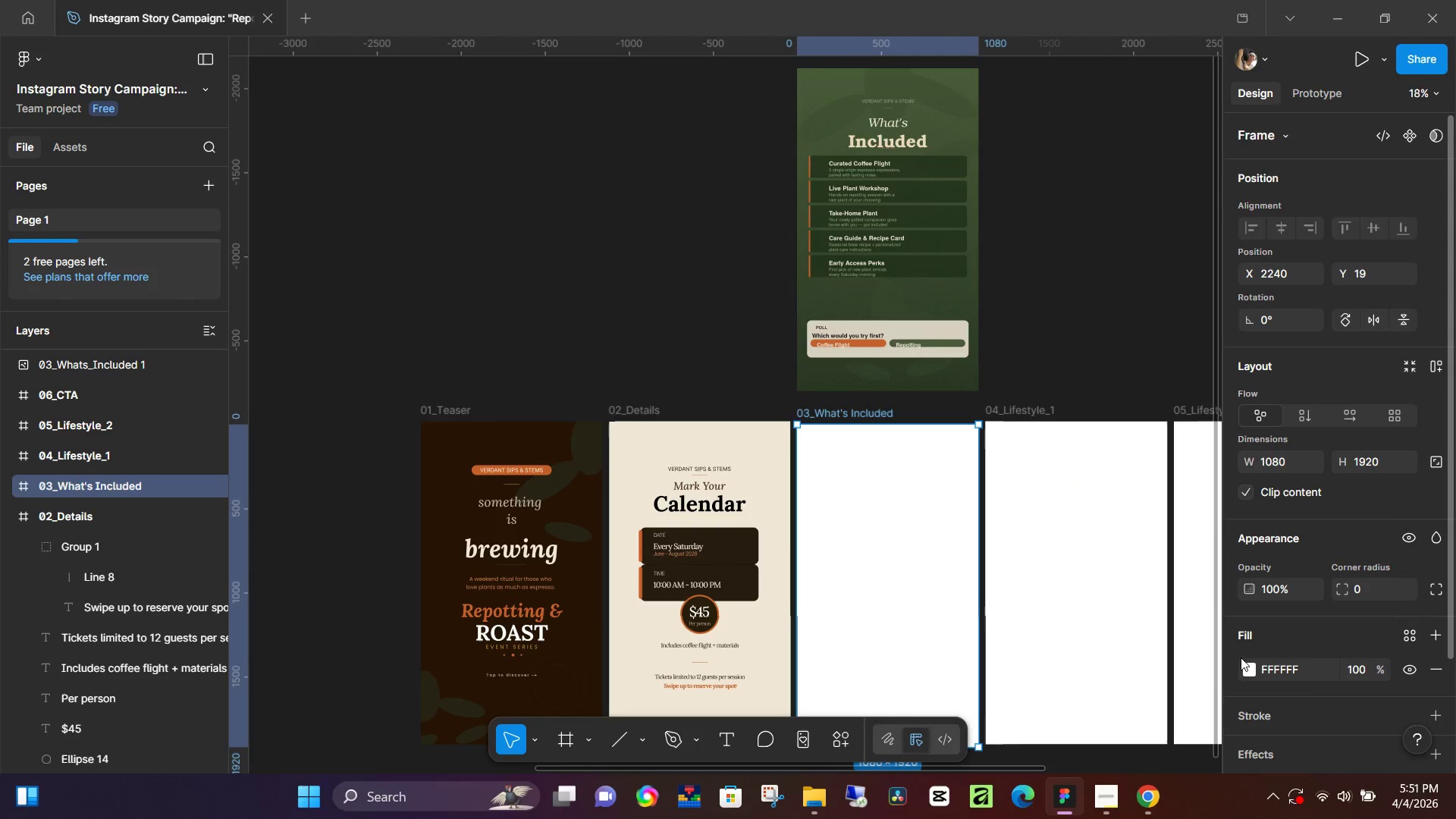 
left_click([1250, 671])
 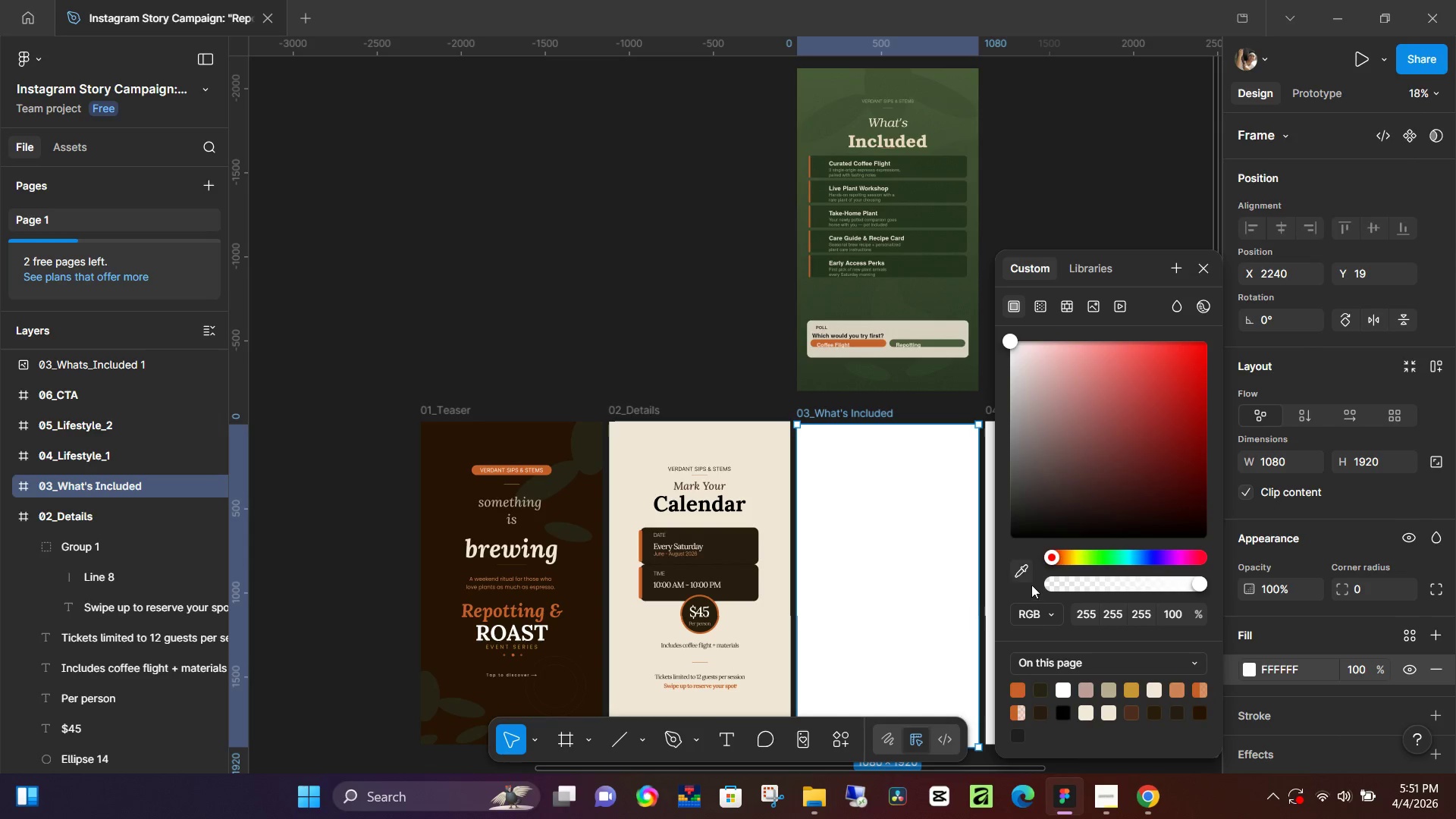 
left_click([1012, 562])
 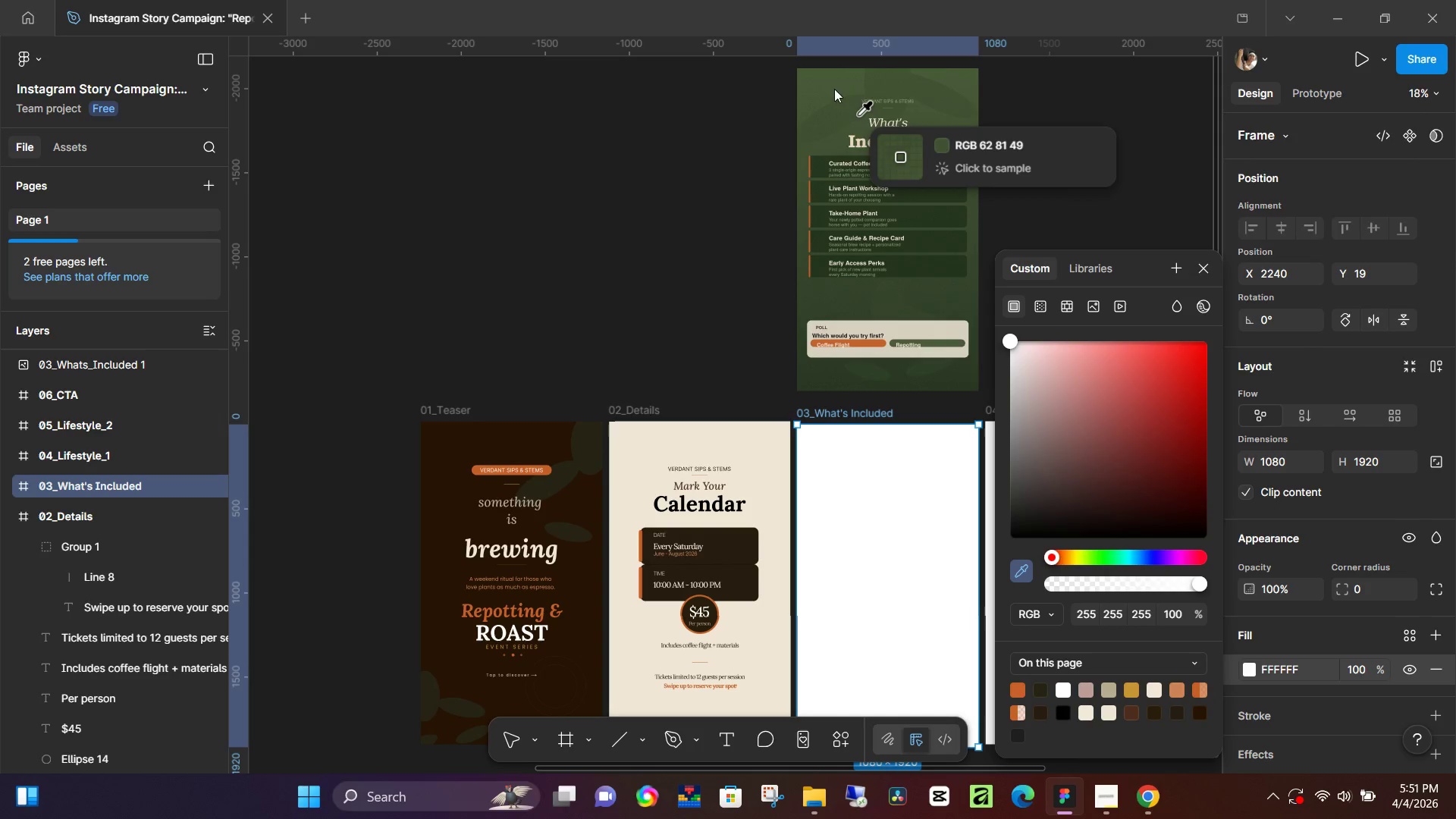 
left_click([831, 83])
 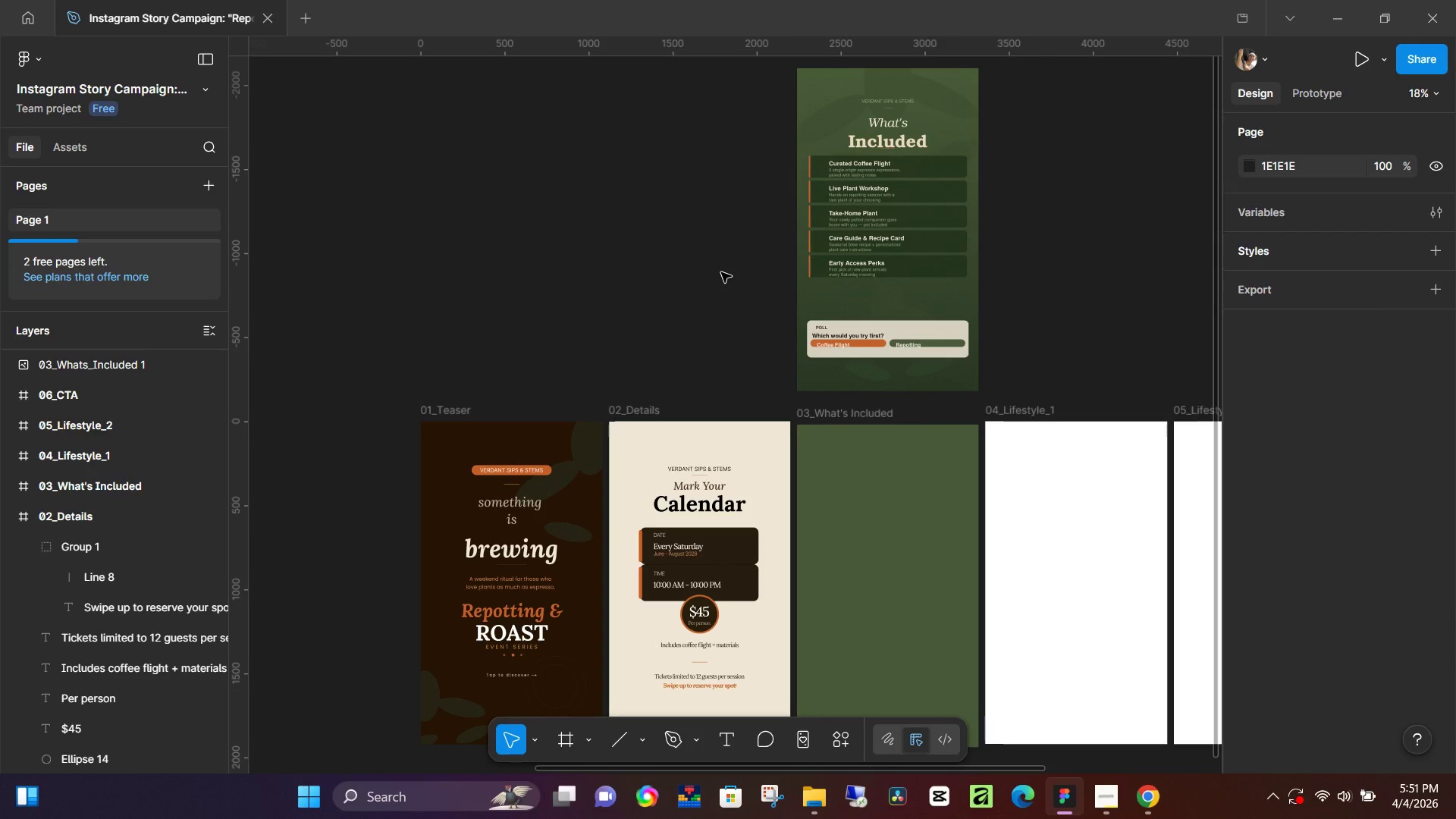 
left_click([835, 519])
 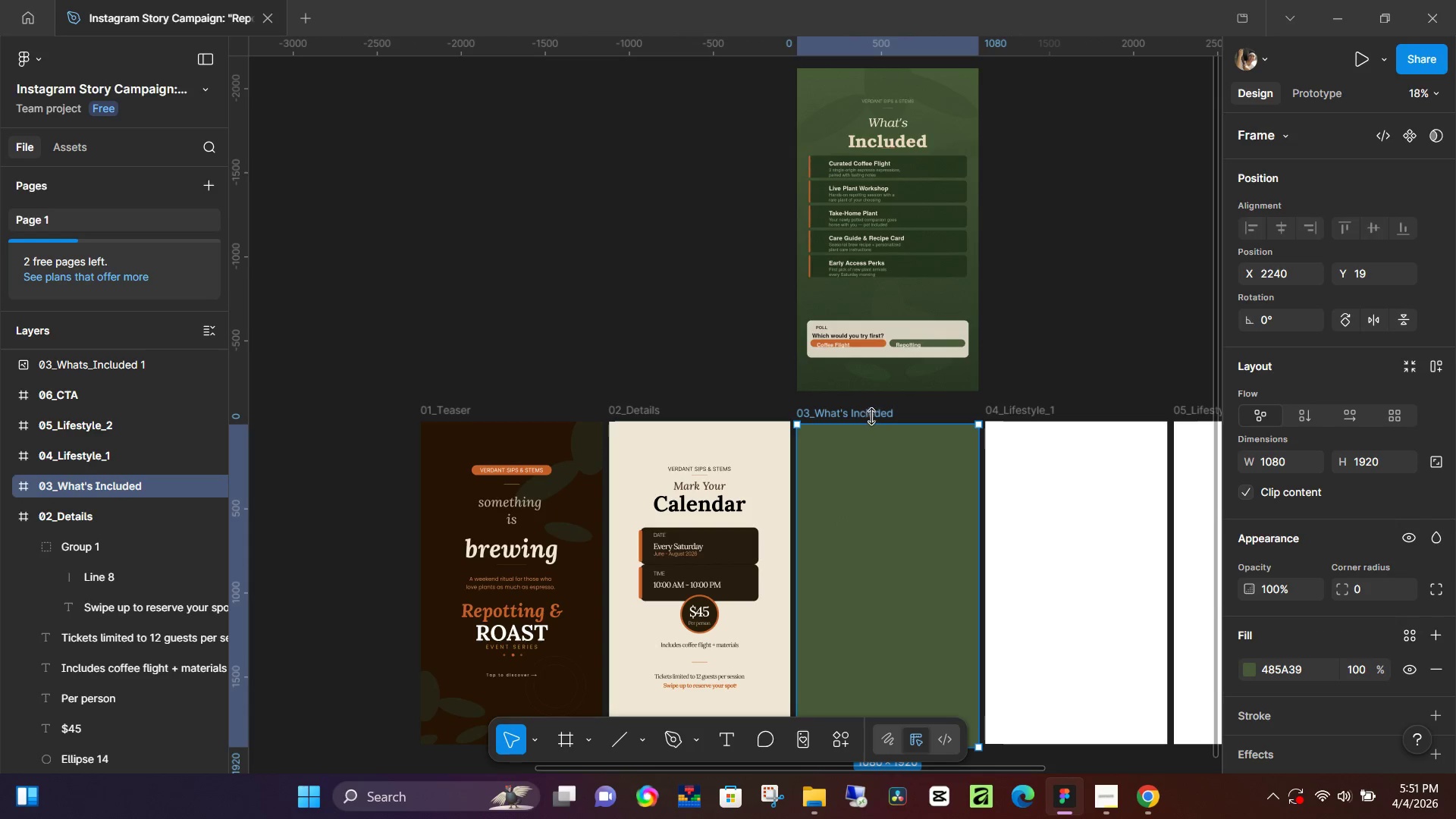 
left_click([874, 416])
 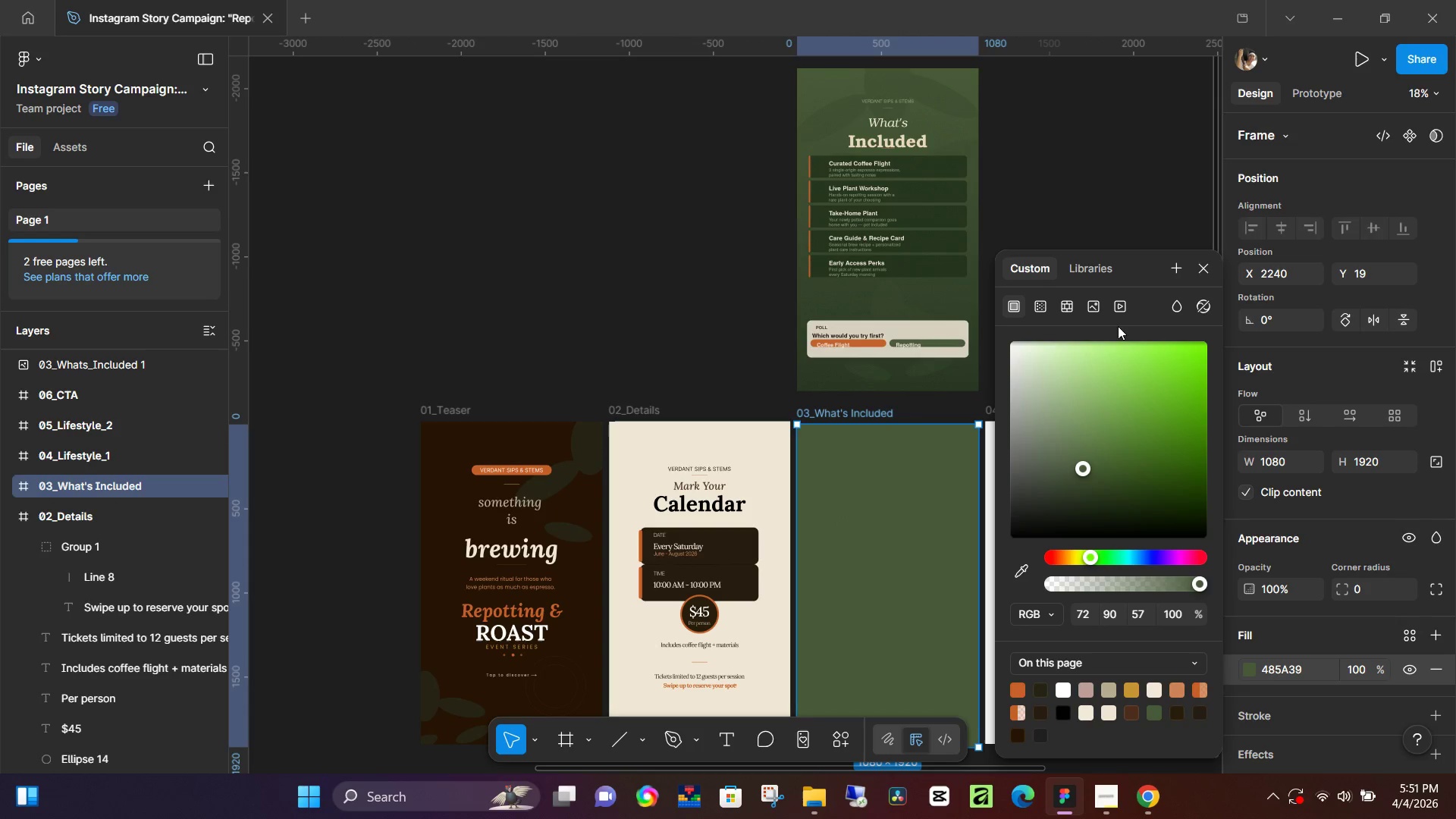 
left_click([1040, 308])
 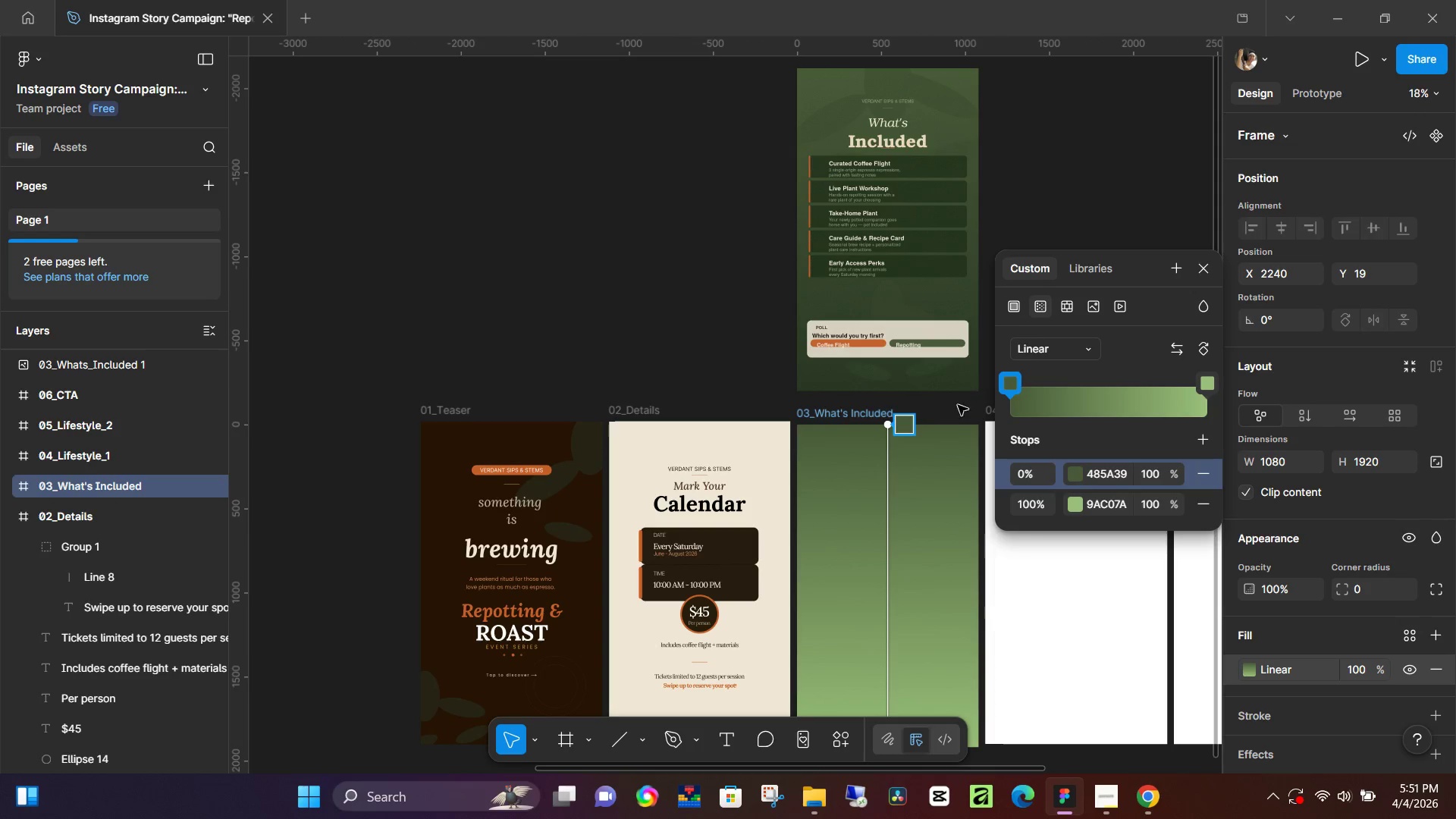 
scroll: coordinate [960, 443], scroll_direction: down, amount: 4.0
 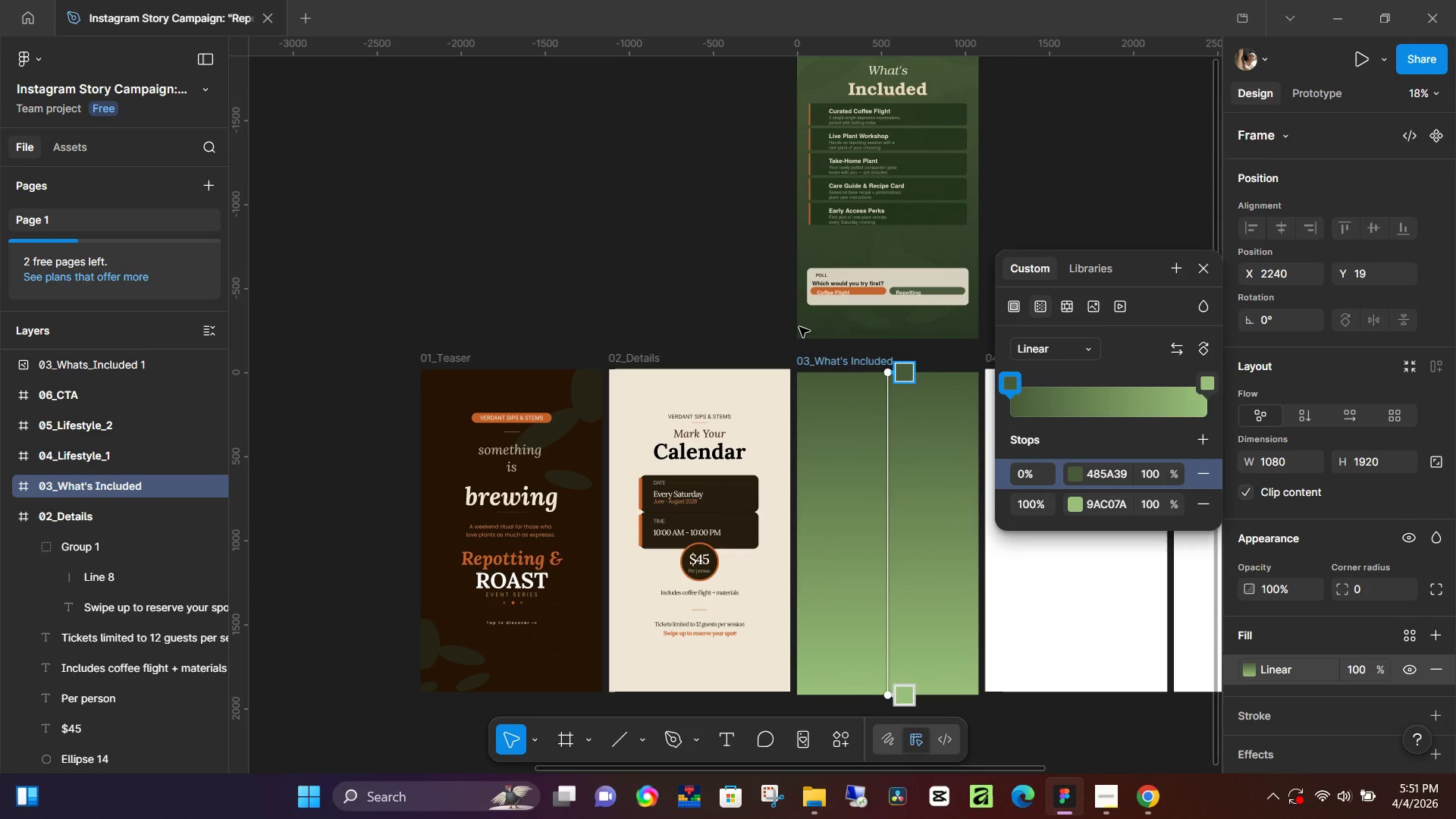 
left_click([1074, 500])
 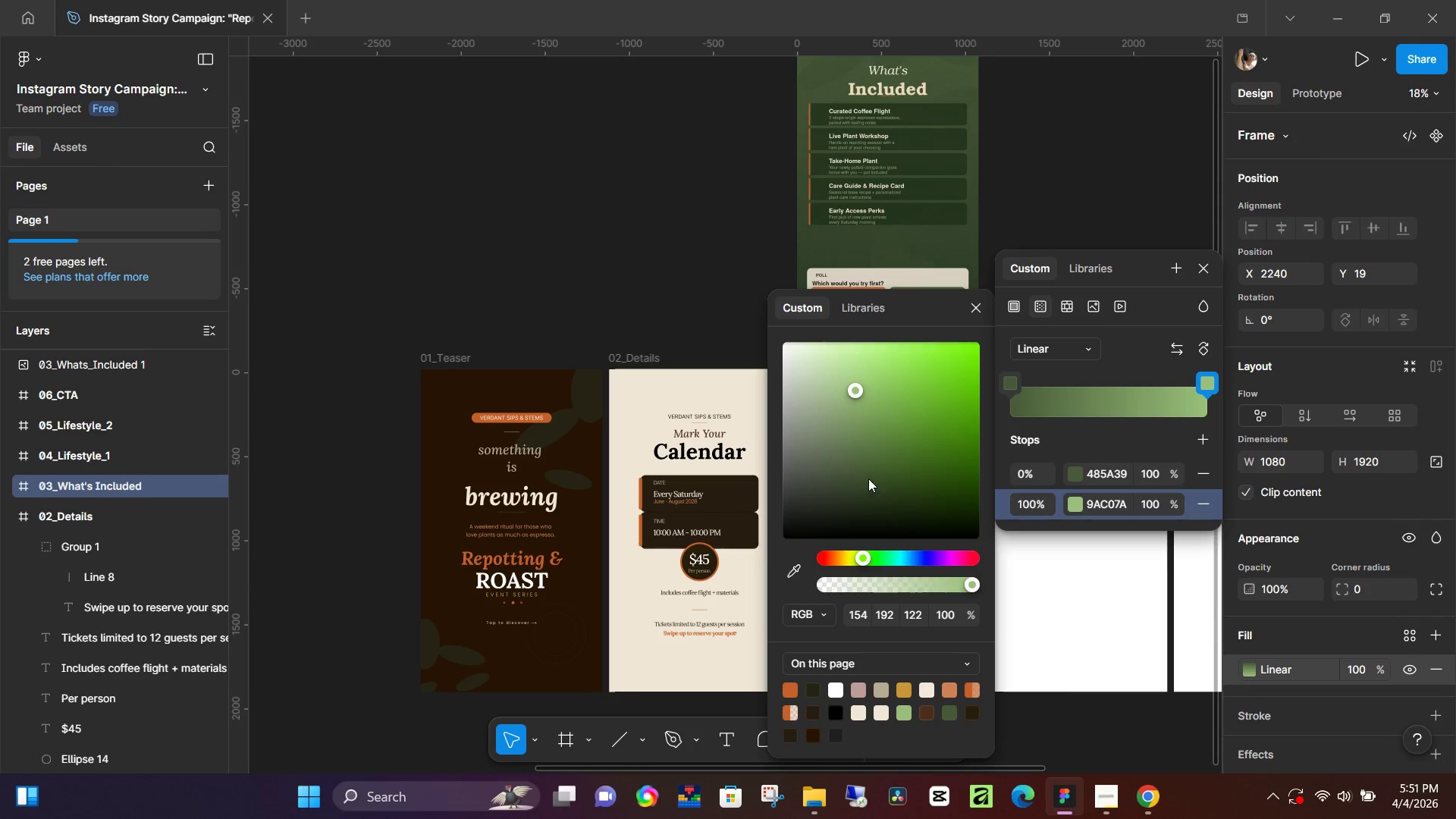 
left_click([859, 479])
 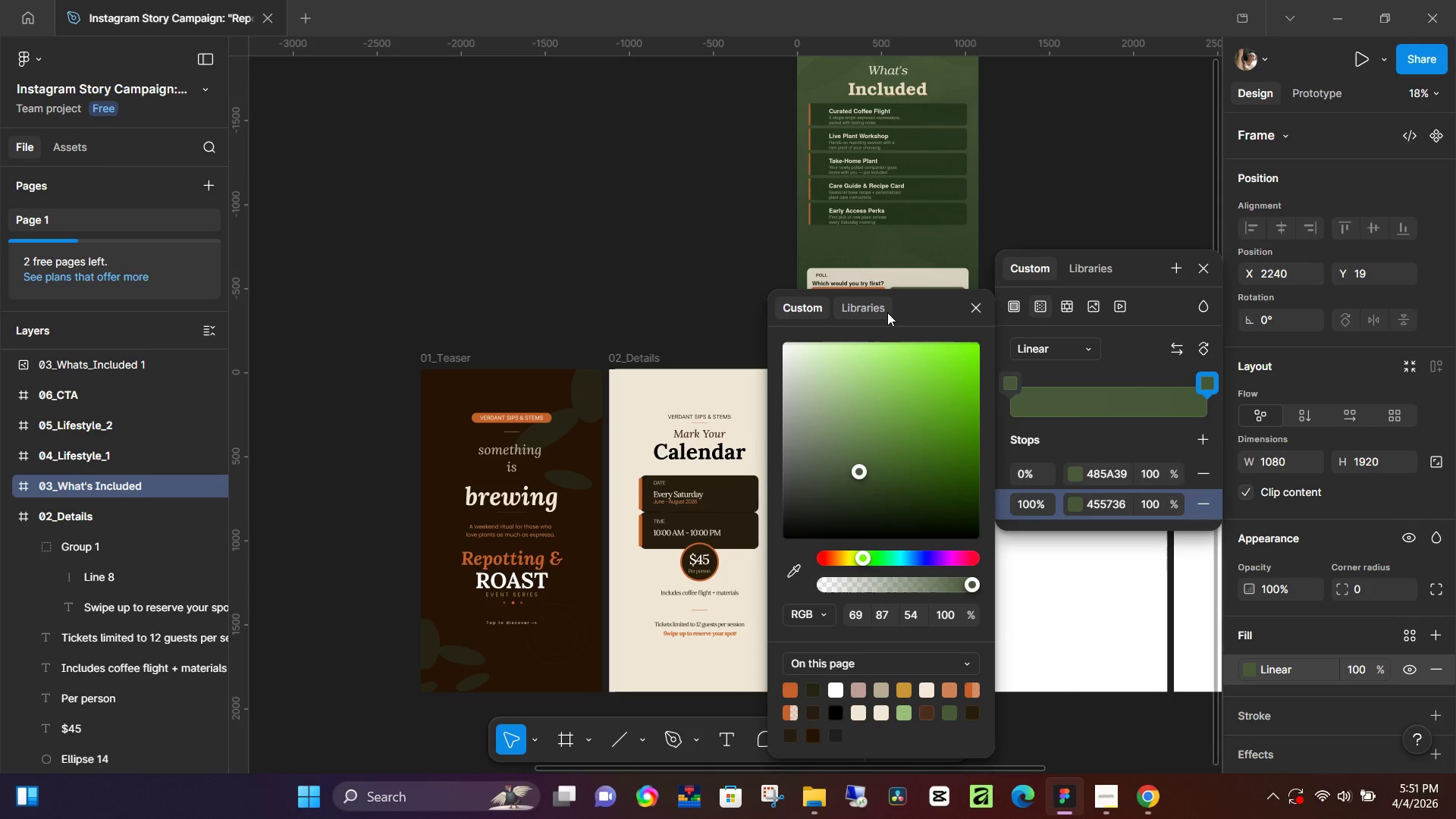 
left_click_drag(start_coordinate=[887, 312], to_coordinate=[636, 293])
 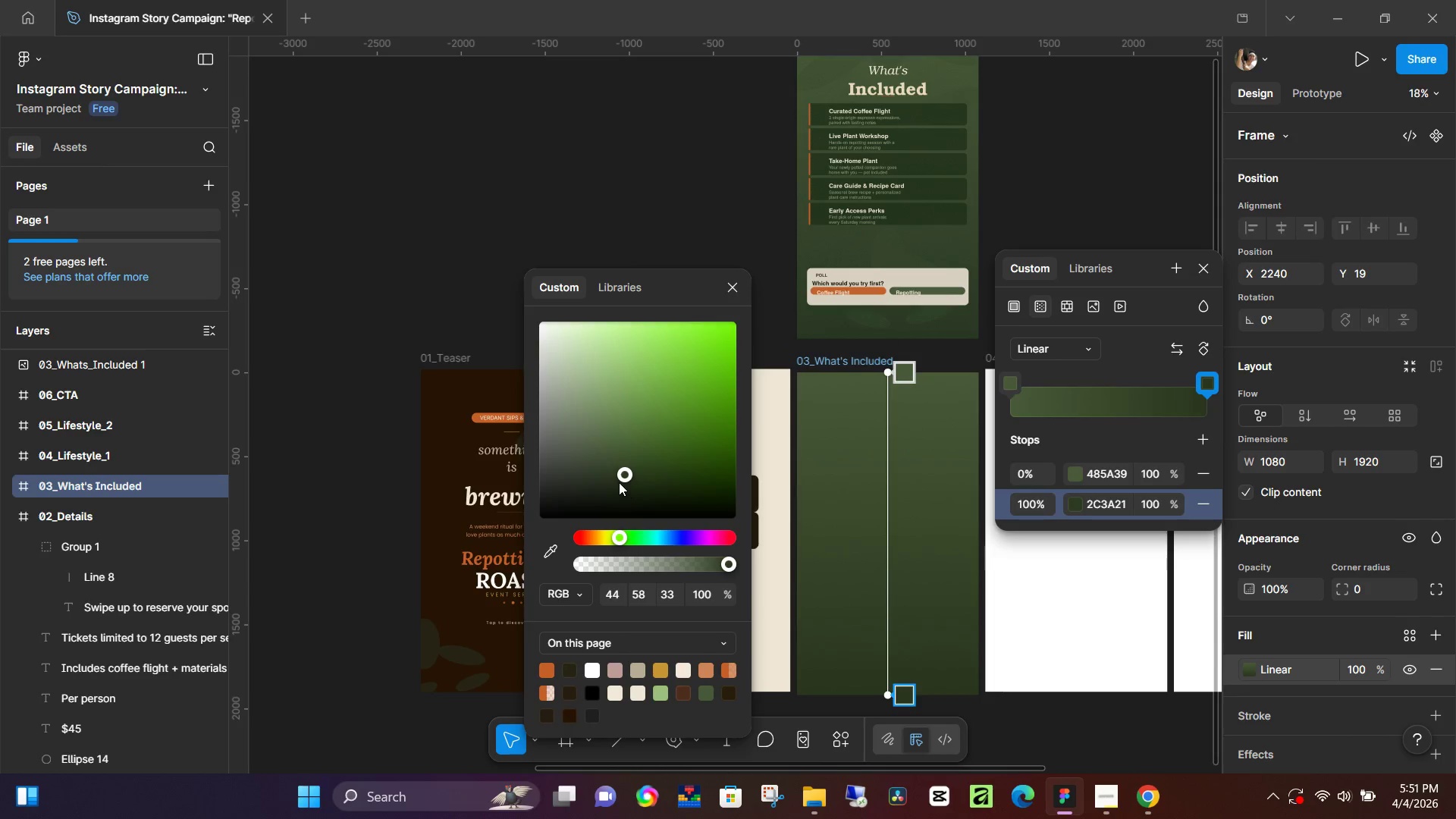 
left_click([610, 482])
 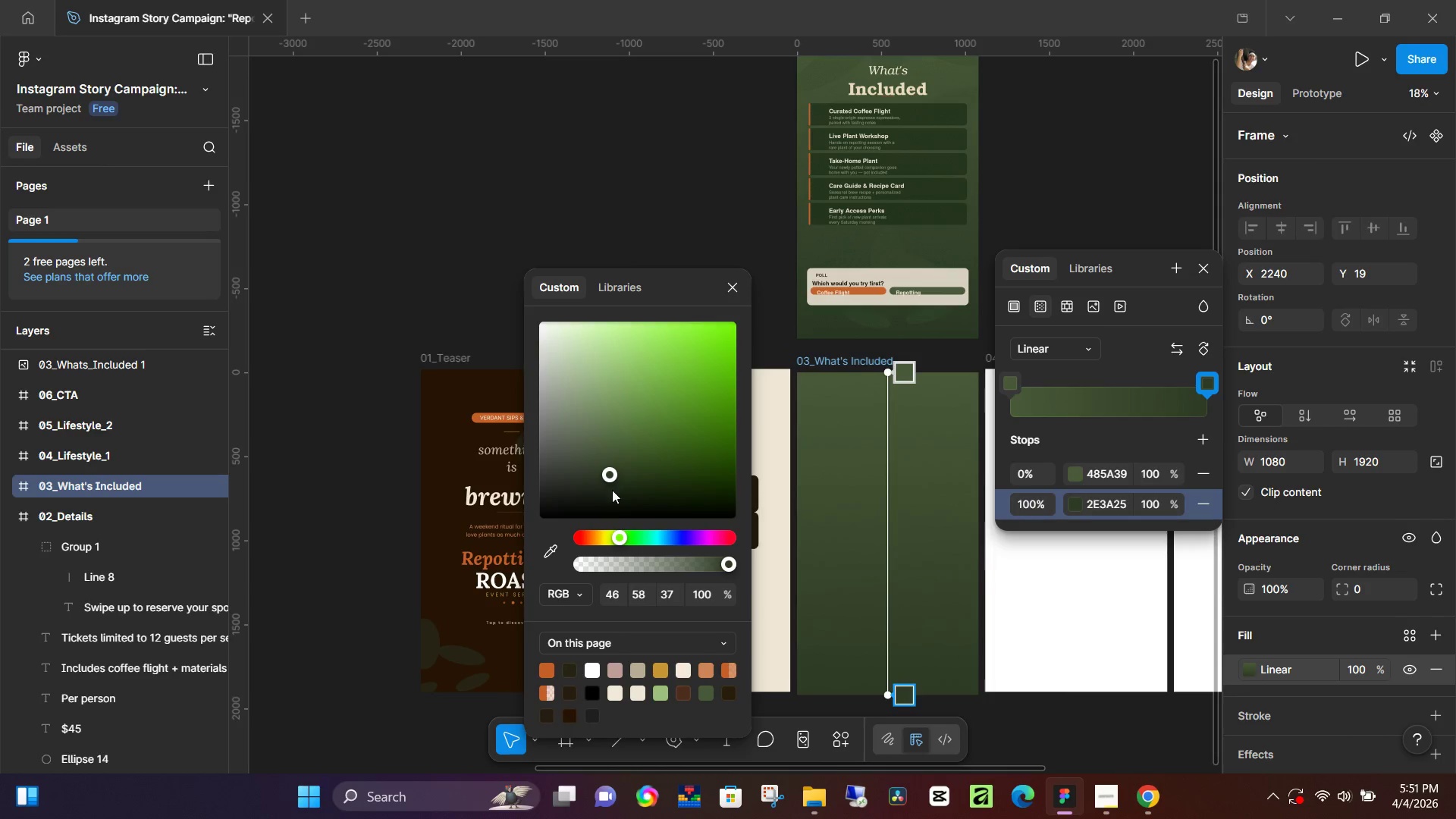 
left_click_drag(start_coordinate=[612, 488], to_coordinate=[629, 407])
 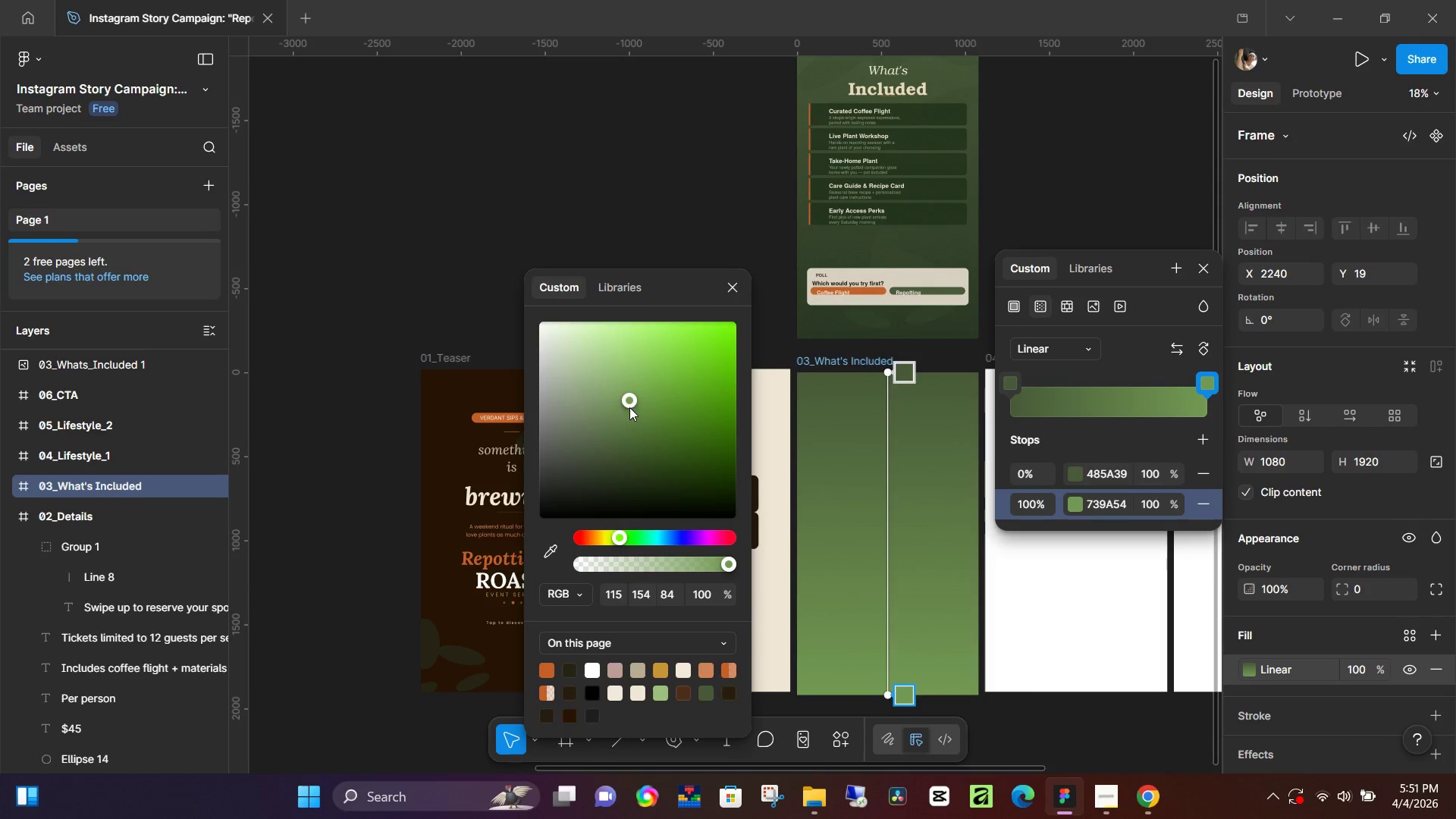 
left_click_drag(start_coordinate=[632, 405], to_coordinate=[620, 399])
 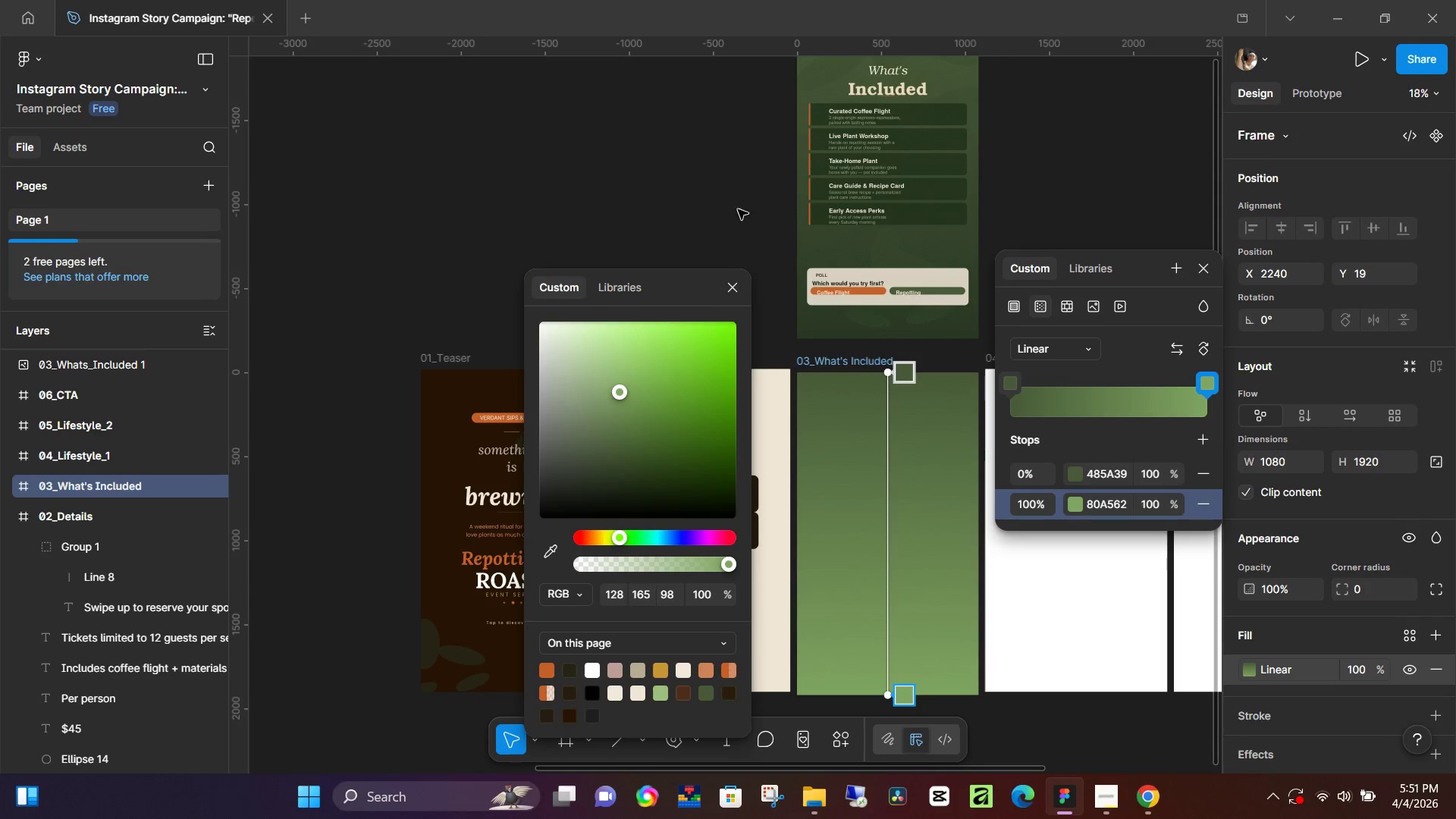 
left_click([736, 207])
 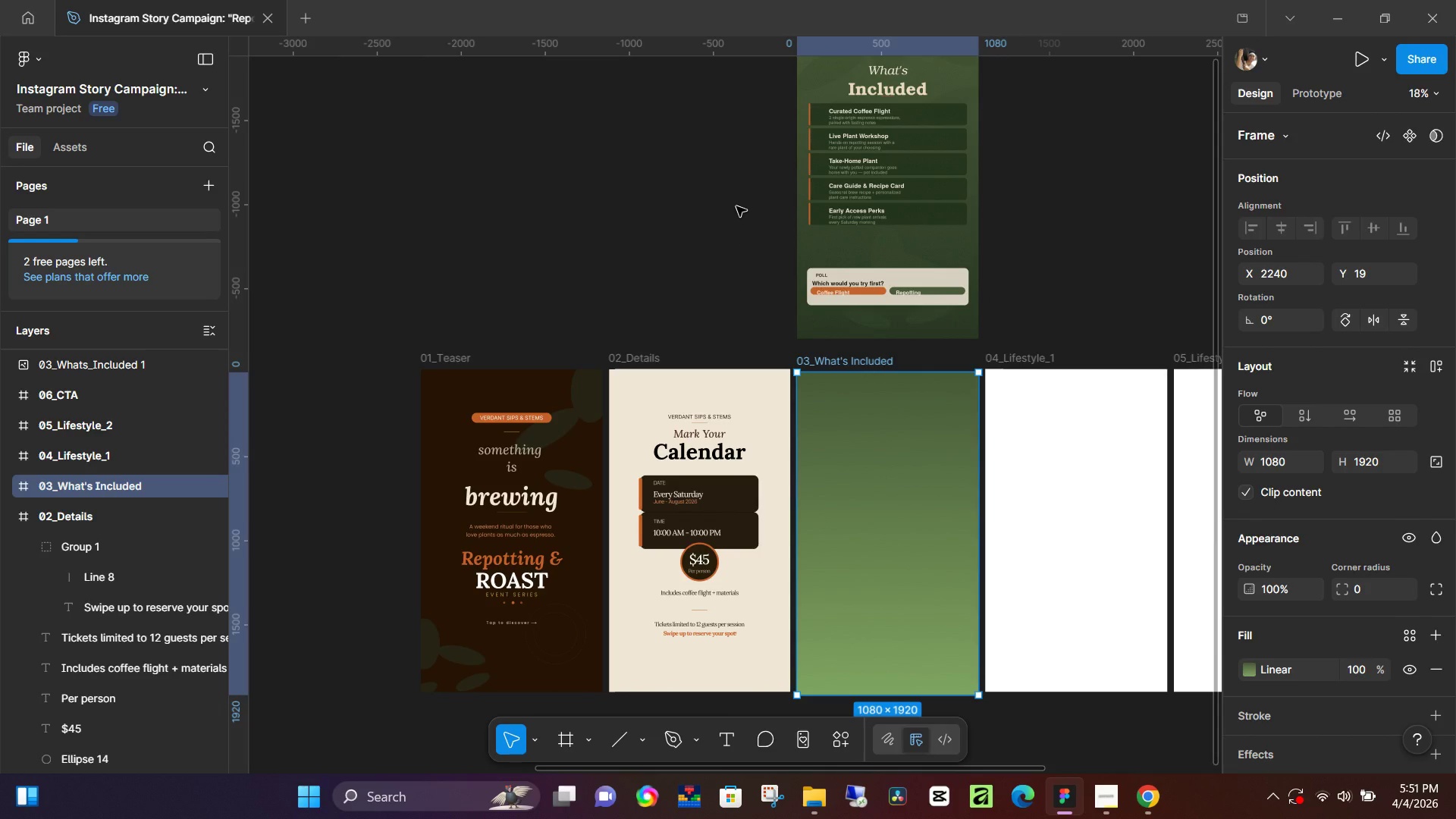 
left_click([736, 206])
 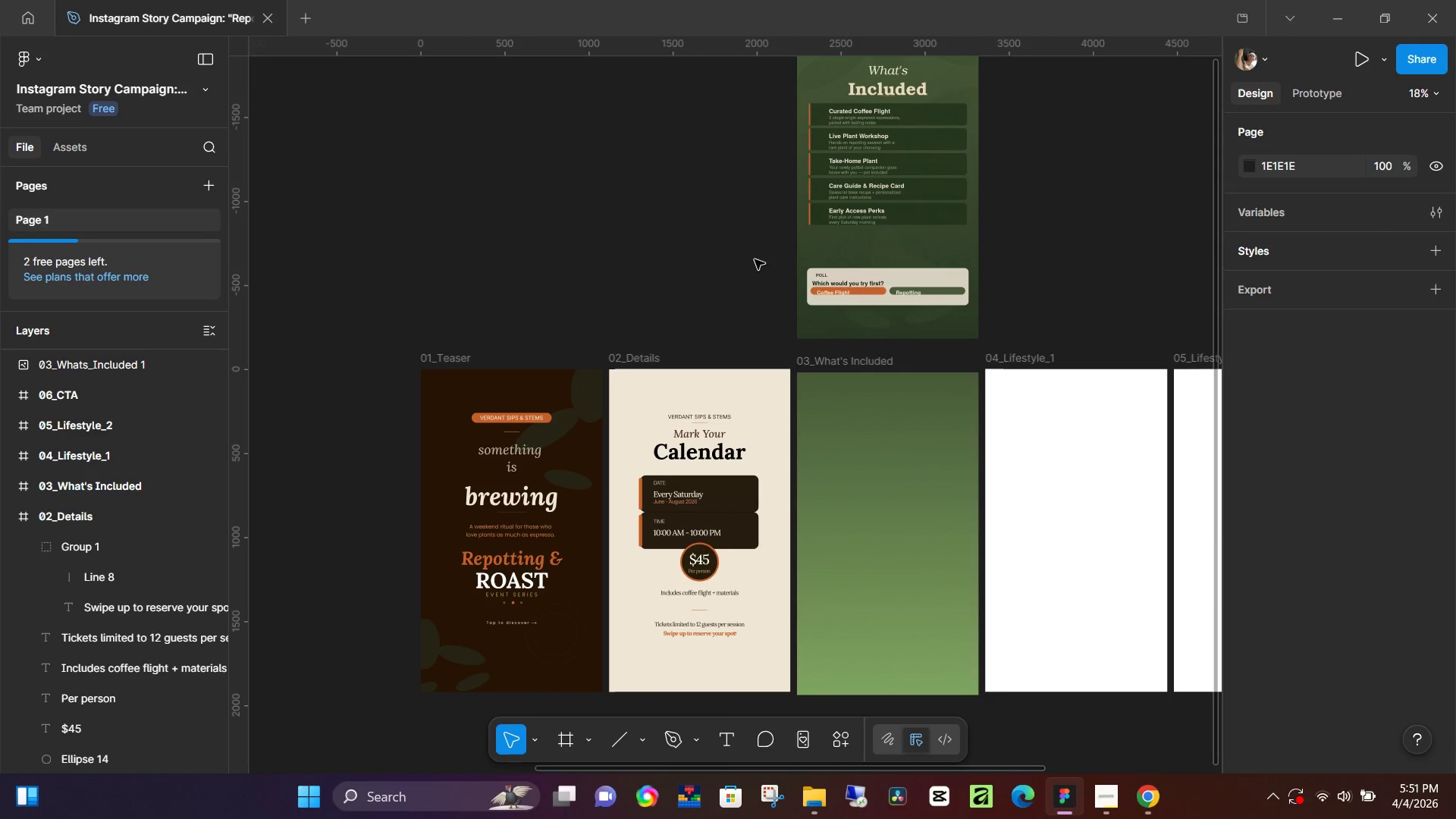 
scroll: coordinate [783, 300], scroll_direction: down, amount: 3.0
 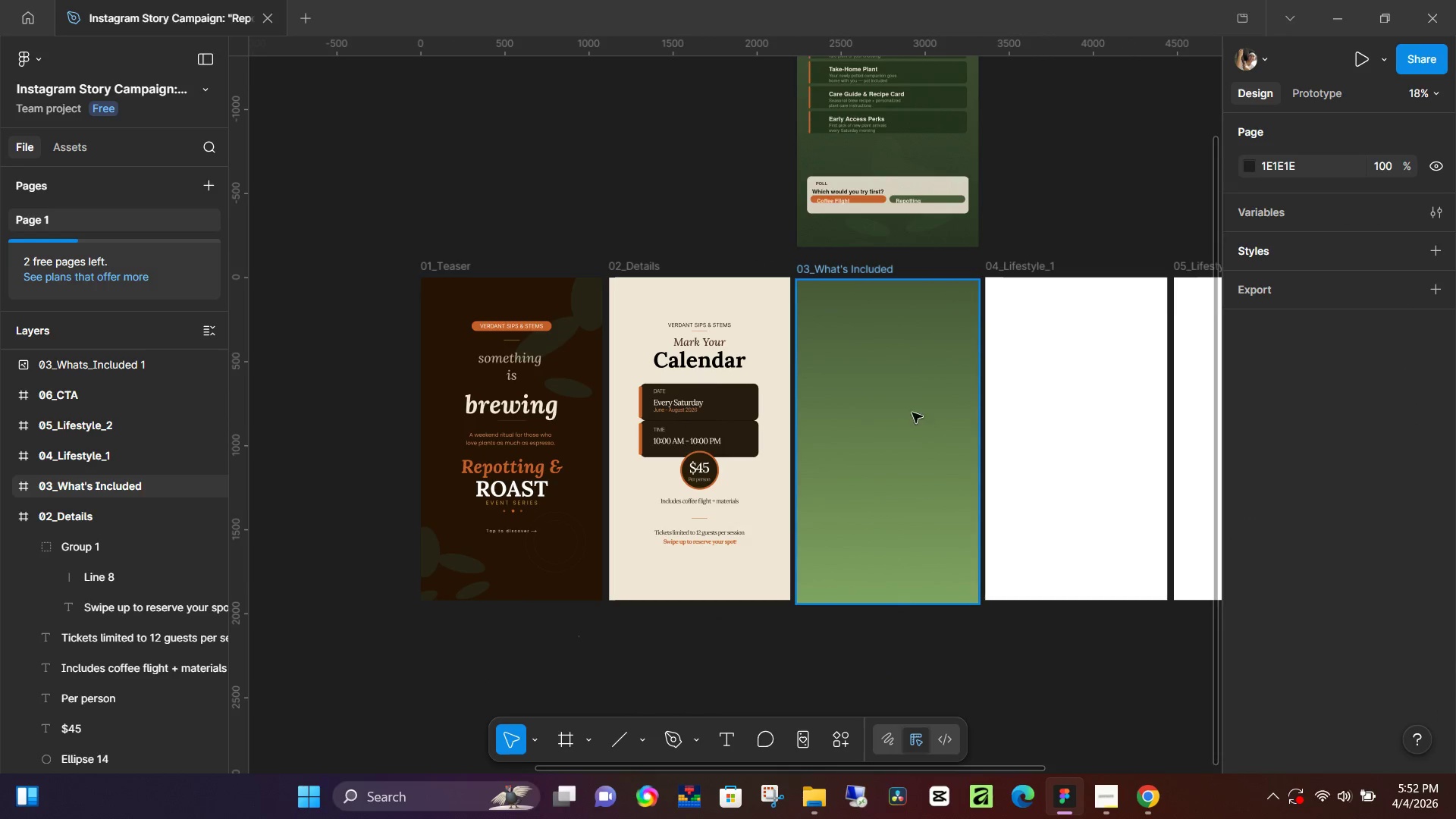 
scroll: coordinate [886, 388], scroll_direction: up, amount: 4.0
 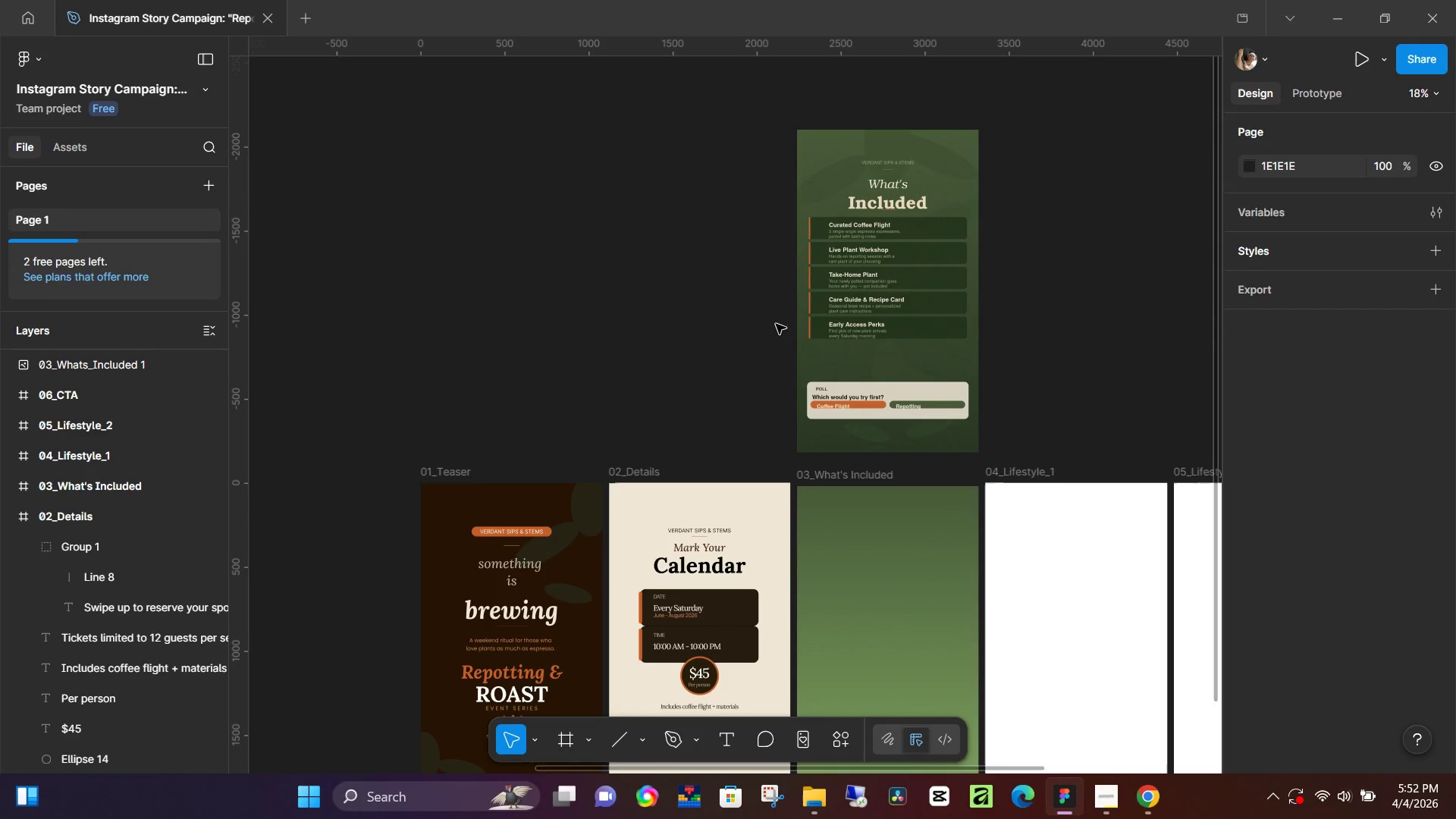 
scroll: coordinate [777, 419], scroll_direction: down, amount: 2.0
 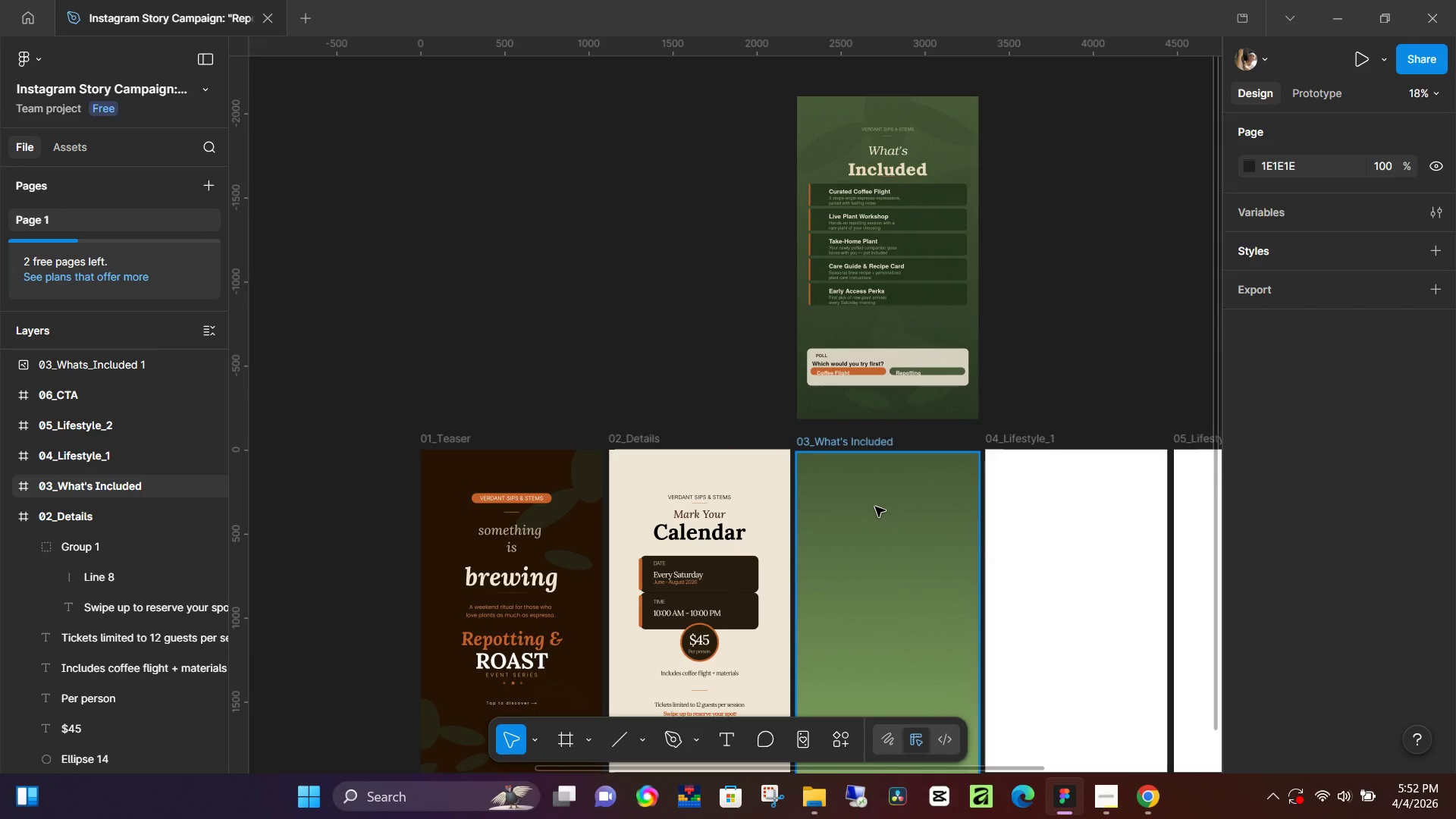 
key(O)
 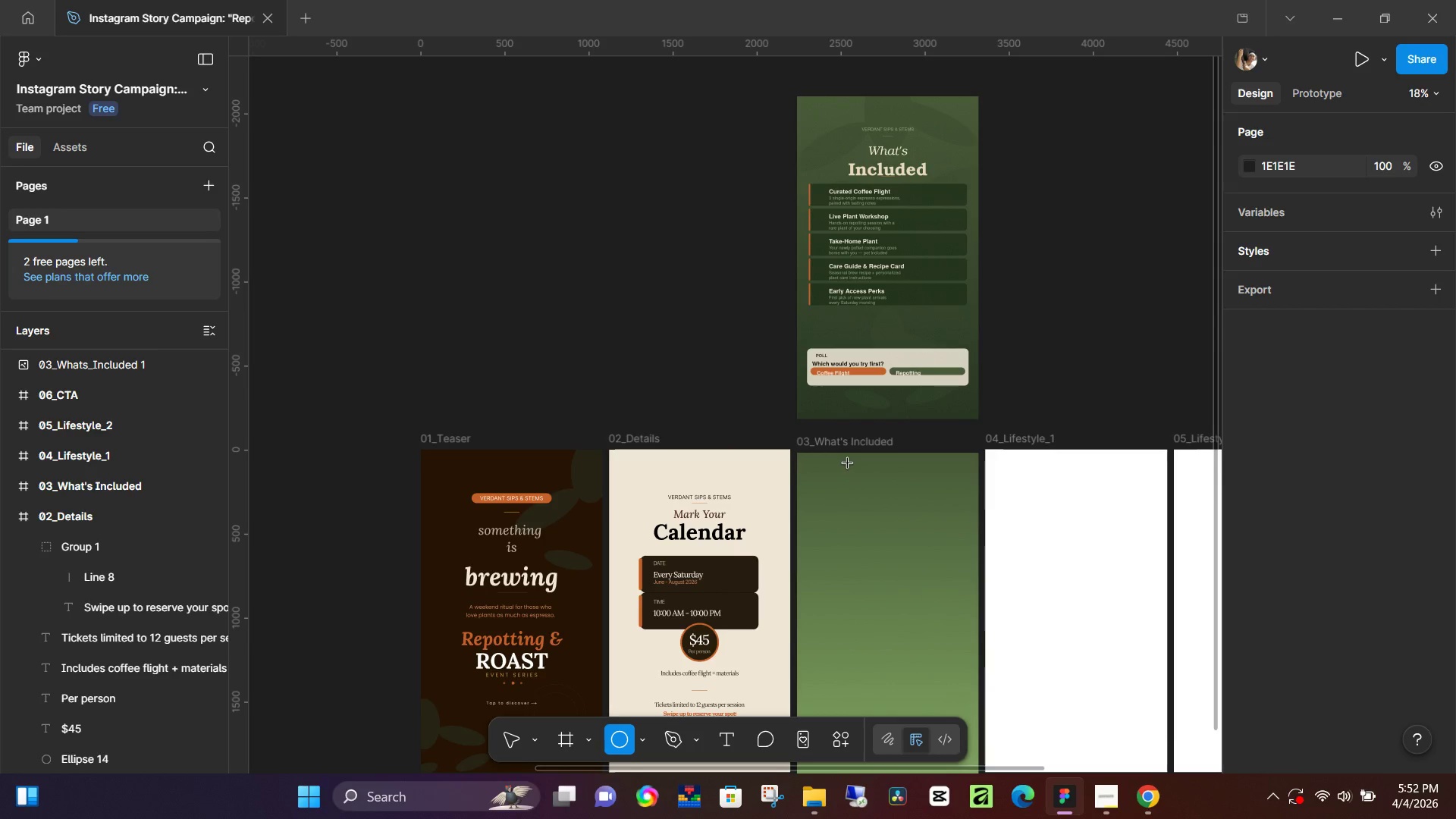 
left_click_drag(start_coordinate=[852, 457], to_coordinate=[898, 541])
 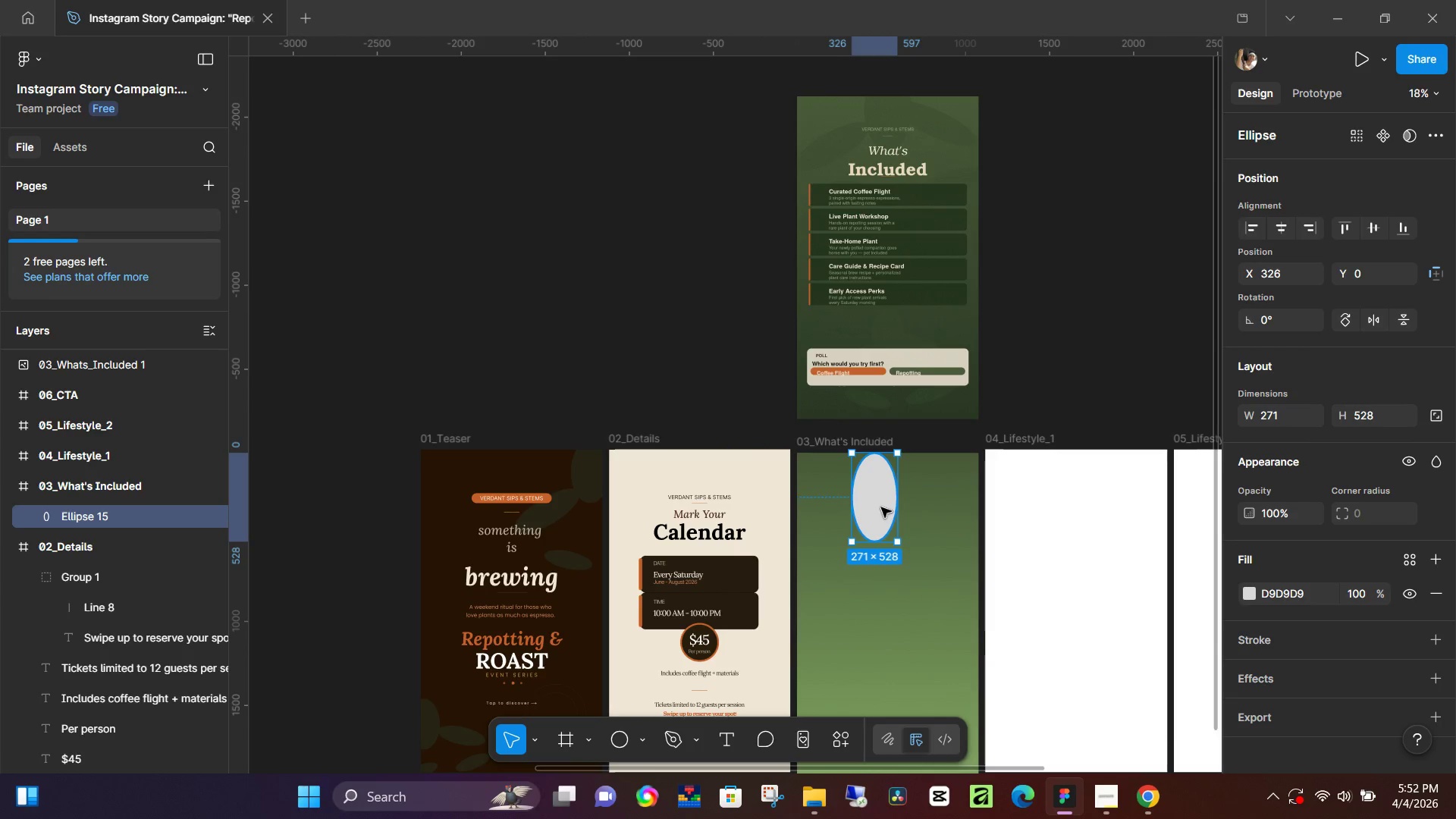 
left_click_drag(start_coordinate=[881, 507], to_coordinate=[879, 475])
 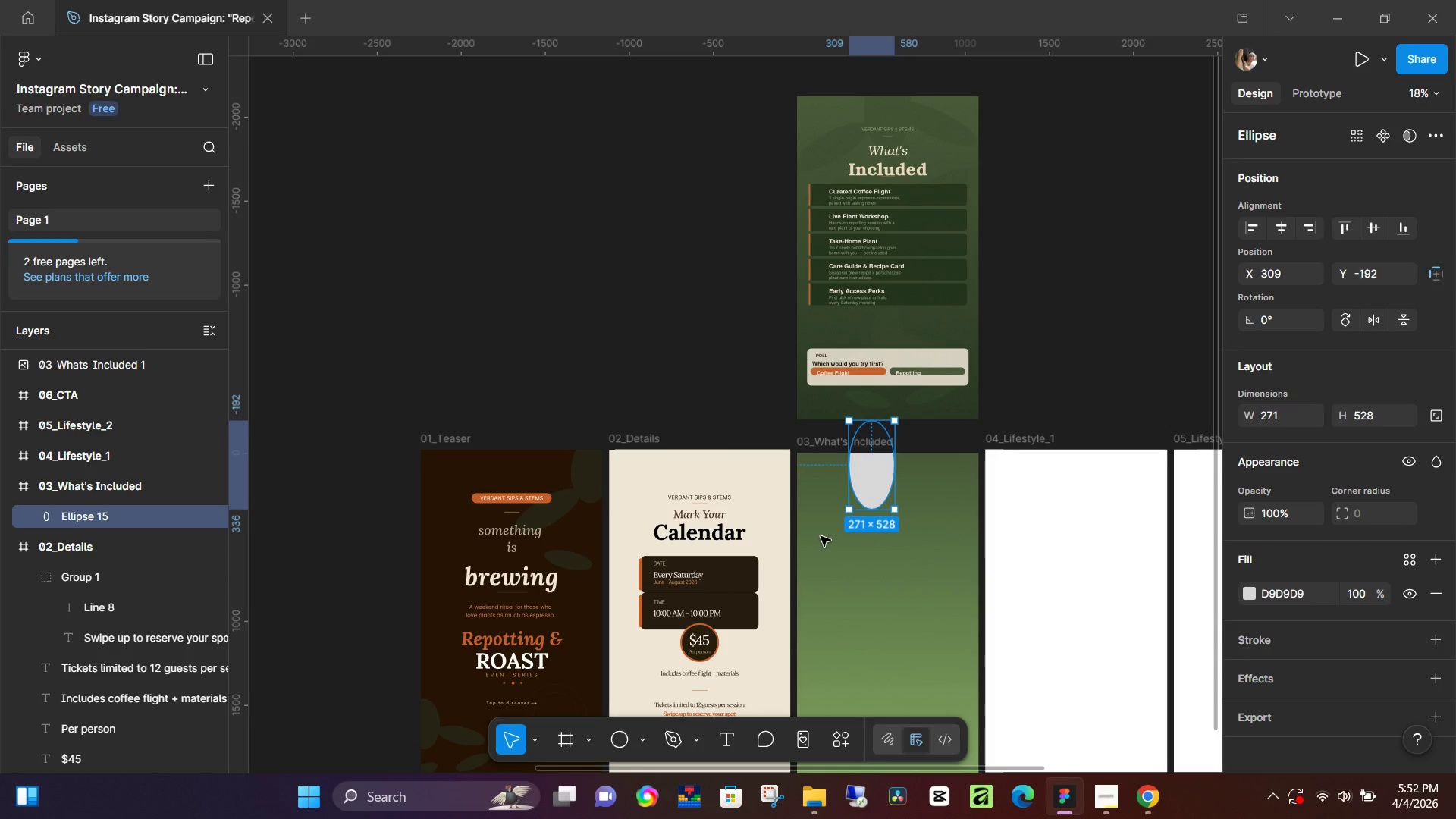 
key(O)
 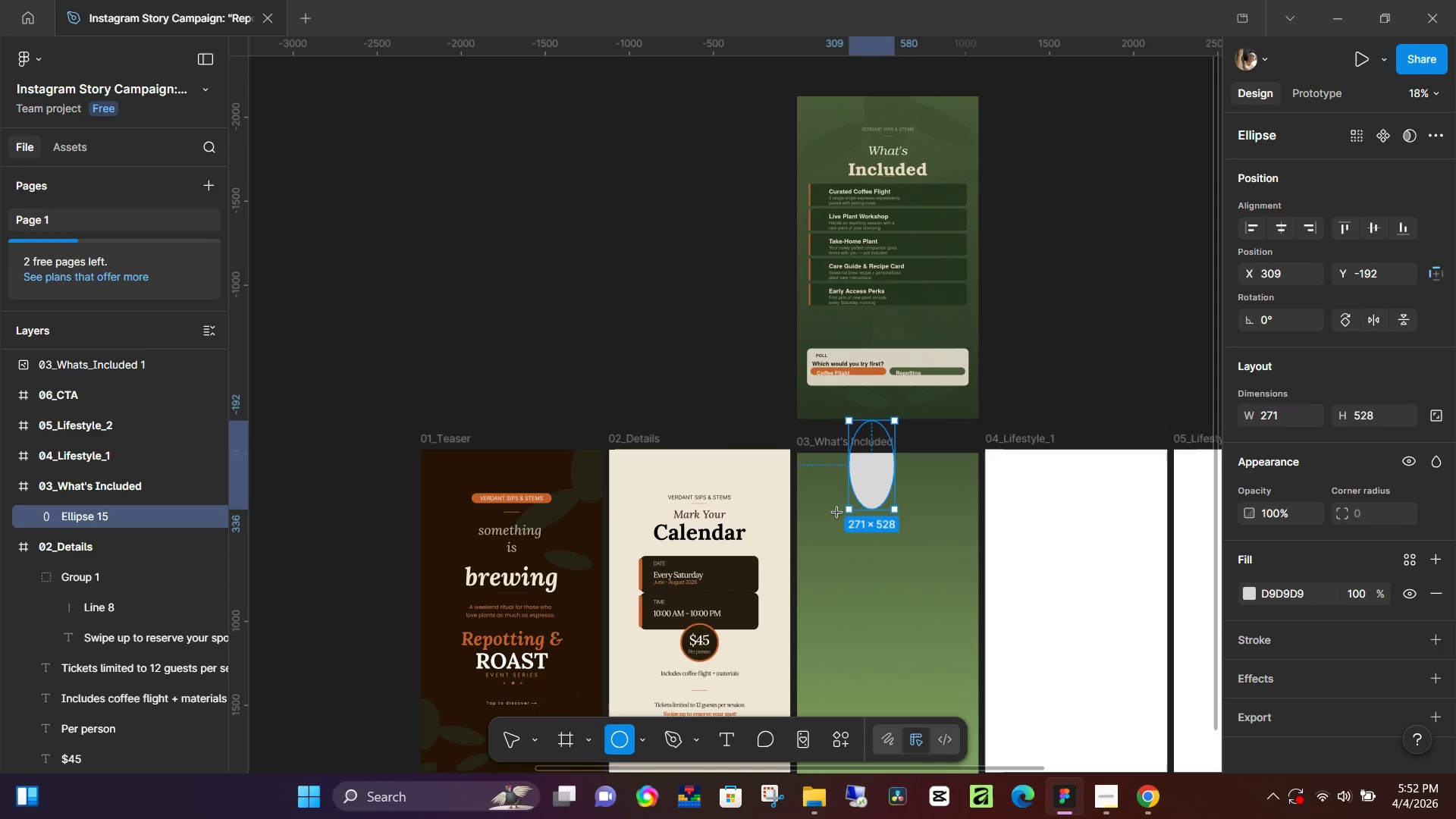 
left_click_drag(start_coordinate=[837, 513], to_coordinate=[747, 537])
 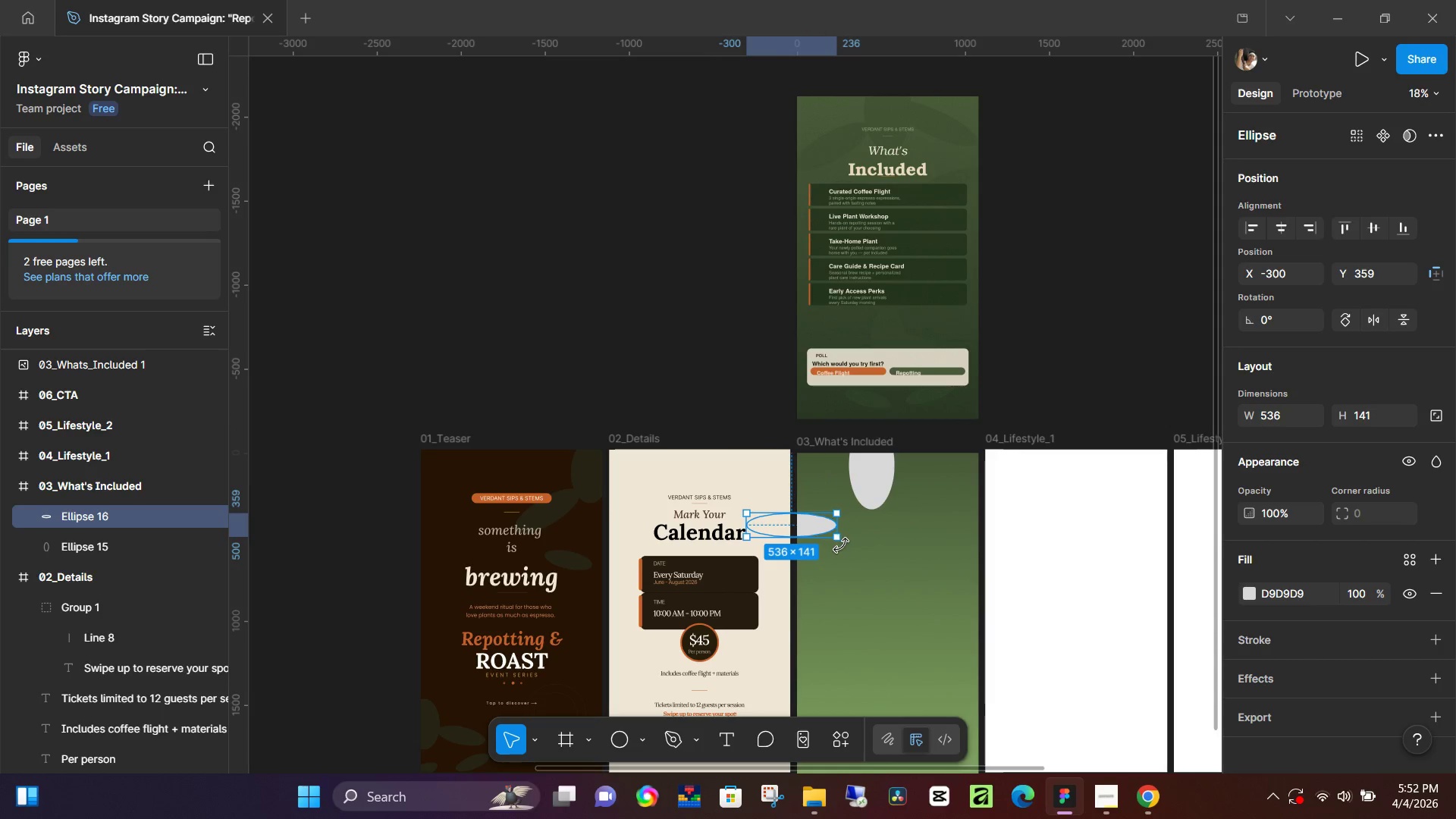 
left_click_drag(start_coordinate=[843, 548], to_coordinate=[852, 527])
 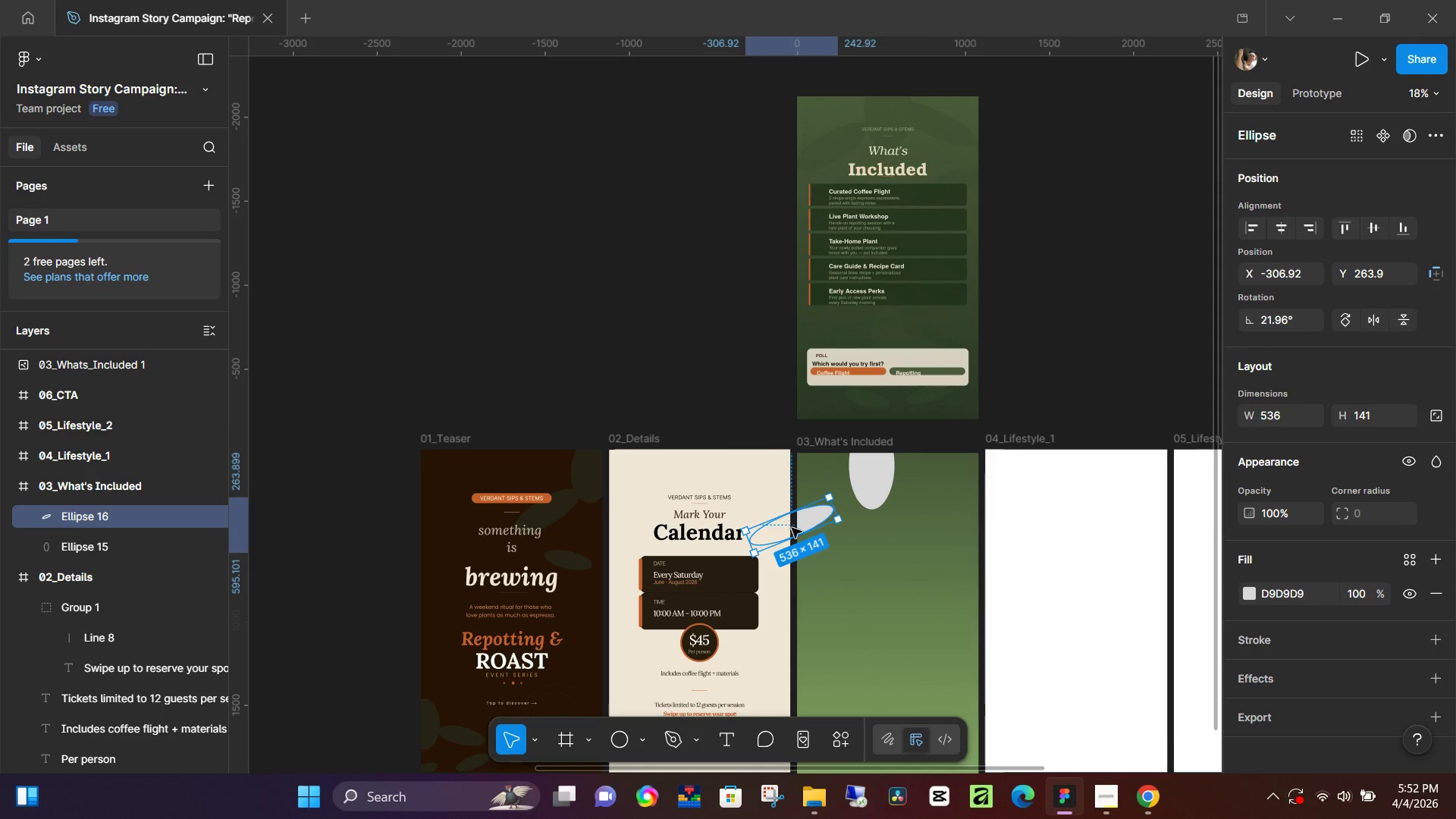 
left_click_drag(start_coordinate=[793, 529], to_coordinate=[861, 512])
 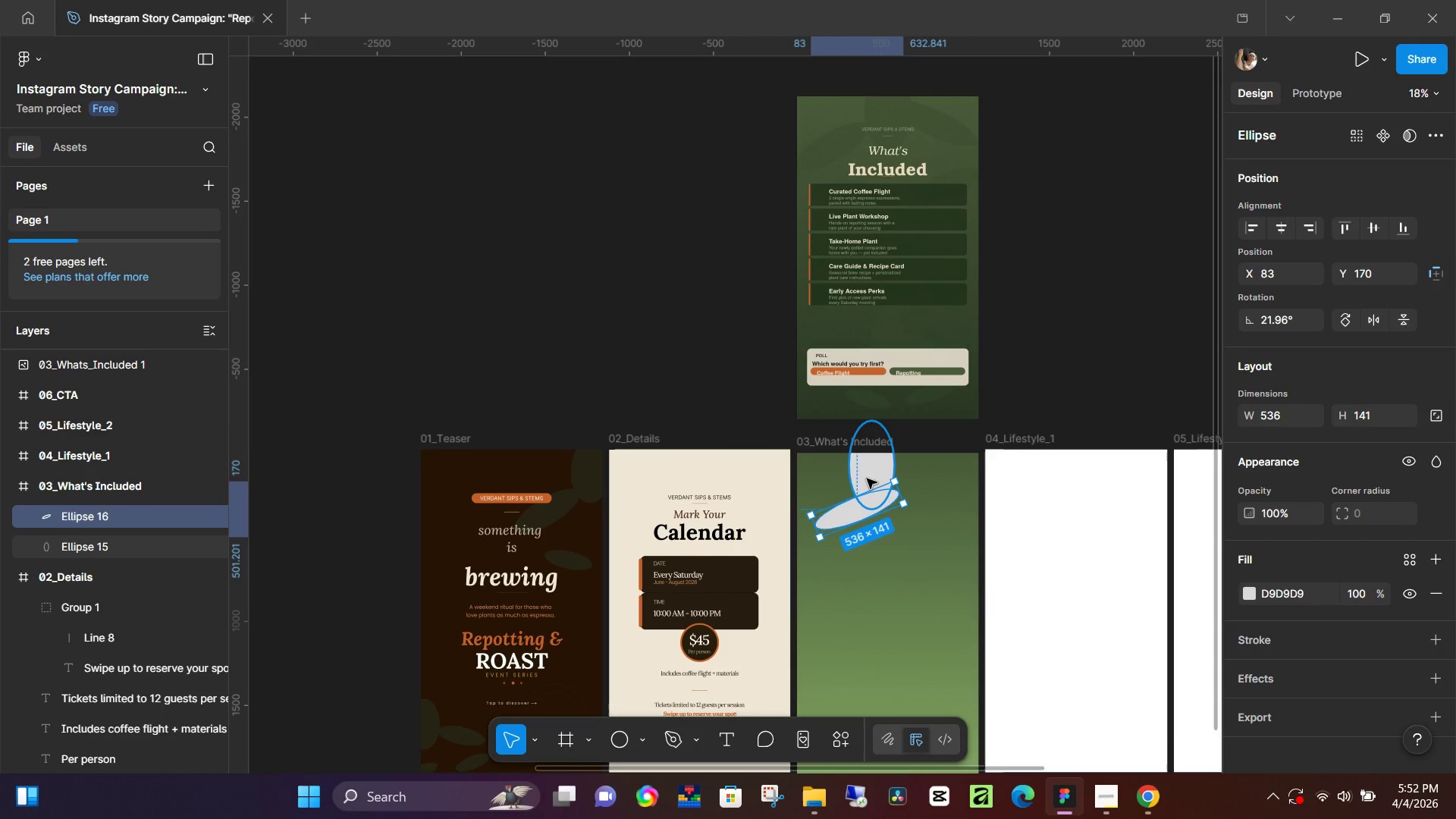 
left_click([868, 469])
 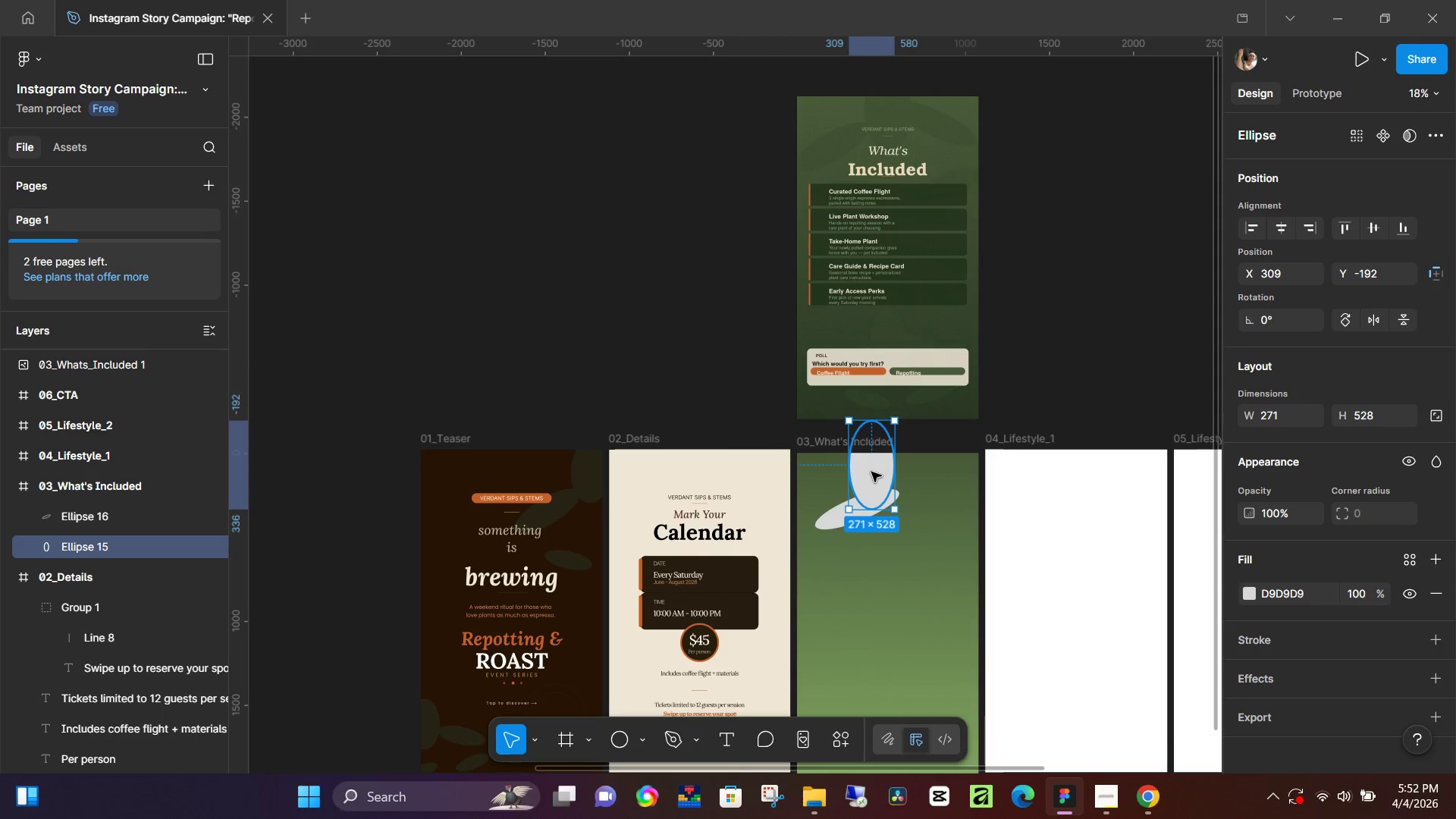 
left_click_drag(start_coordinate=[869, 472], to_coordinate=[929, 474])
 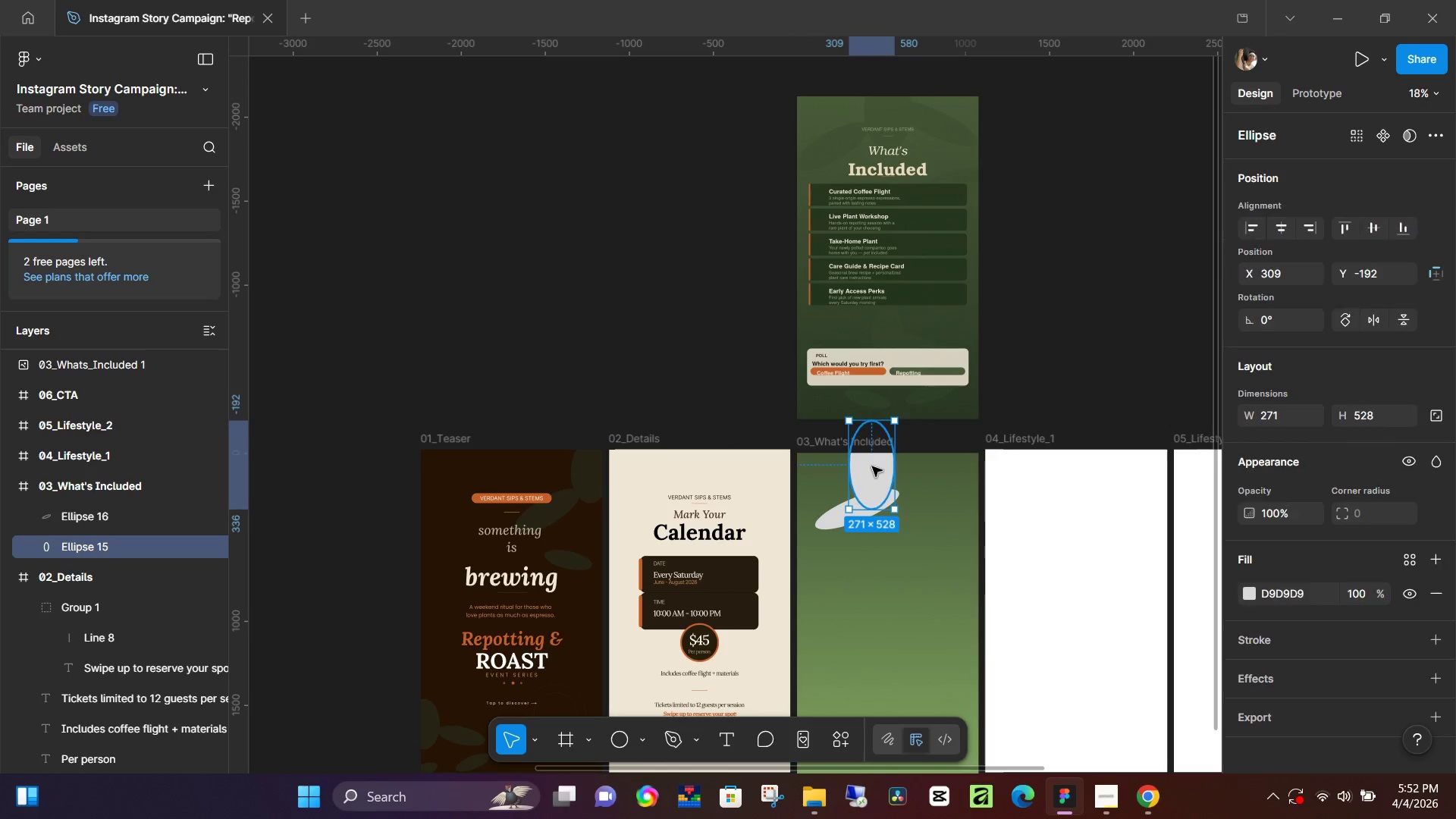 
left_click_drag(start_coordinate=[872, 475], to_coordinate=[894, 494])
 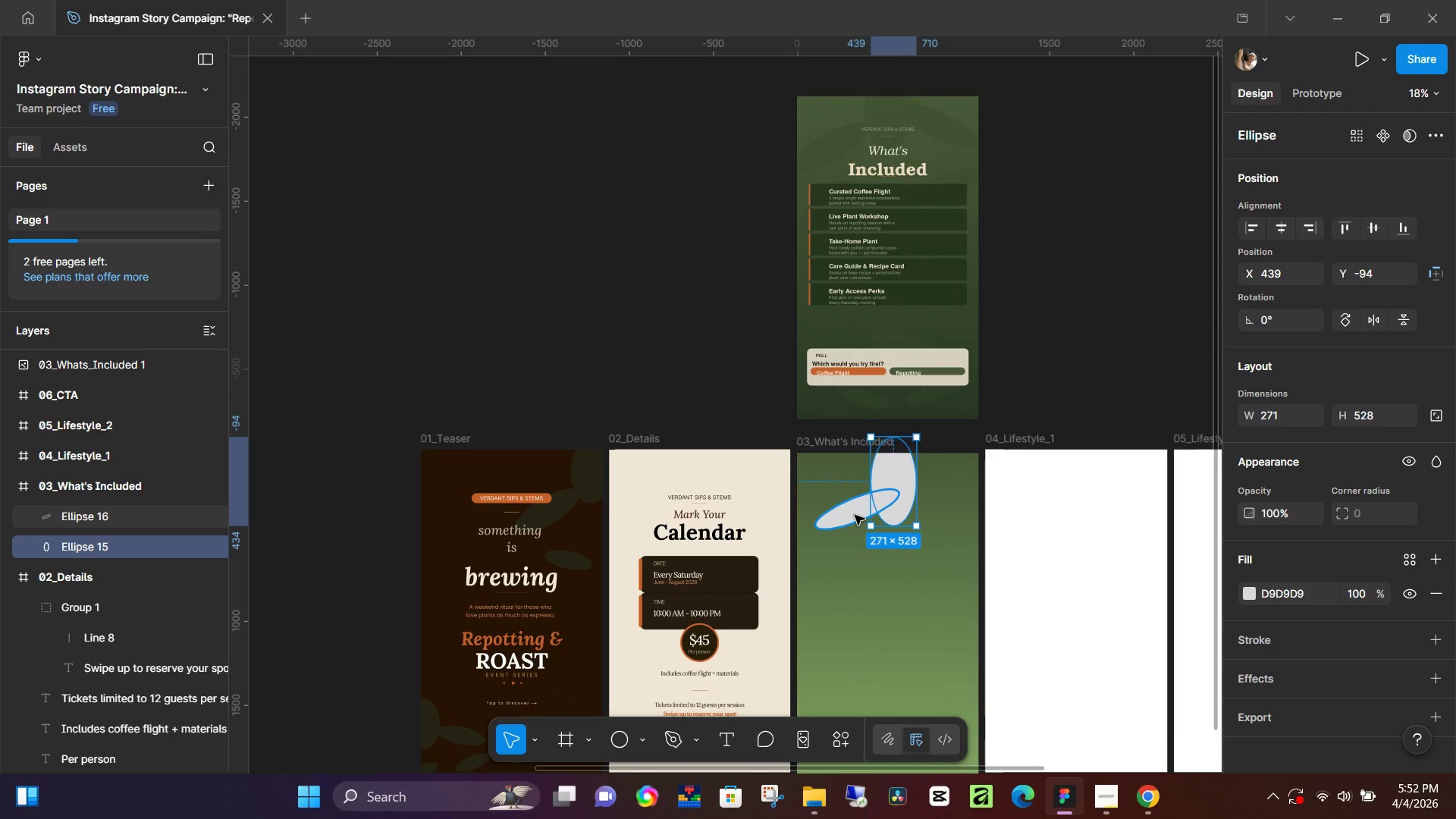 
left_click_drag(start_coordinate=[849, 513], to_coordinate=[840, 557])
 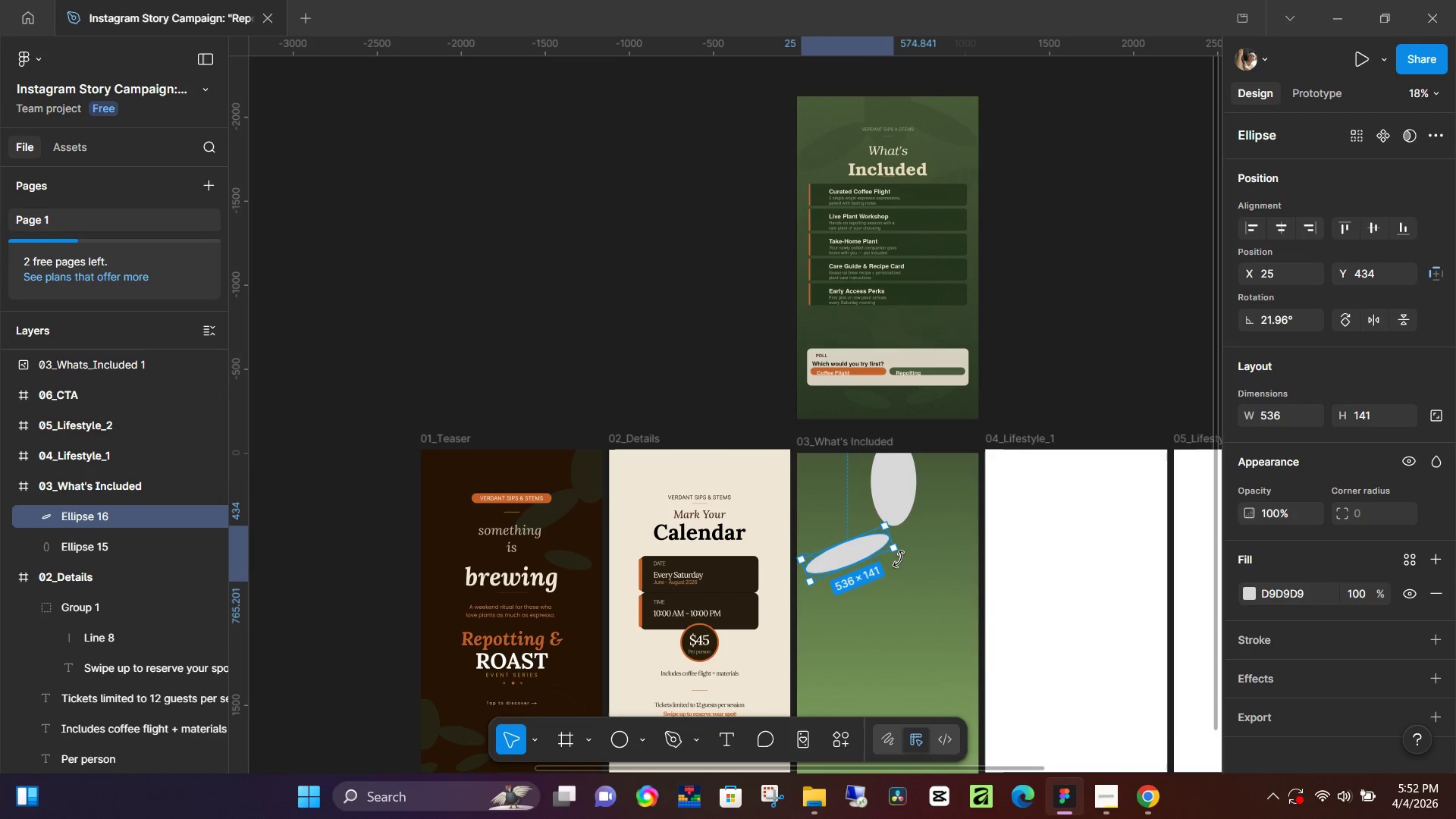 
left_click_drag(start_coordinate=[899, 557], to_coordinate=[901, 532])
 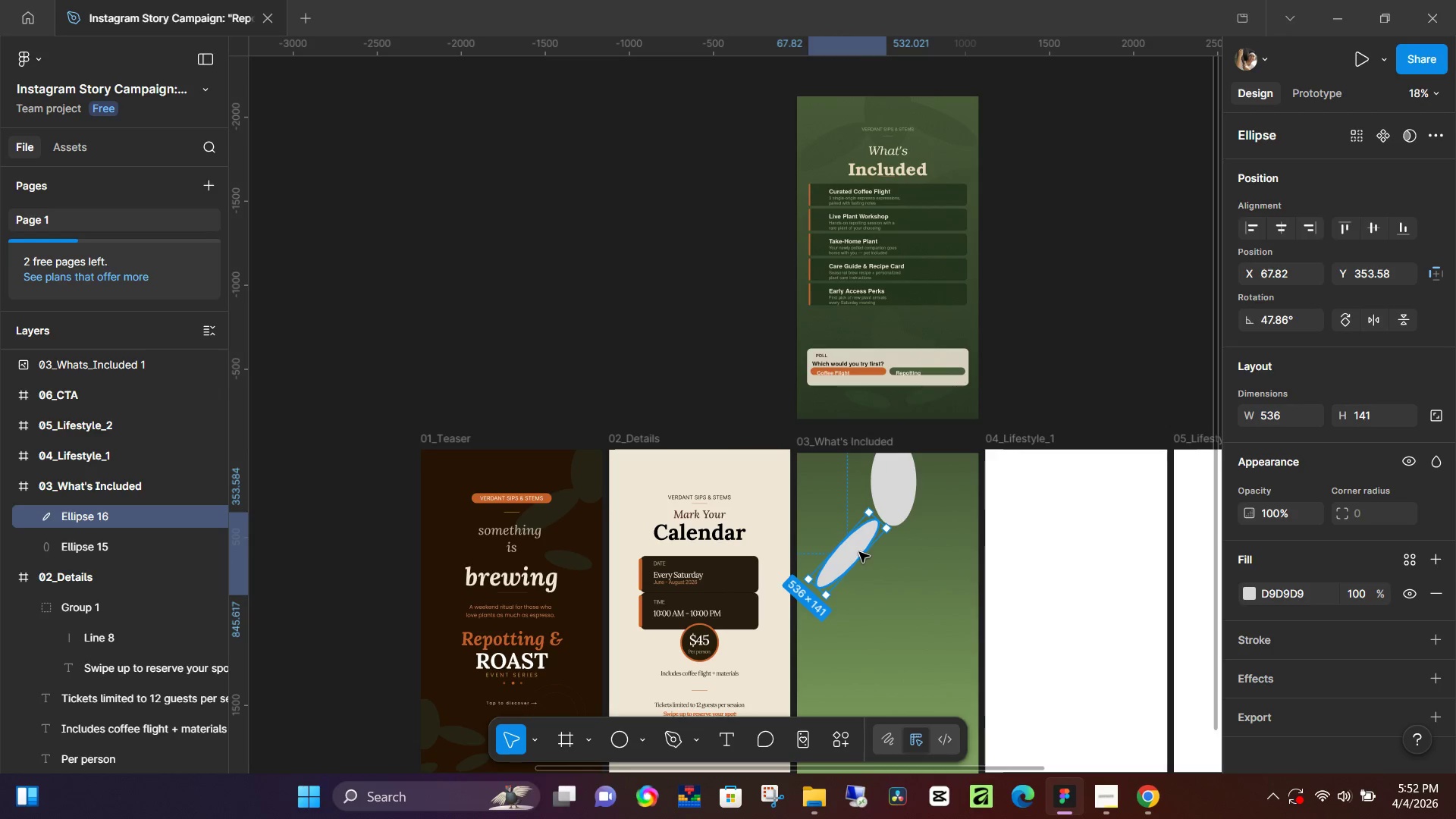 
left_click_drag(start_coordinate=[859, 552], to_coordinate=[852, 538])
 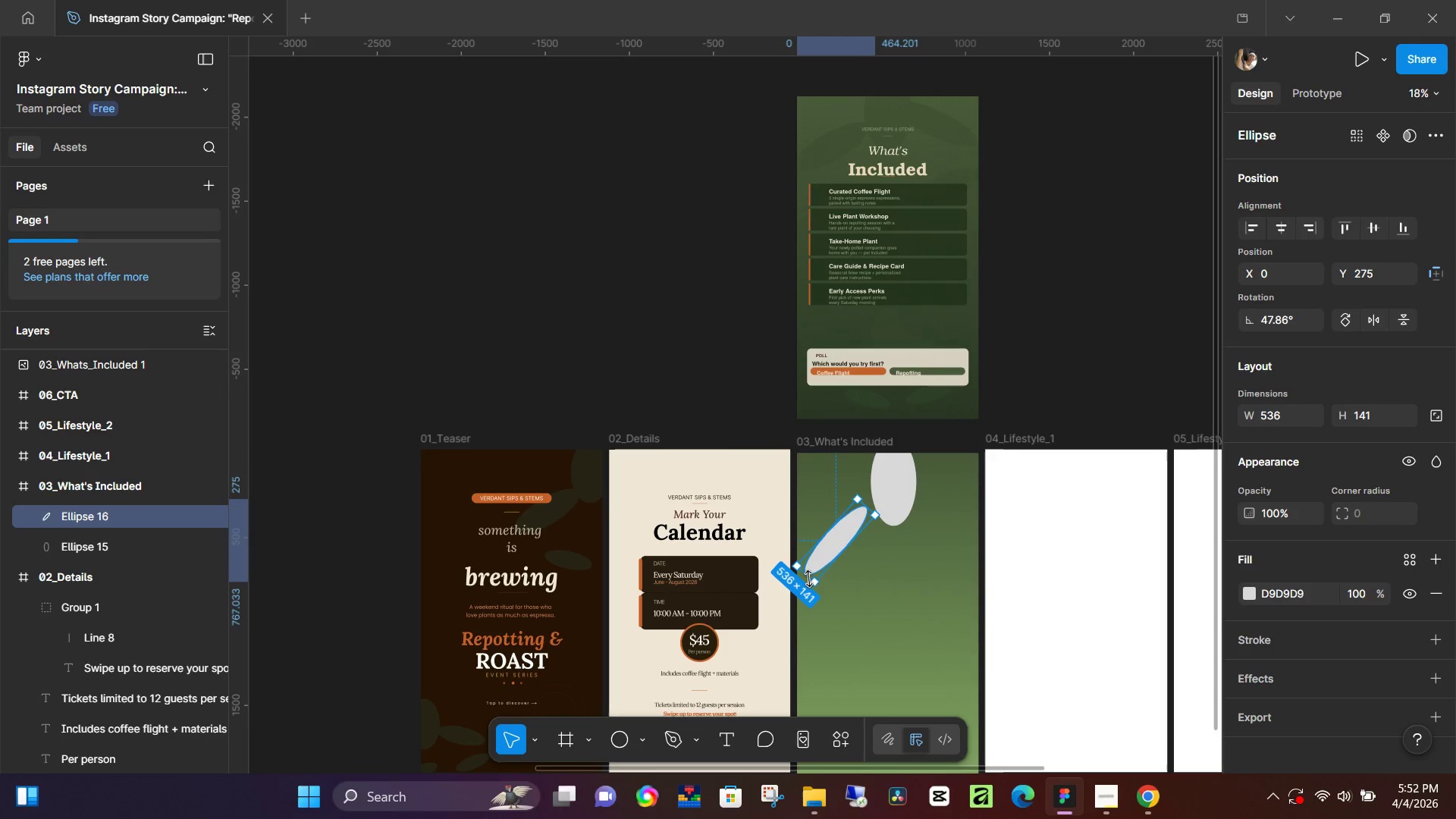 
left_click_drag(start_coordinate=[808, 579], to_coordinate=[830, 567])
 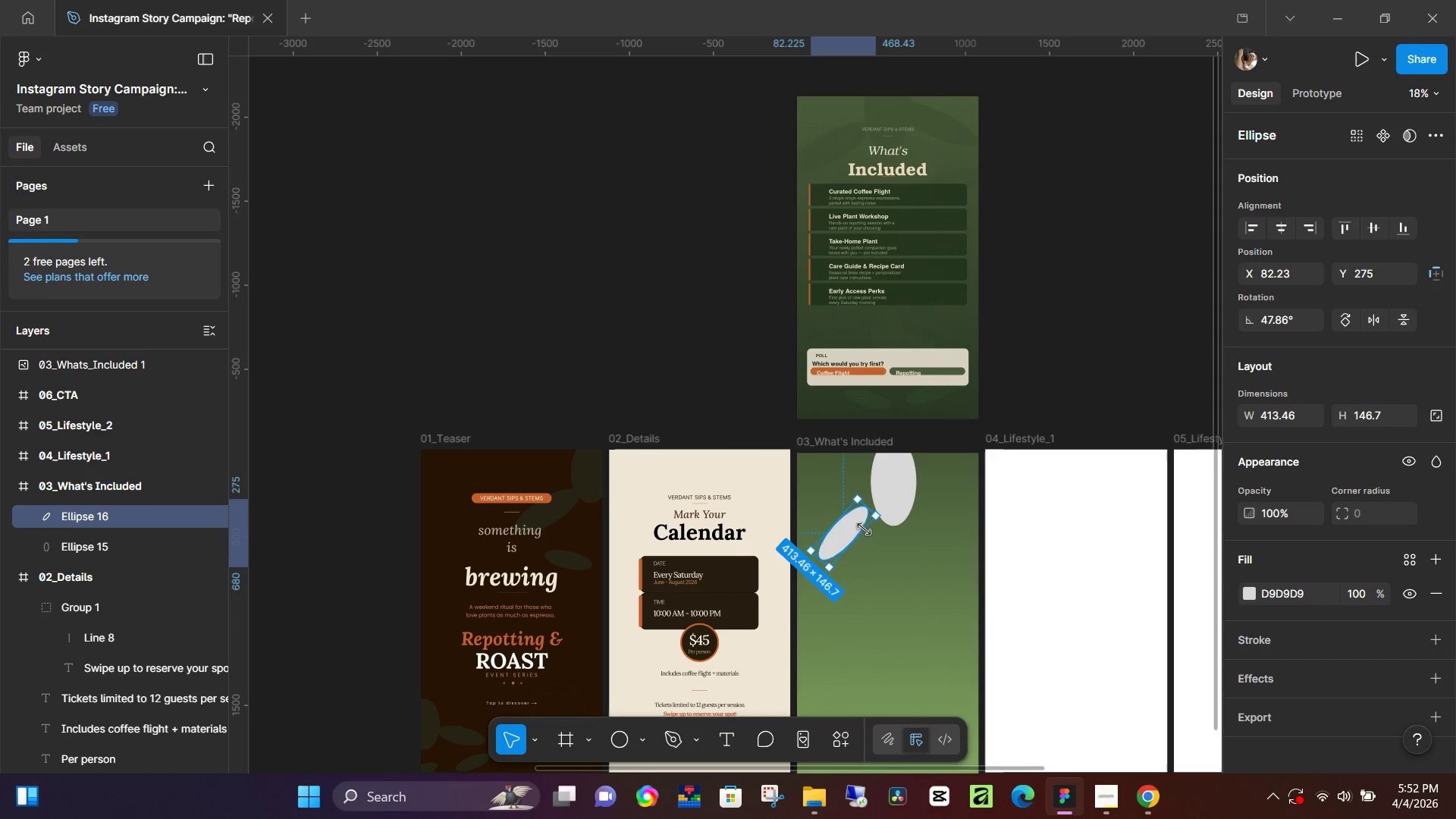 
key(Control+D)
 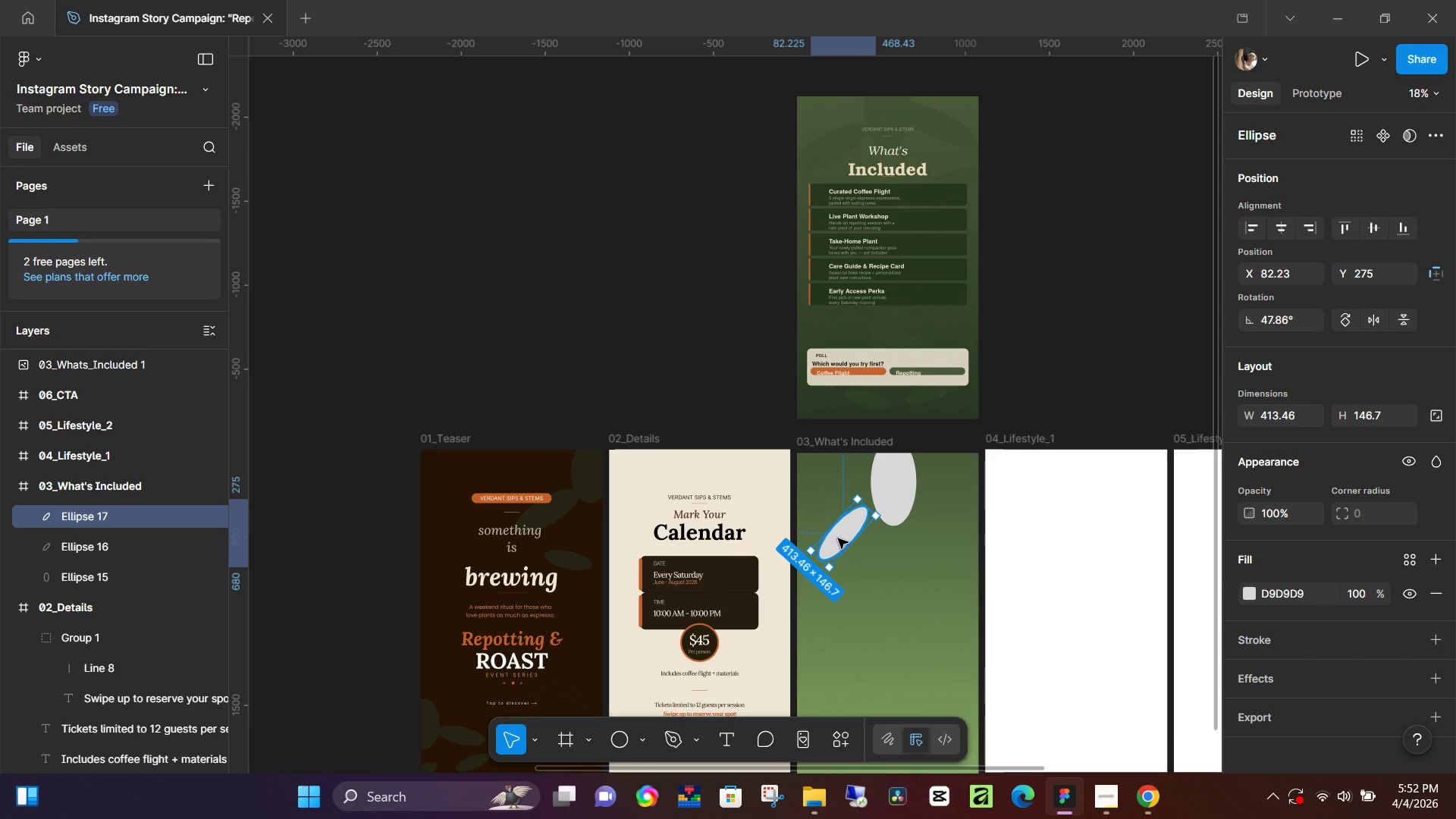 
left_click_drag(start_coordinate=[838, 538], to_coordinate=[921, 513])
 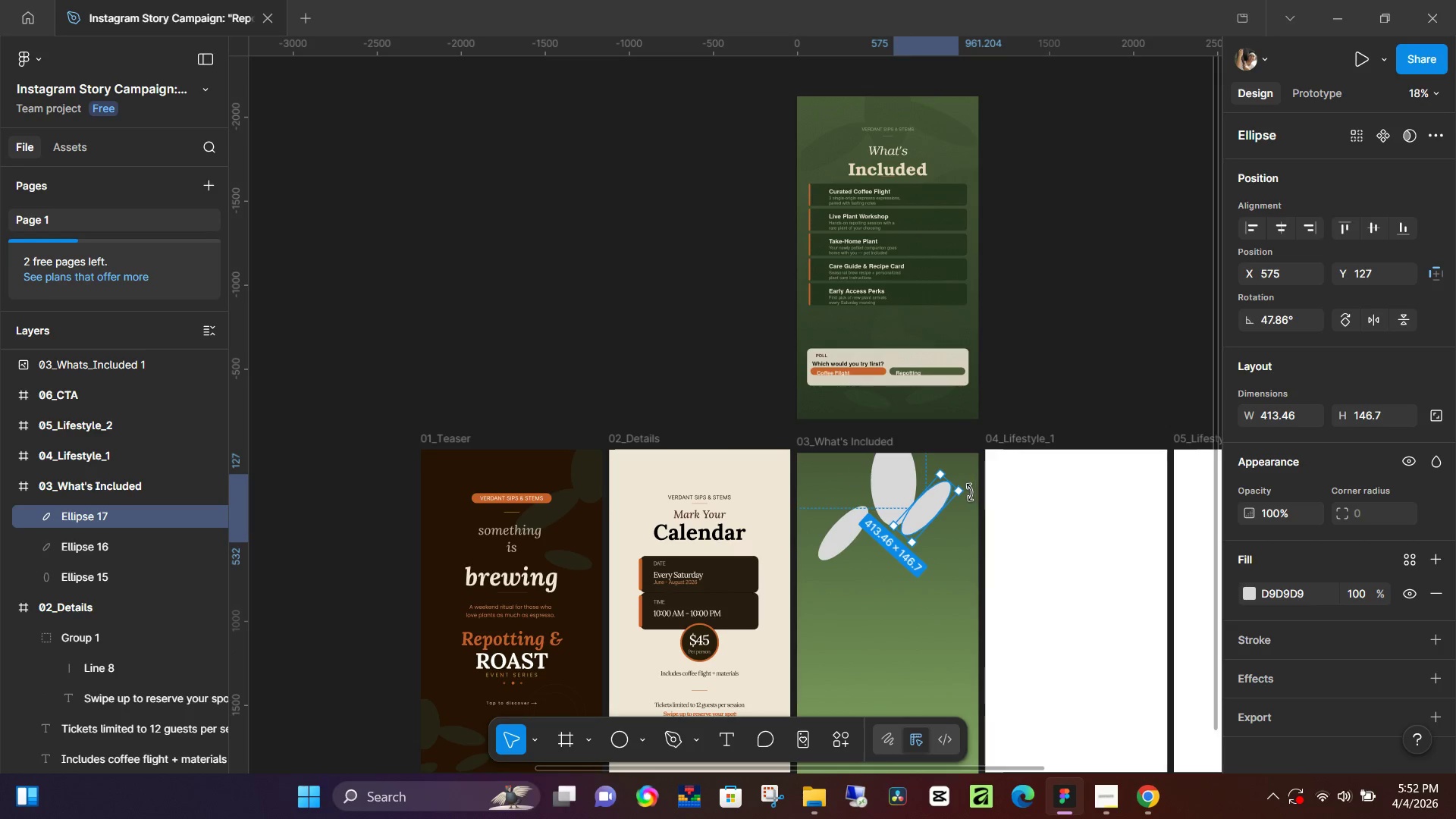 
left_click_drag(start_coordinate=[970, 492], to_coordinate=[909, 456])
 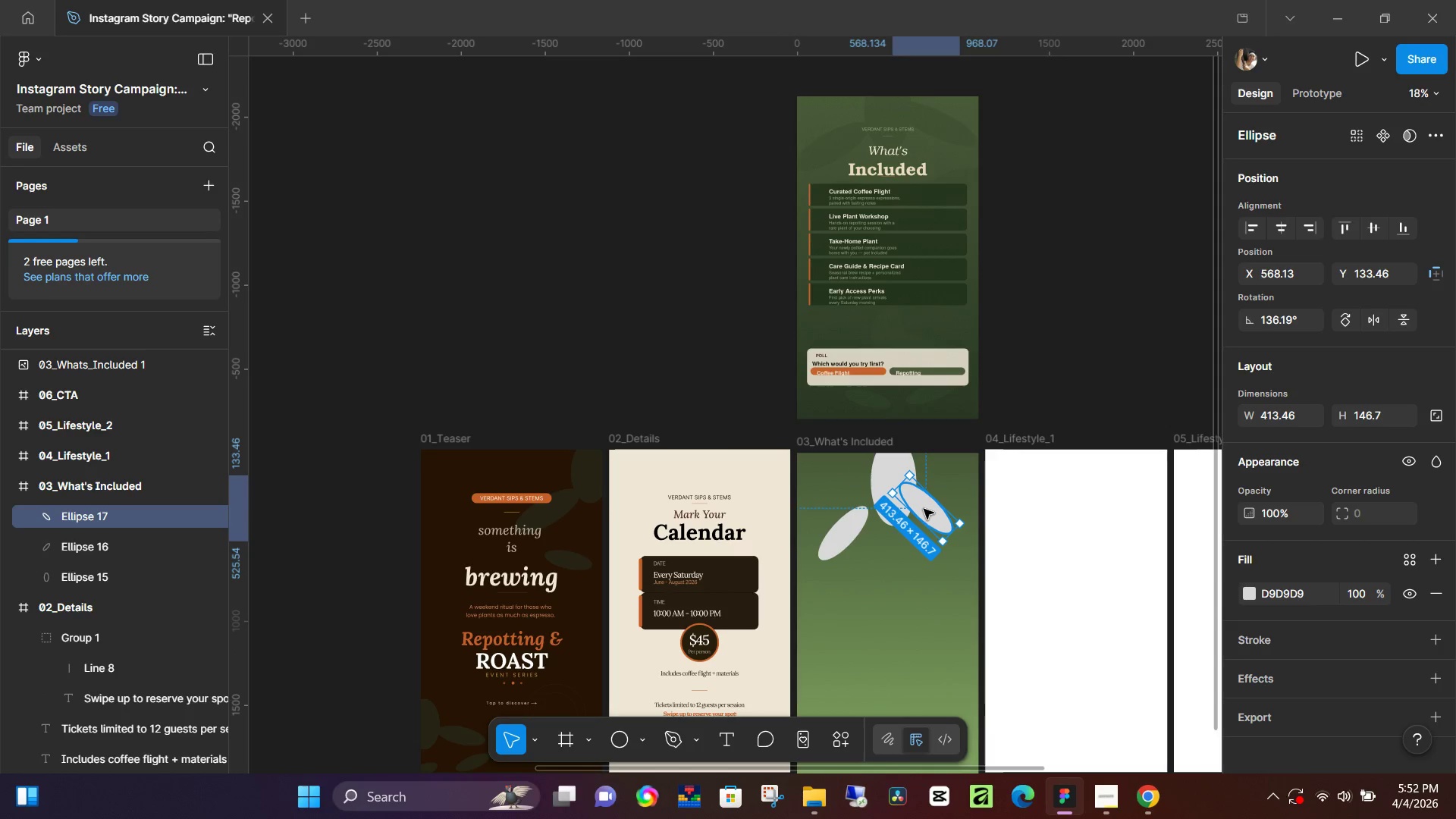 
left_click_drag(start_coordinate=[924, 509], to_coordinate=[938, 499])
 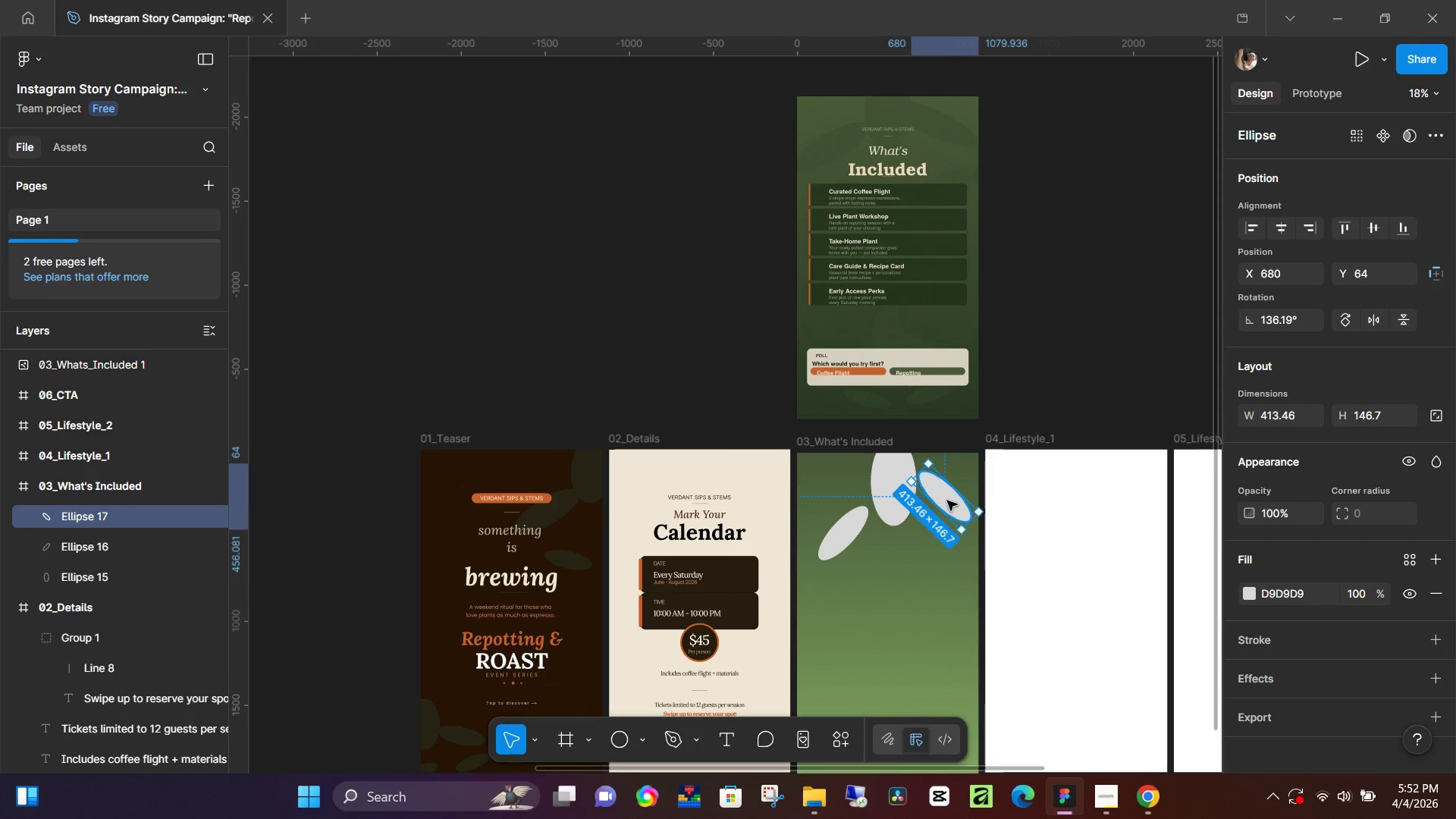 
scroll: coordinate [948, 499], scroll_direction: down, amount: 6.0
 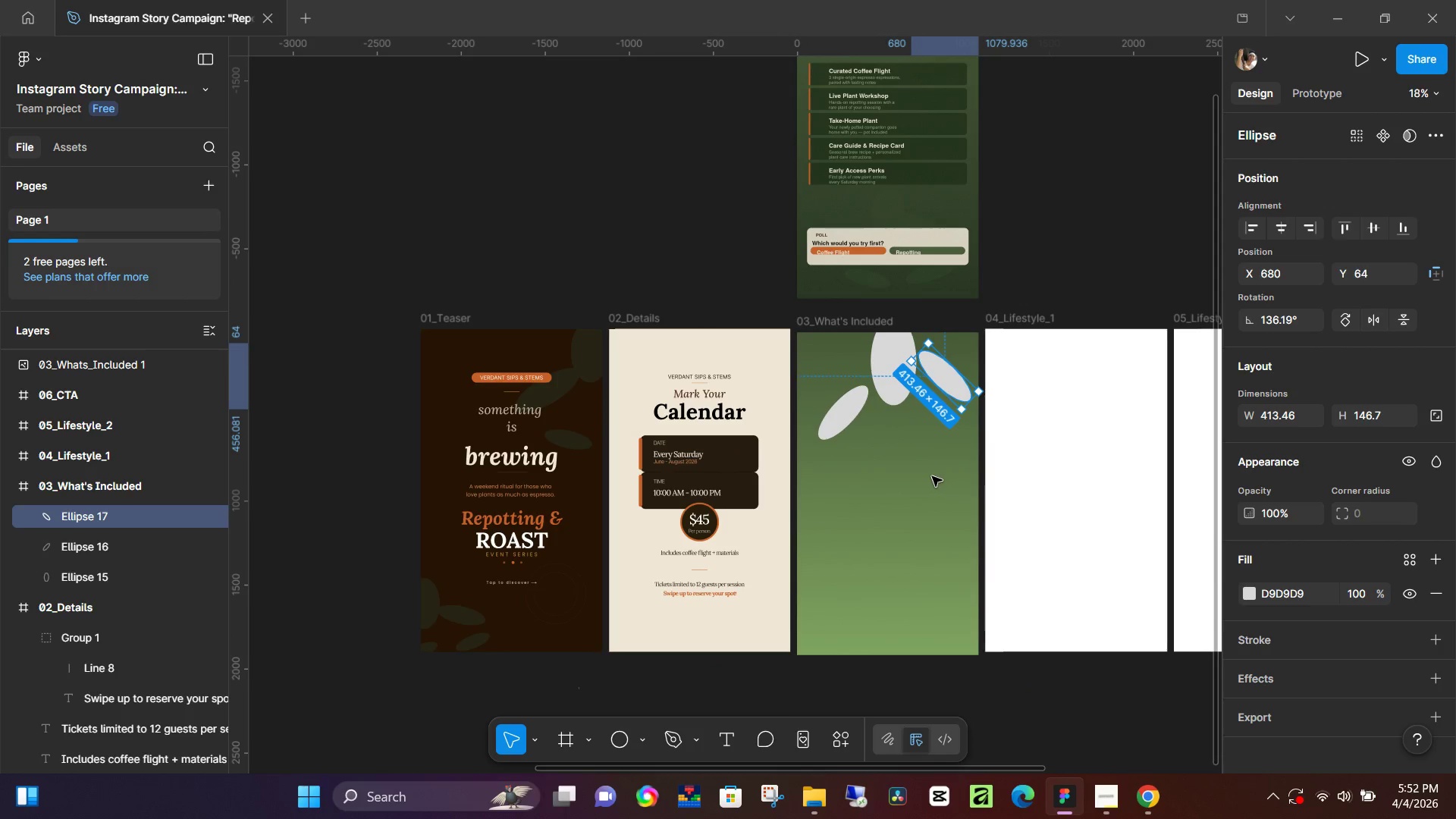 
scroll: coordinate [932, 476], scroll_direction: up, amount: 4.0
 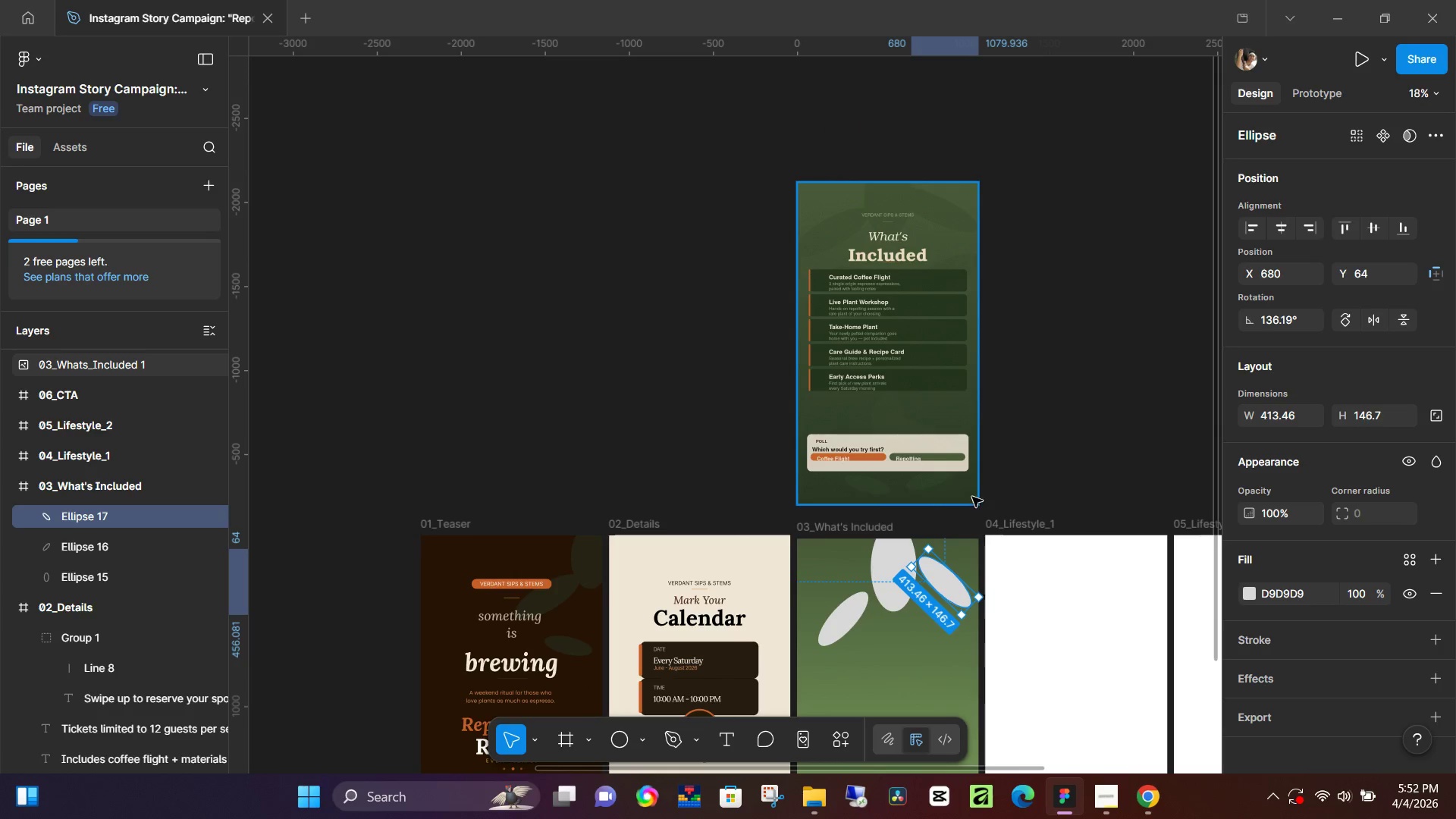 
scroll: coordinate [990, 533], scroll_direction: down, amount: 4.0
 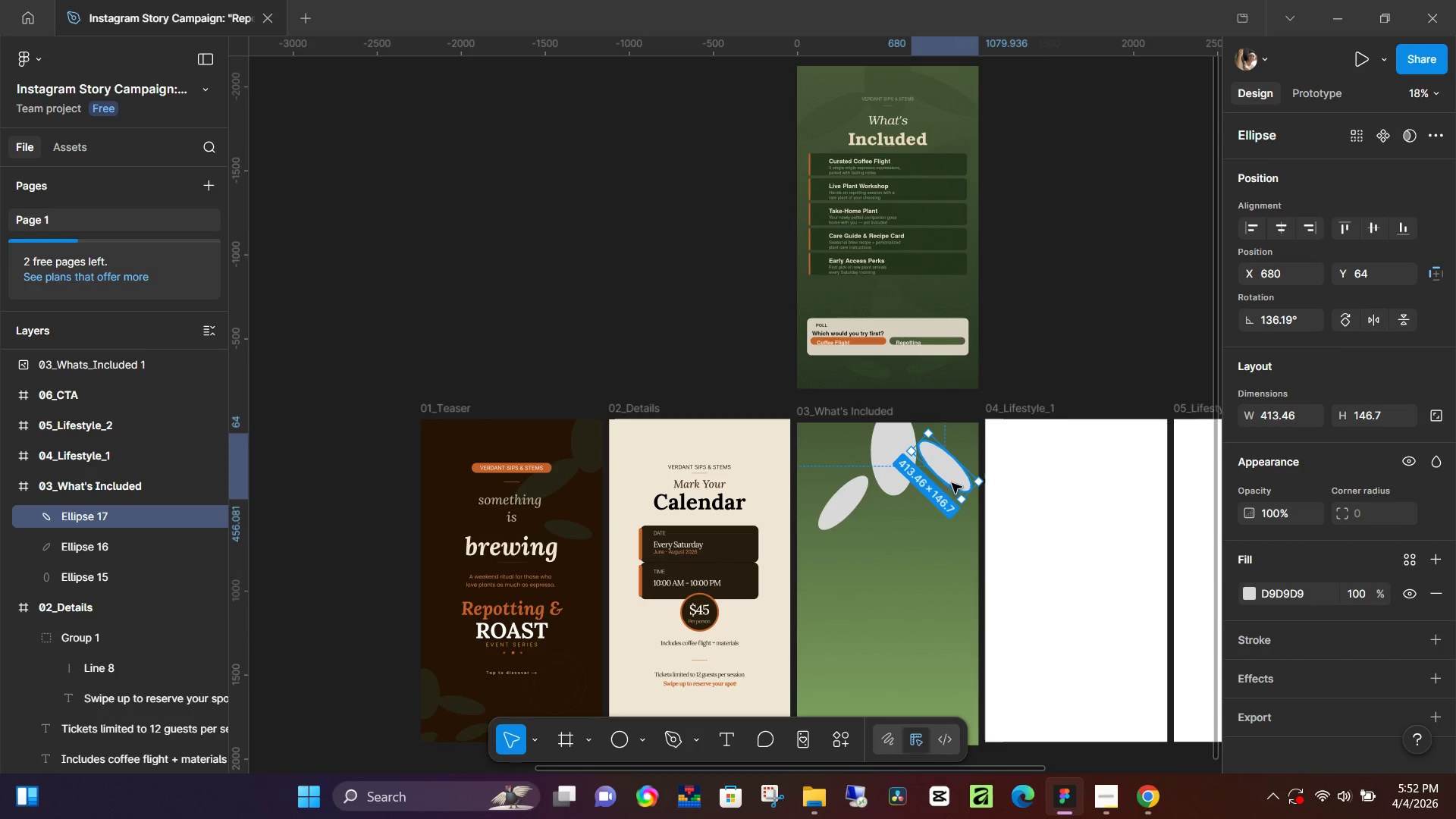 
key(Control+D)
 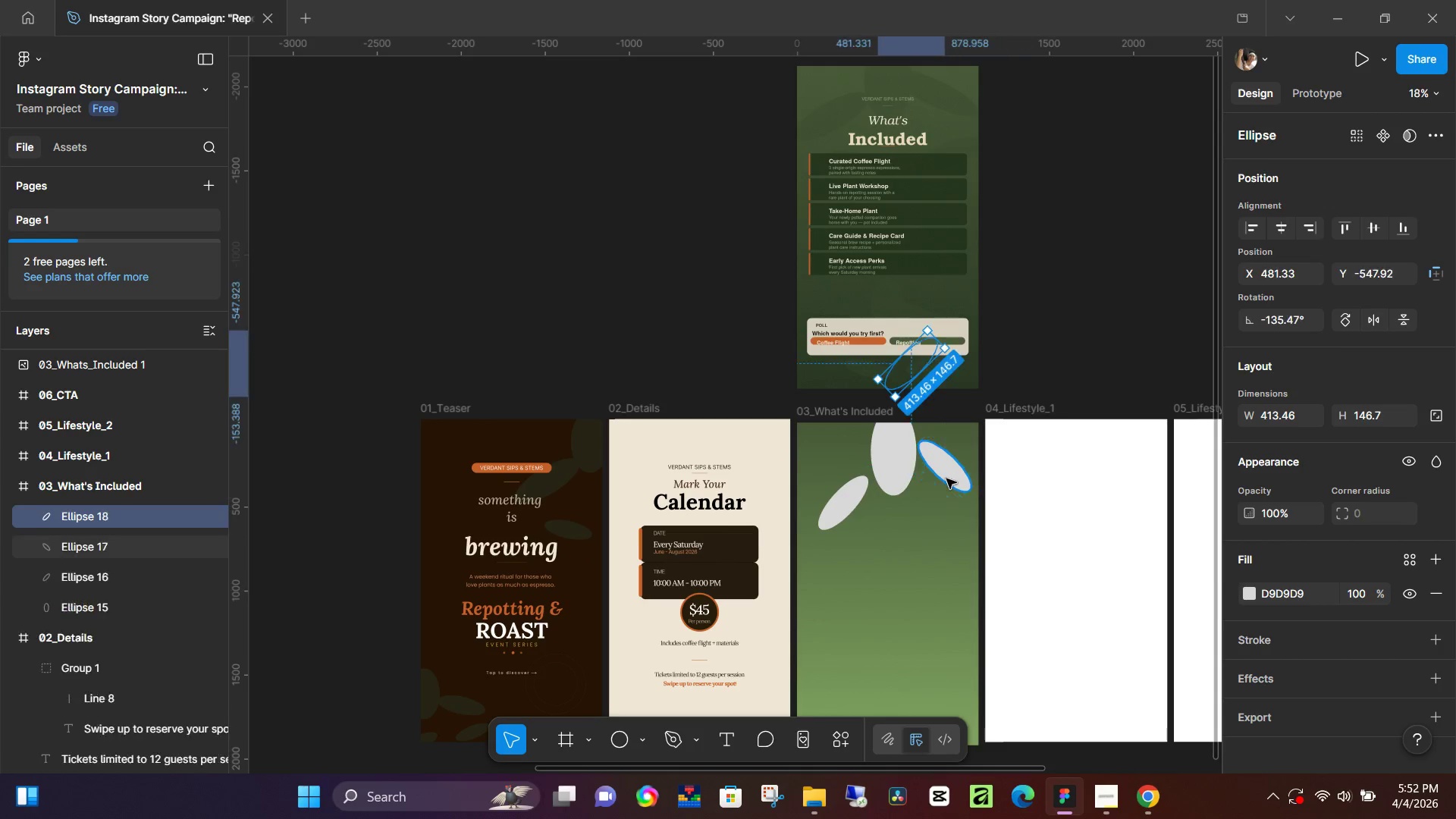 
scroll: coordinate [946, 475], scroll_direction: down, amount: 3.0
 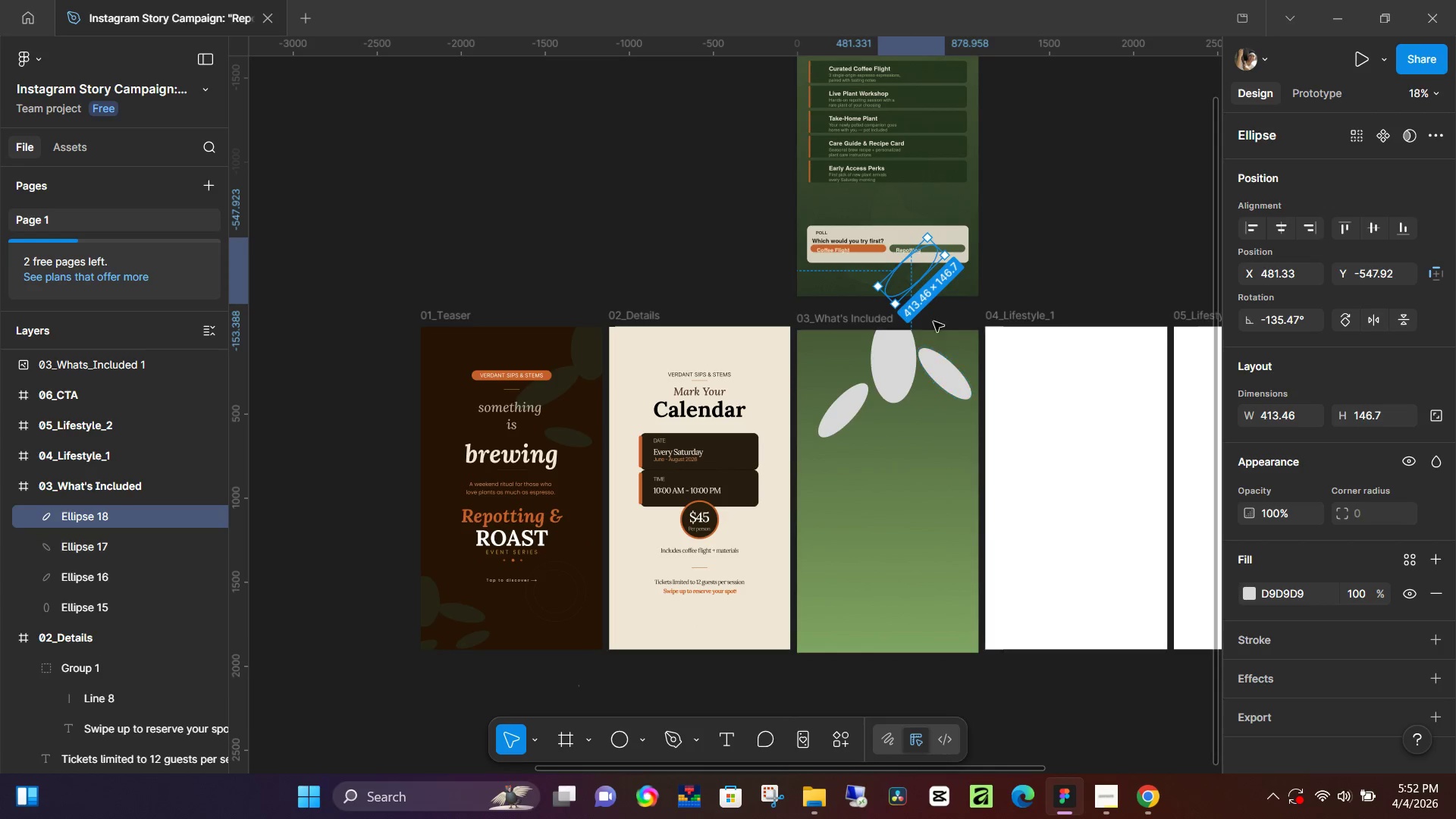 
left_click_drag(start_coordinate=[911, 280], to_coordinate=[936, 607])
 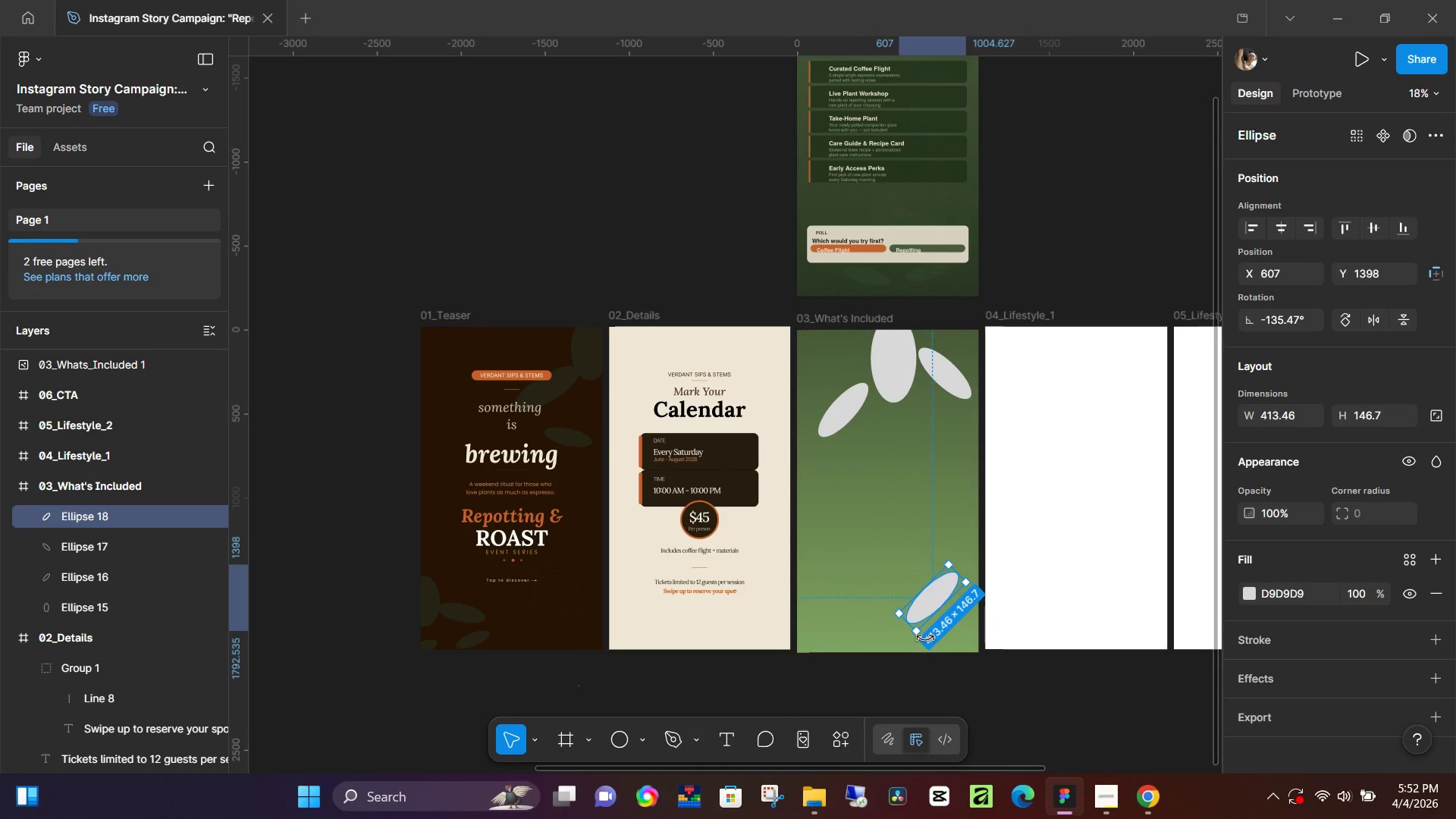 
left_click_drag(start_coordinate=[925, 638], to_coordinate=[897, 633])
 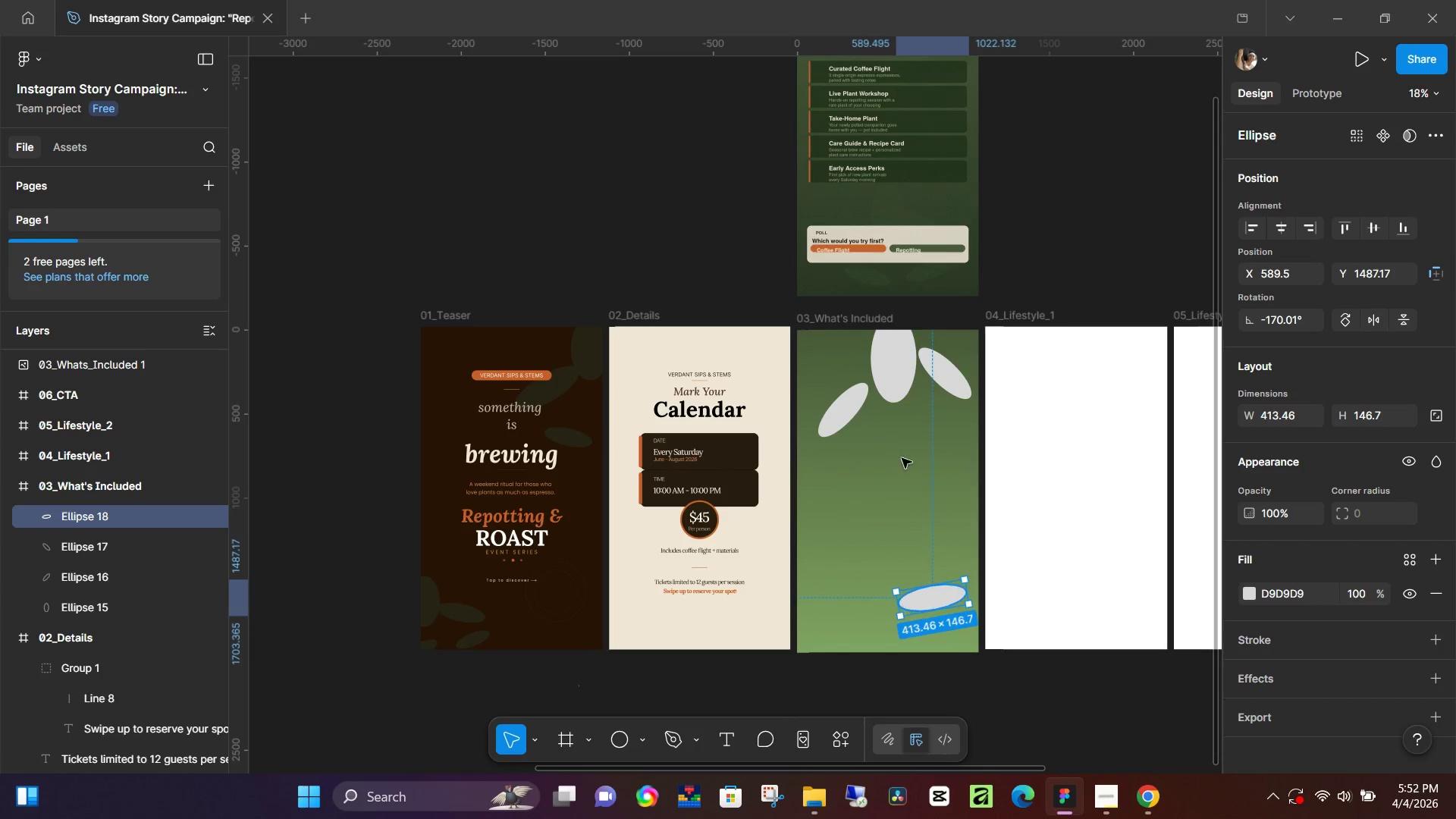 
key(Control+ControlLeft)
 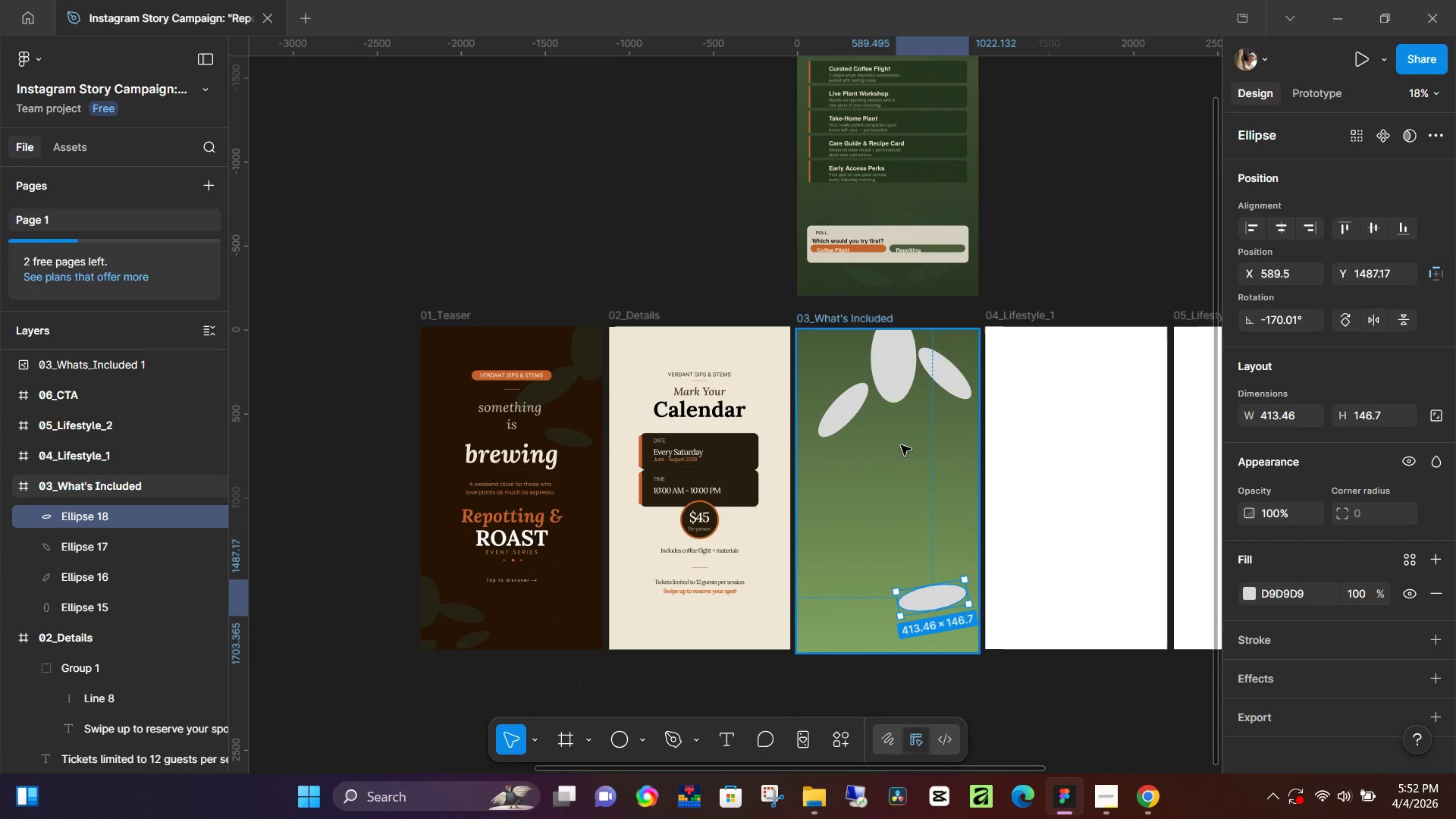 
key(Control+D)
 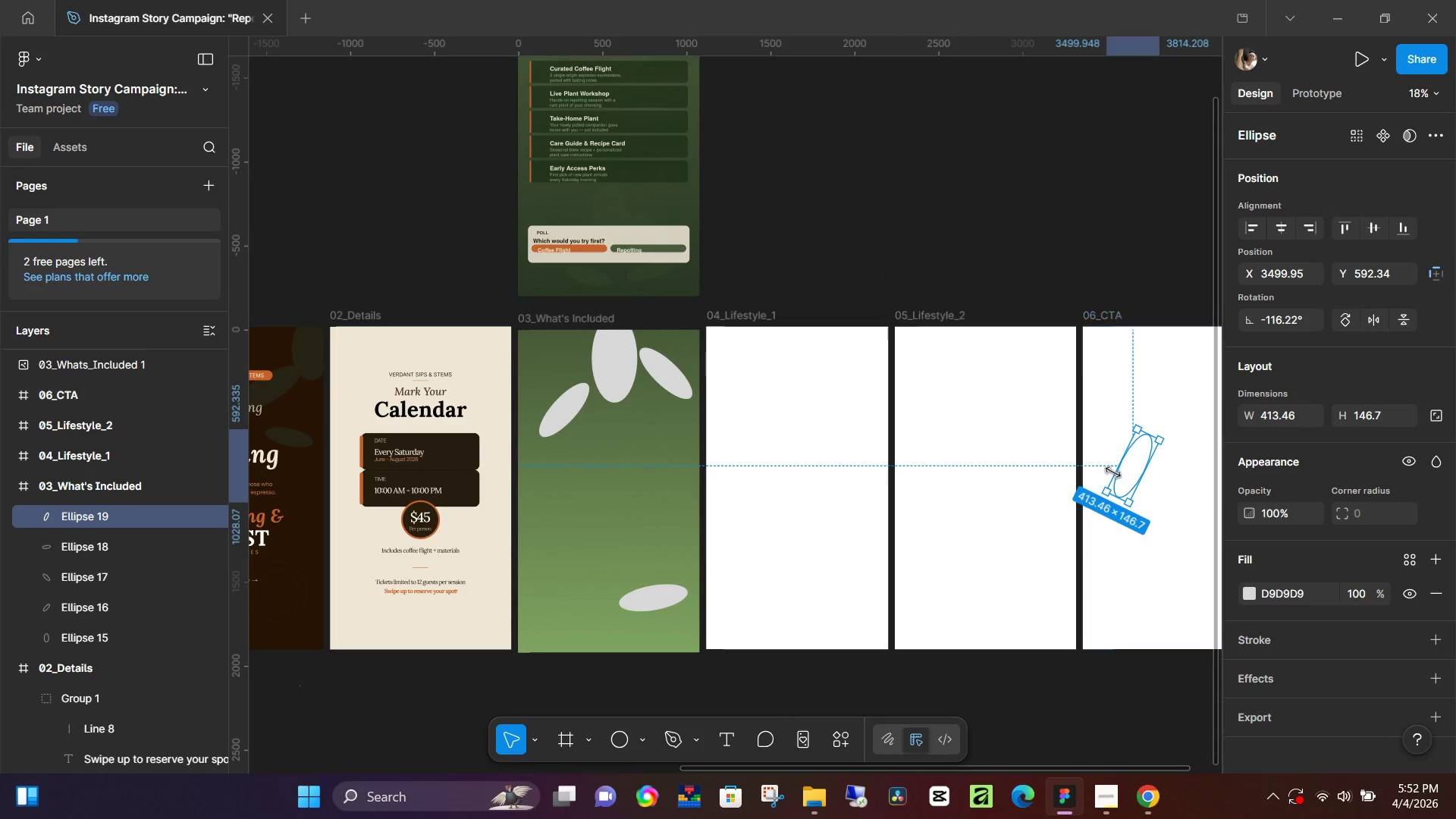 
left_click_drag(start_coordinate=[1129, 469], to_coordinate=[581, 591])
 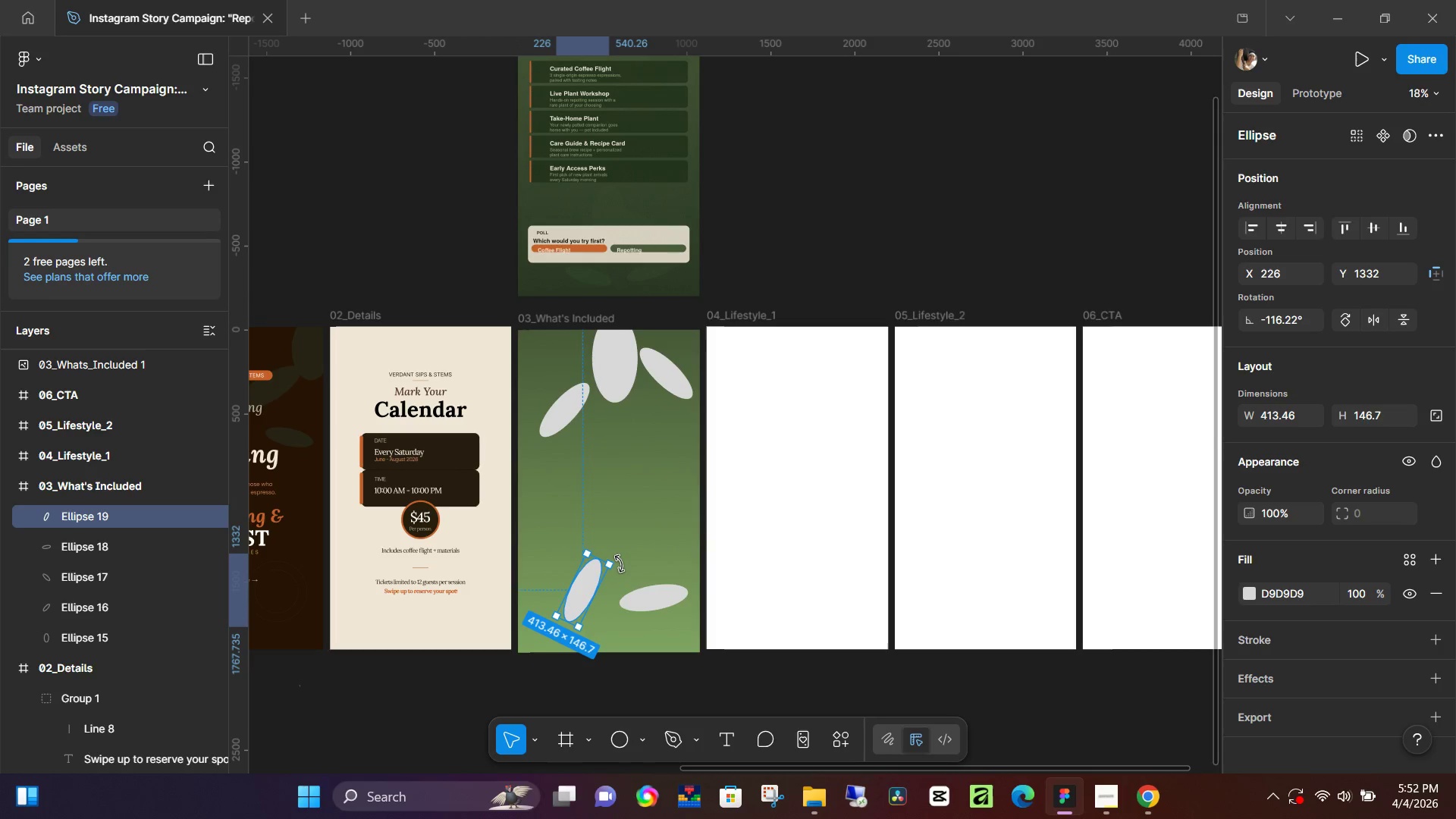 
left_click_drag(start_coordinate=[620, 564], to_coordinate=[566, 540])
 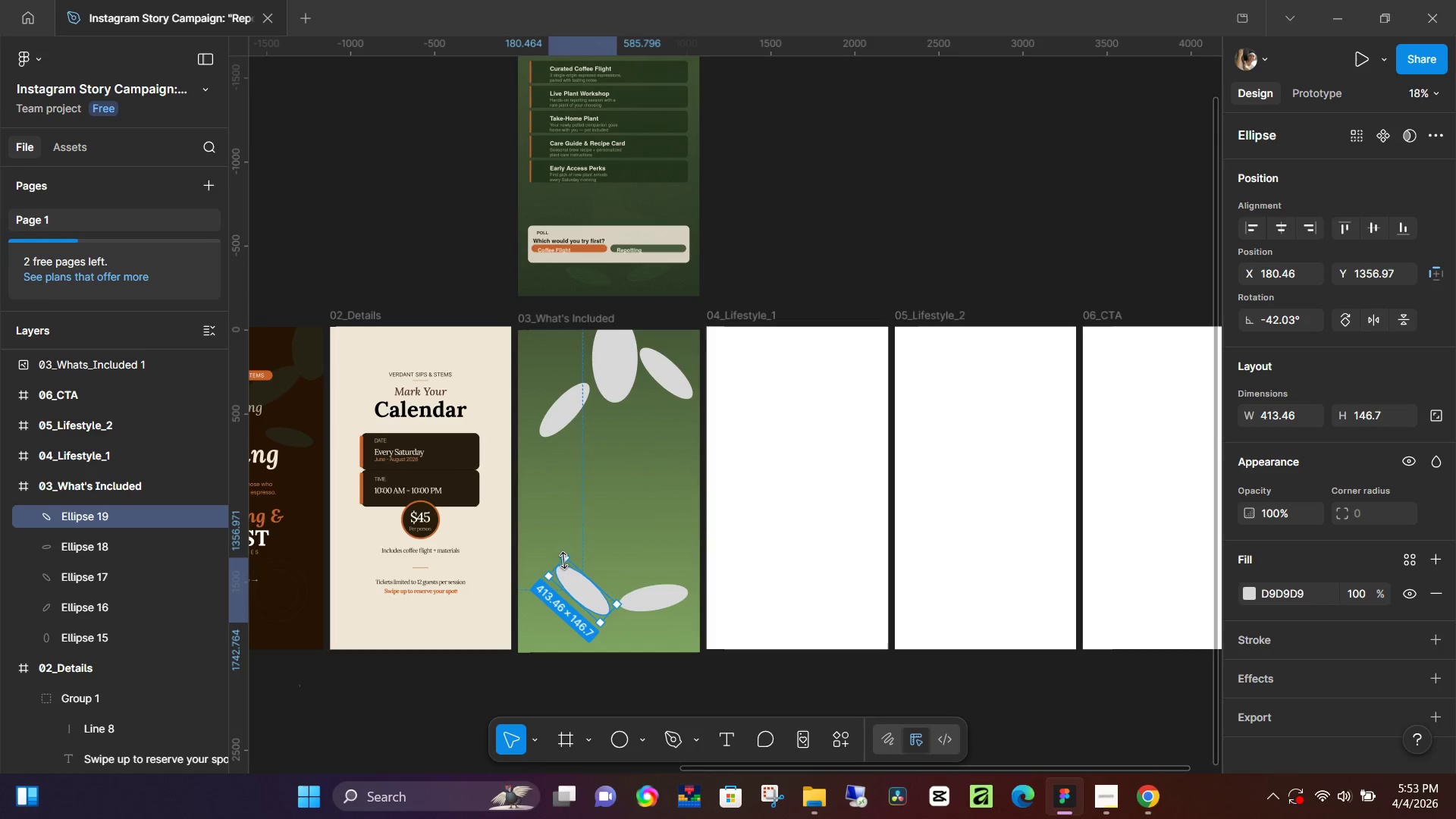 
left_click_drag(start_coordinate=[564, 562], to_coordinate=[579, 572])
 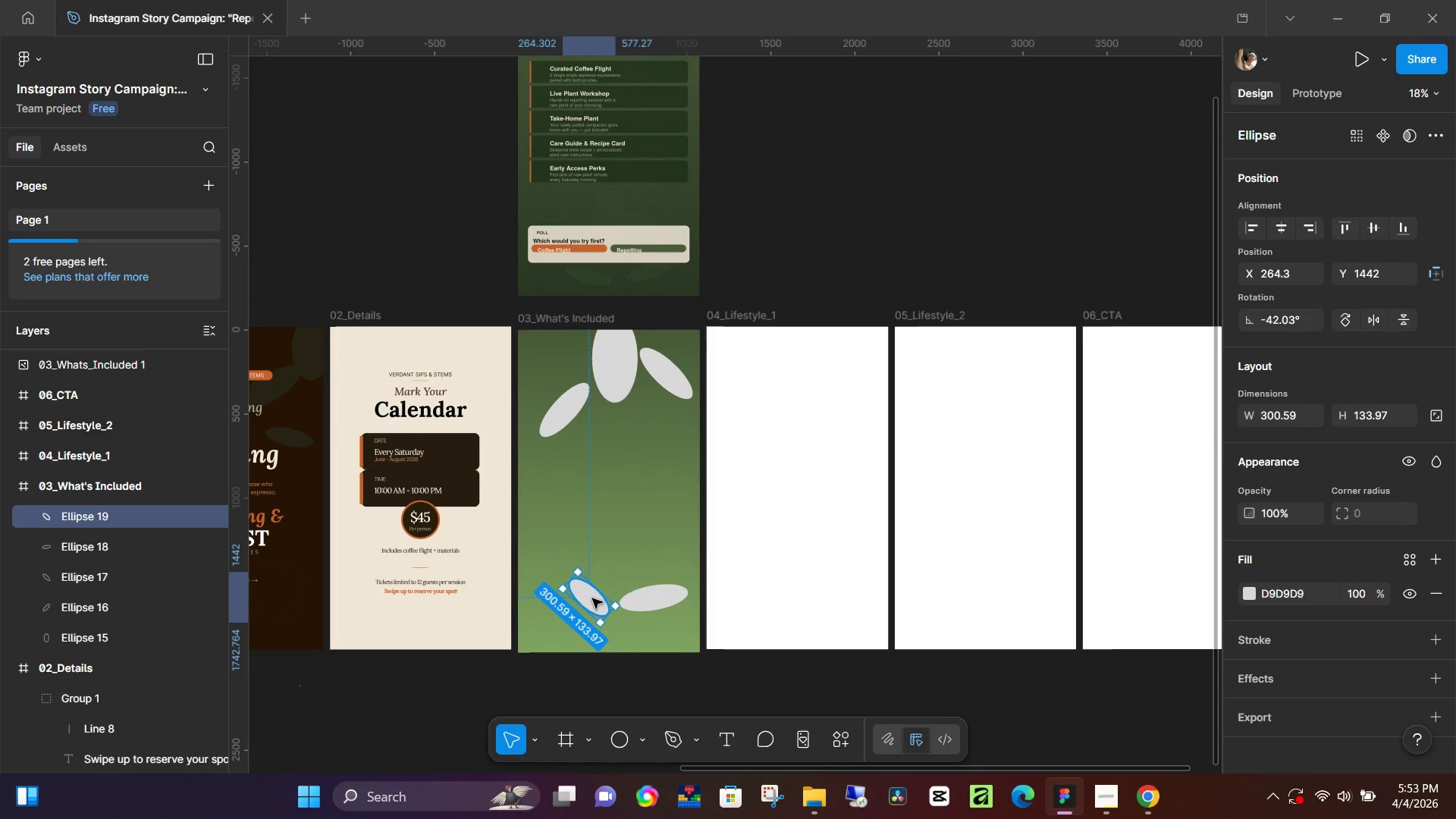 
left_click_drag(start_coordinate=[592, 598], to_coordinate=[586, 598])
 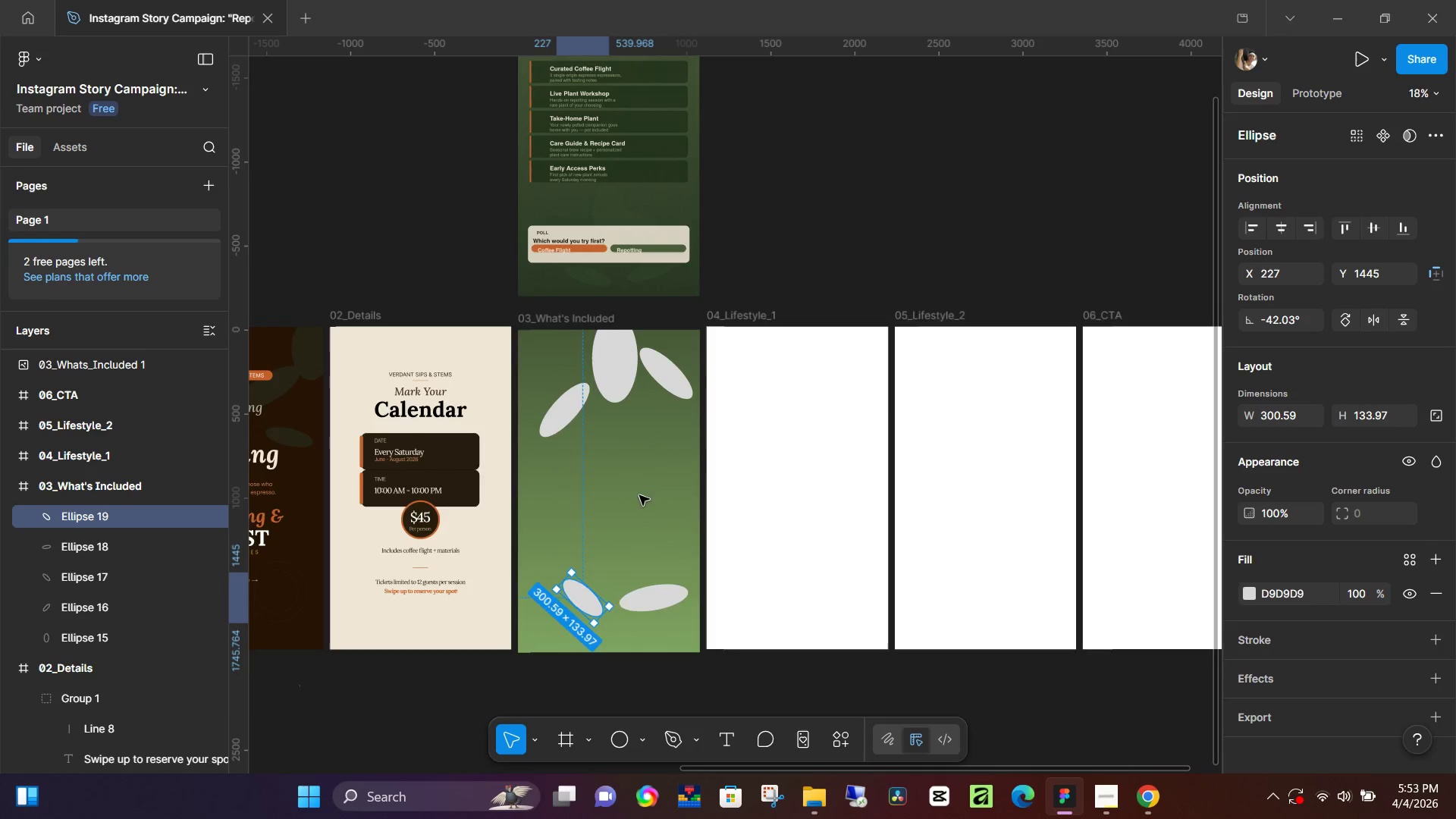 
scroll: coordinate [641, 488], scroll_direction: up, amount: 4.0
 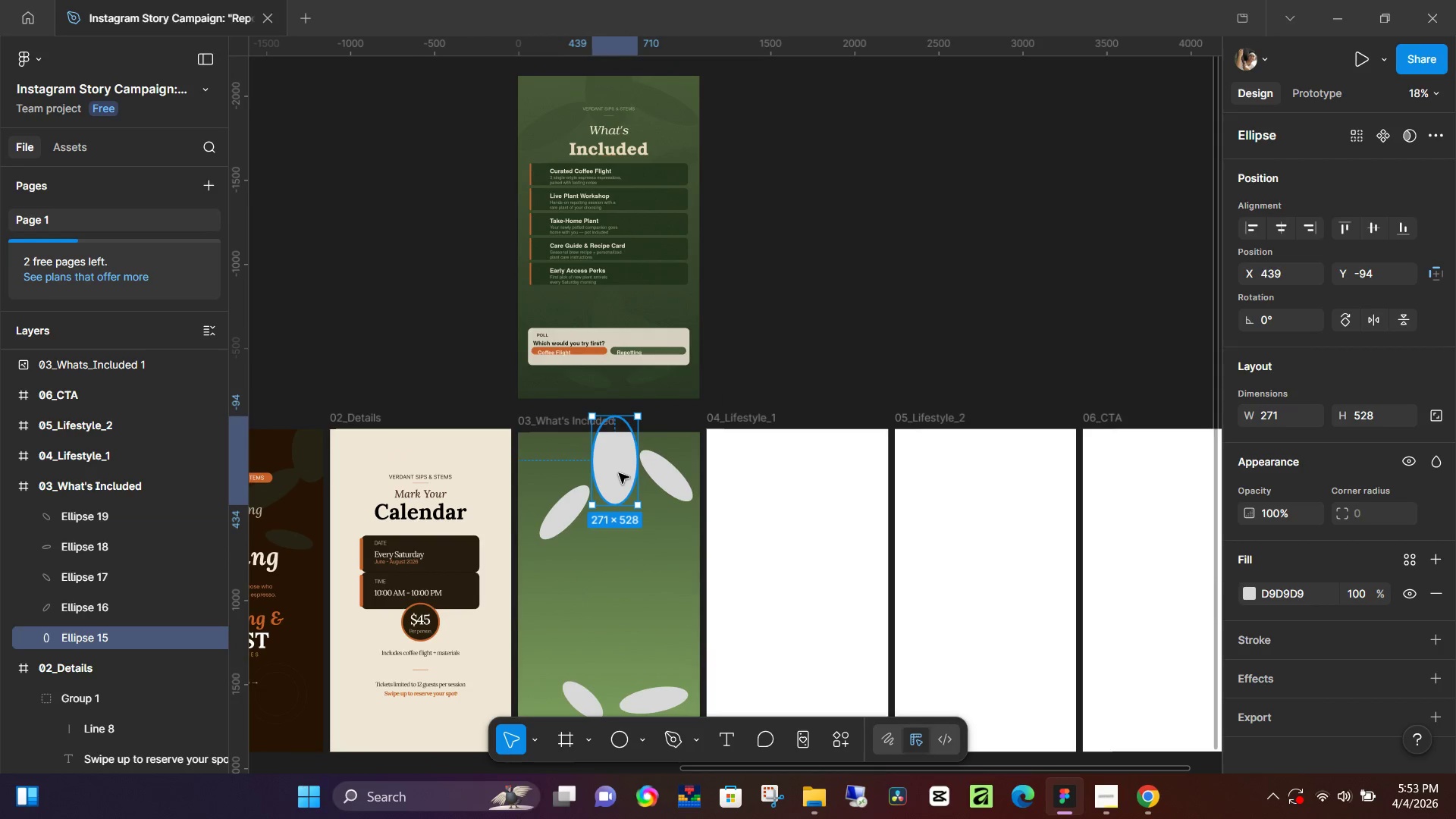 
hold_key(key=AltLeft, duration=1.0)
left_click_drag(start_coordinate=[620, 472], to_coordinate=[616, 643])
 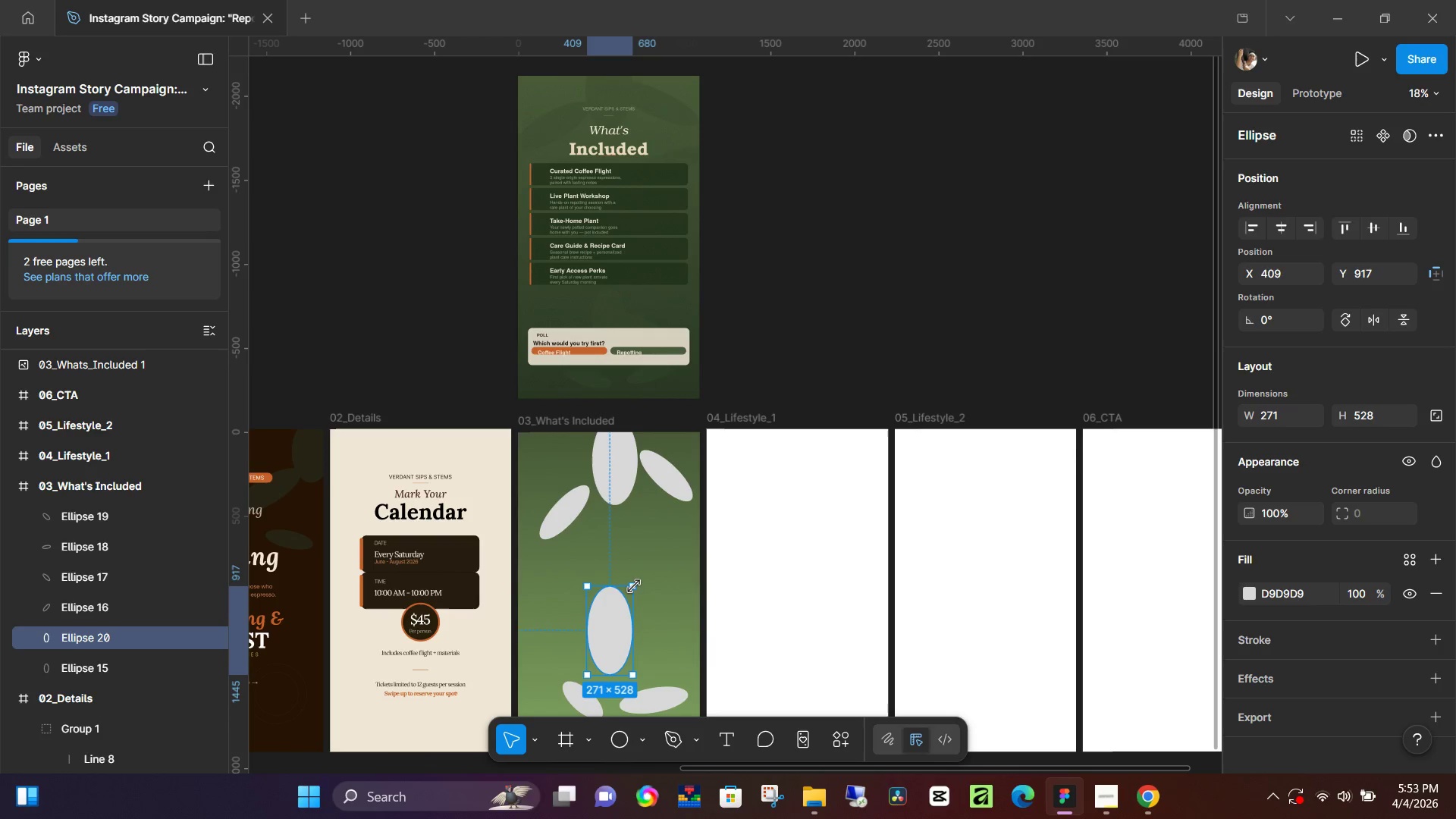 
left_click_drag(start_coordinate=[634, 586], to_coordinate=[617, 608])
 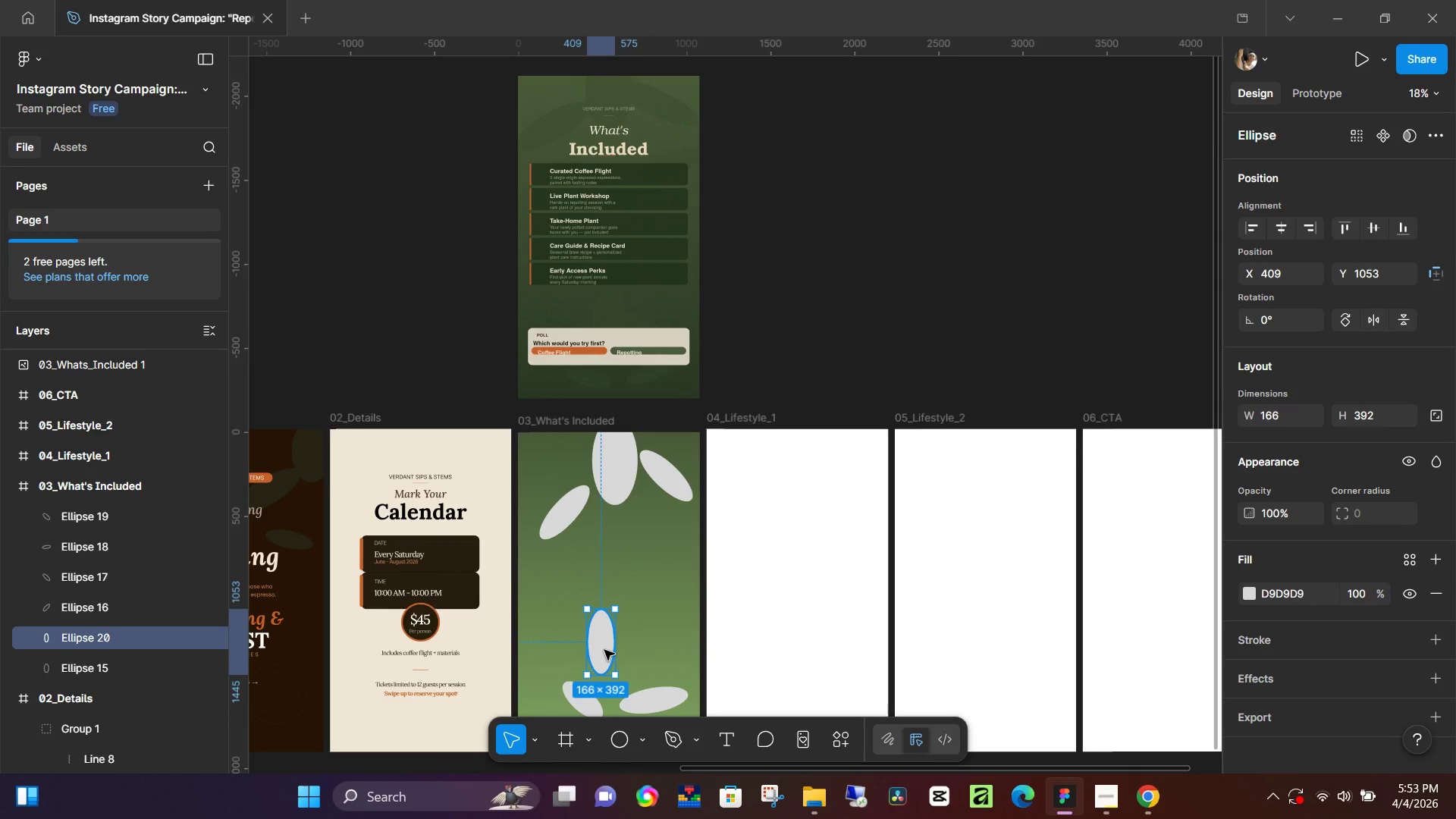 
left_click_drag(start_coordinate=[604, 650], to_coordinate=[616, 660])
 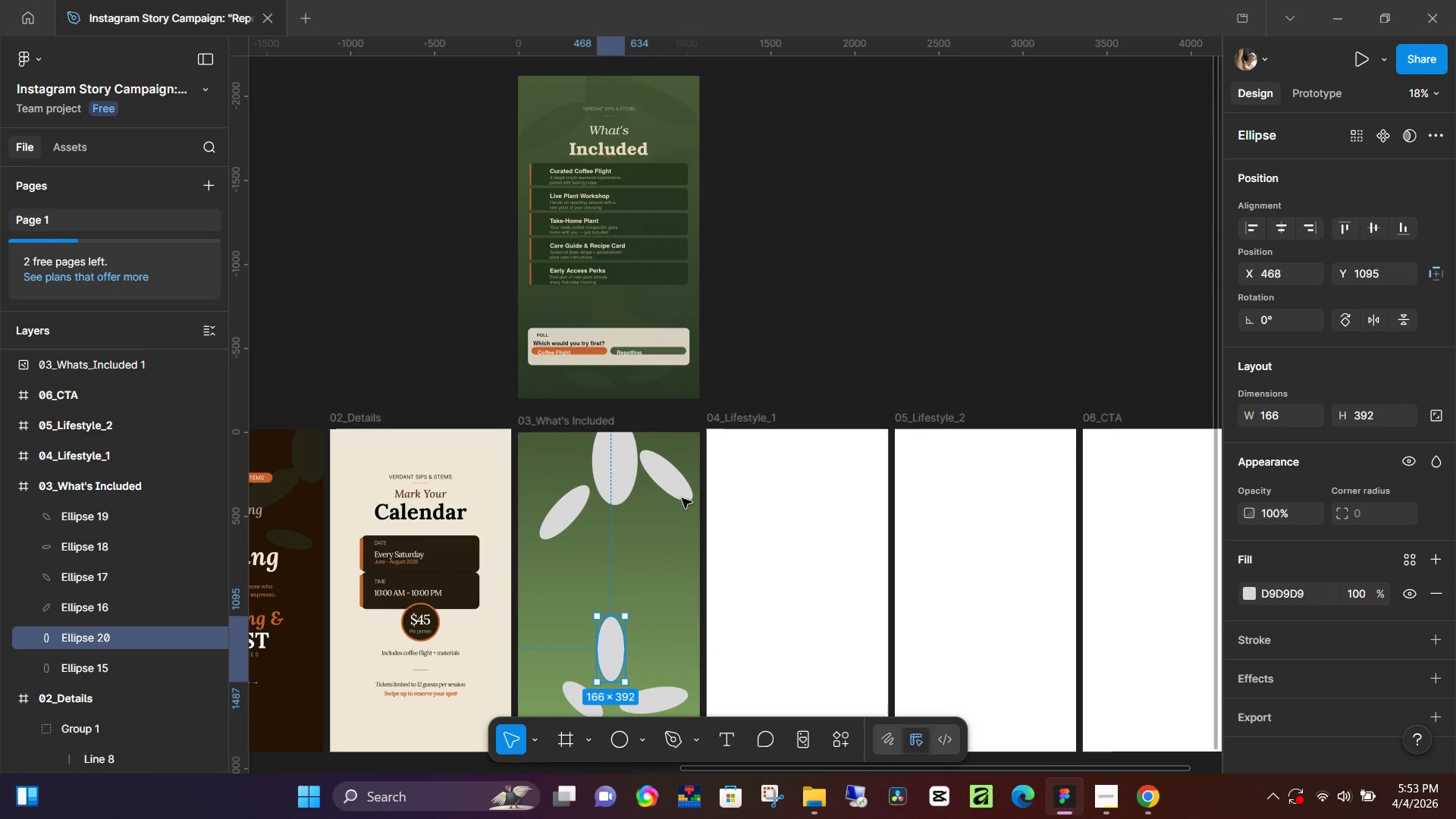 
left_click([632, 478])
 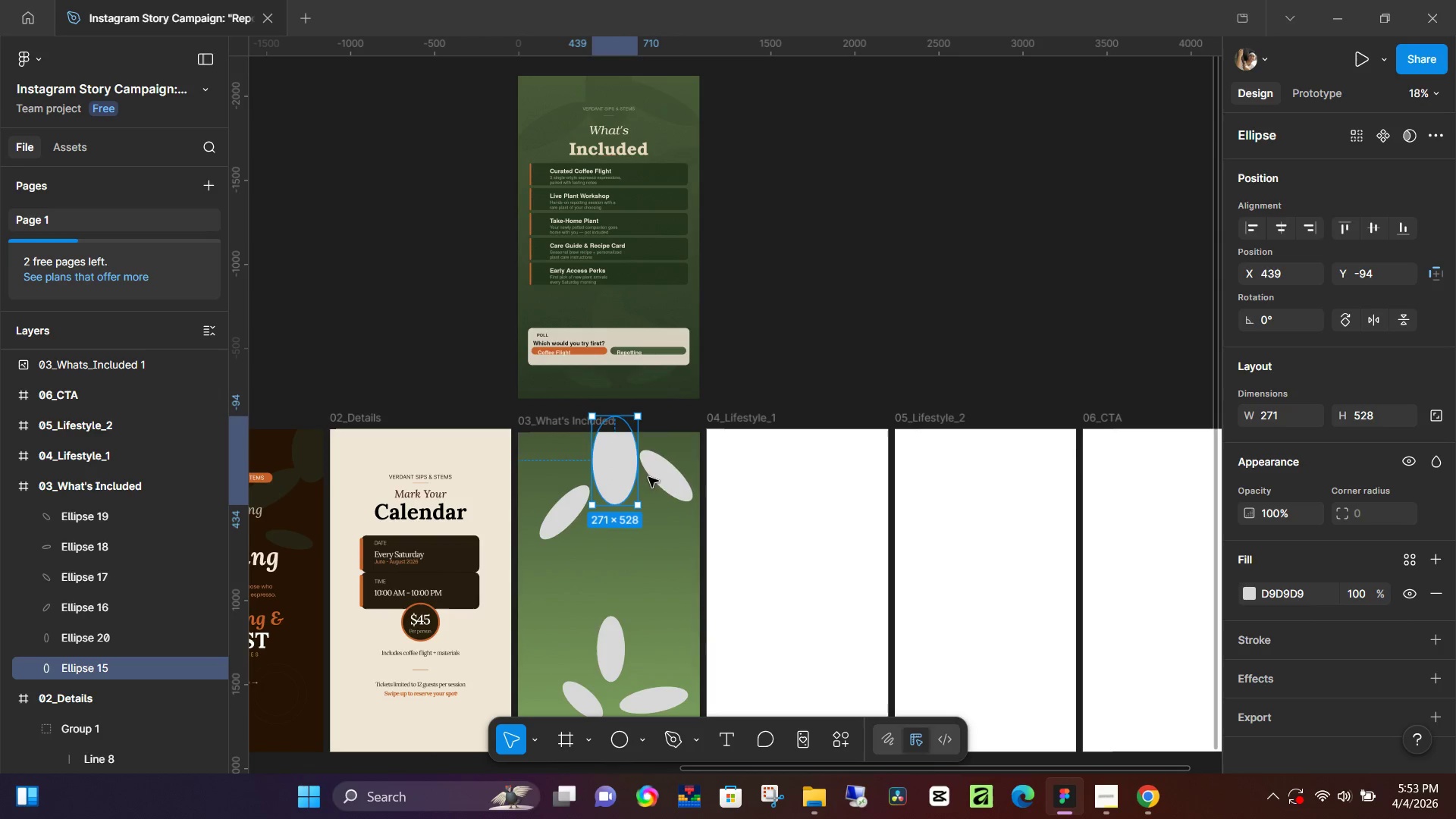 
hold_key(key=ShiftLeft, duration=0.83)
double_click([664, 477])
 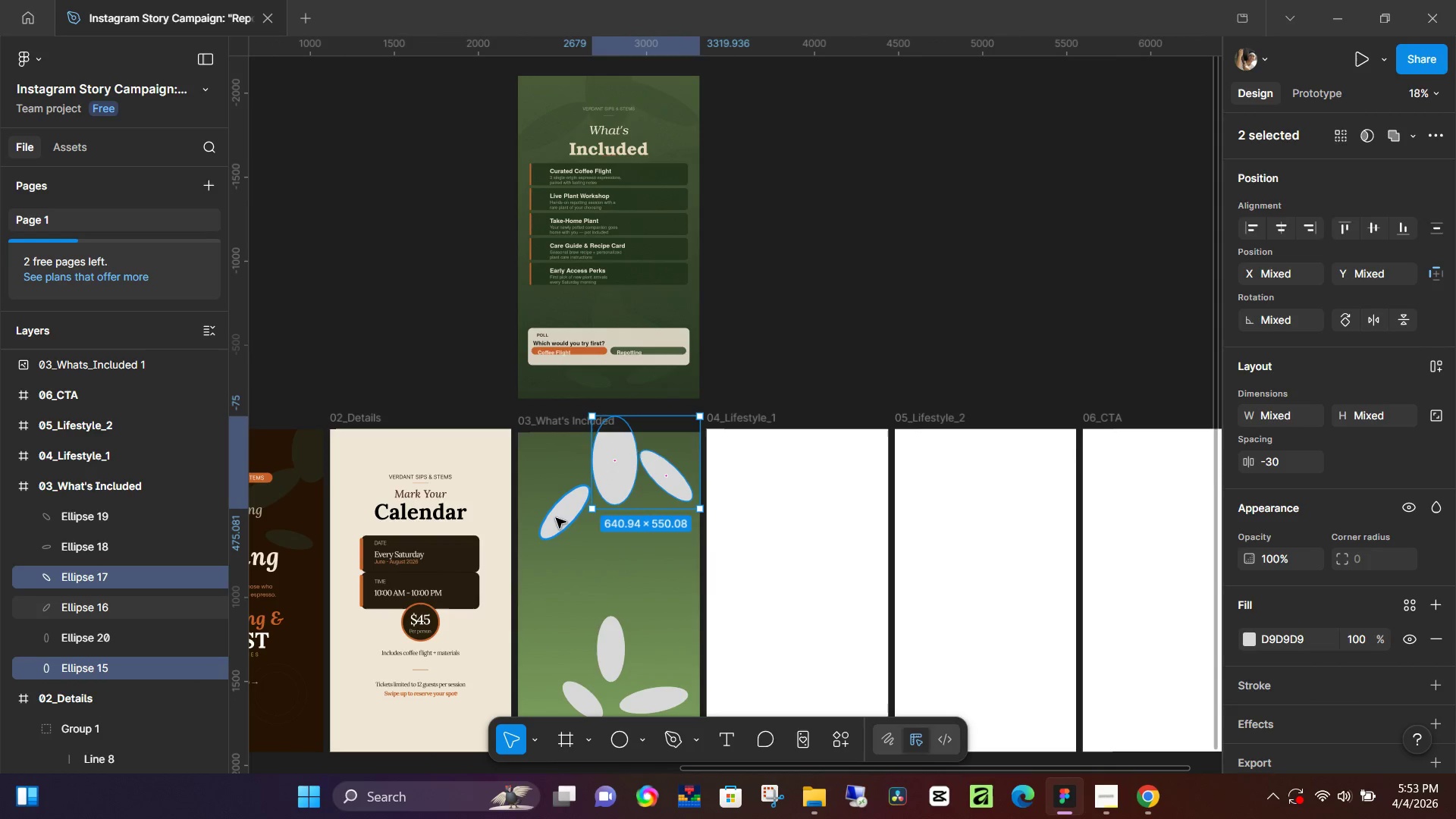 
triple_click([556, 518])
 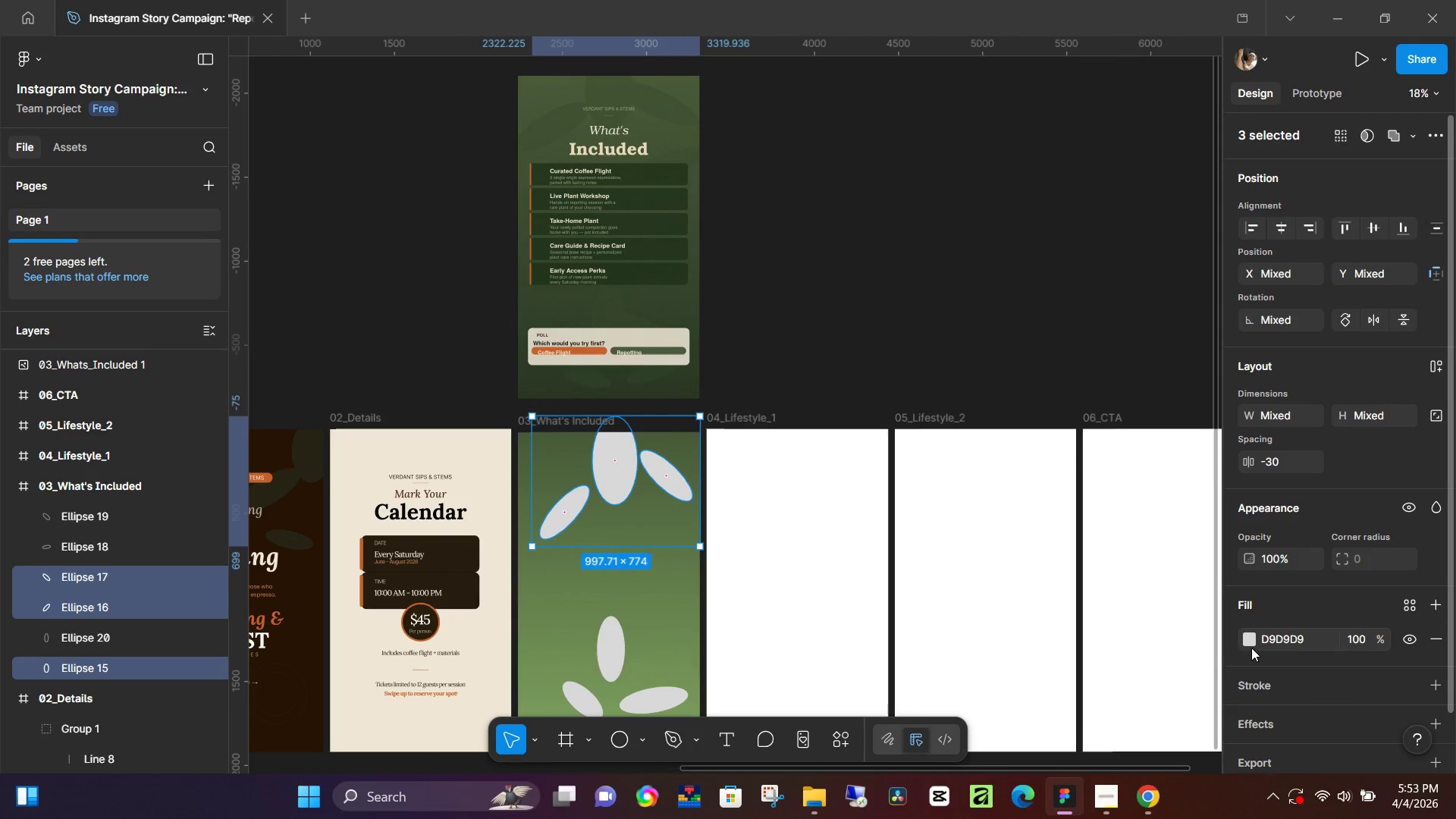 
left_click([1244, 639])
 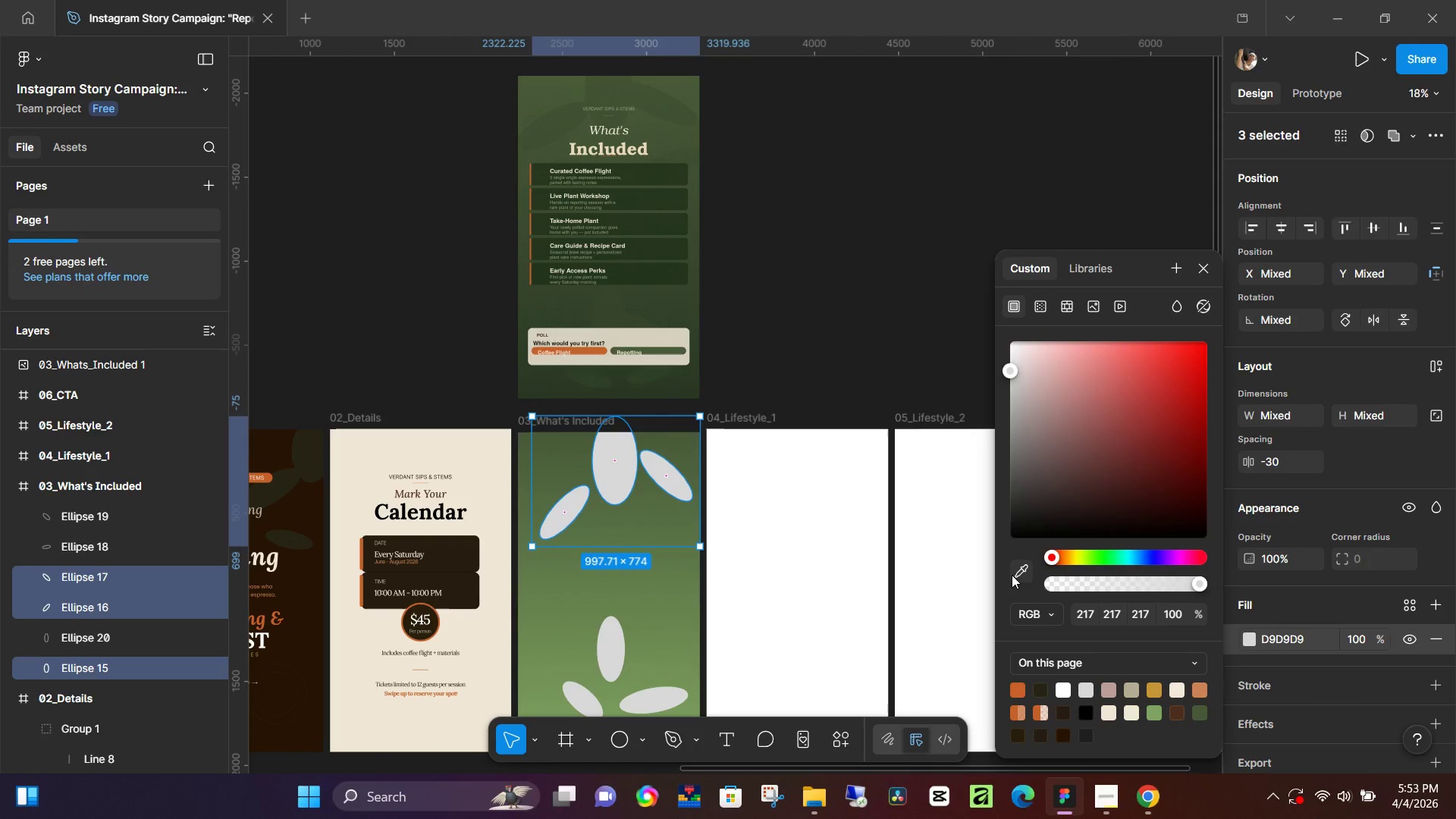 
left_click([1021, 575])
 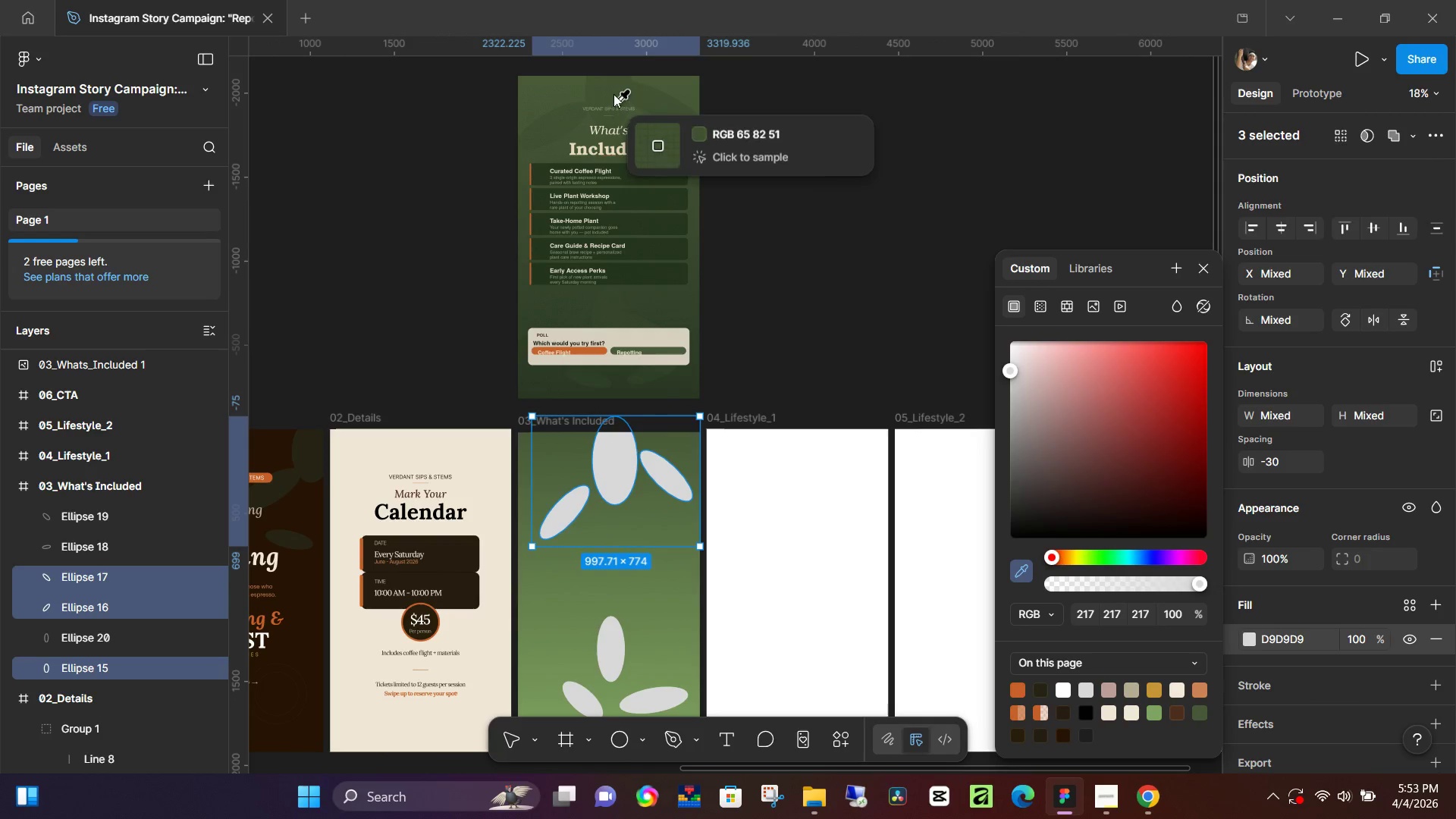 
left_click([613, 92])
 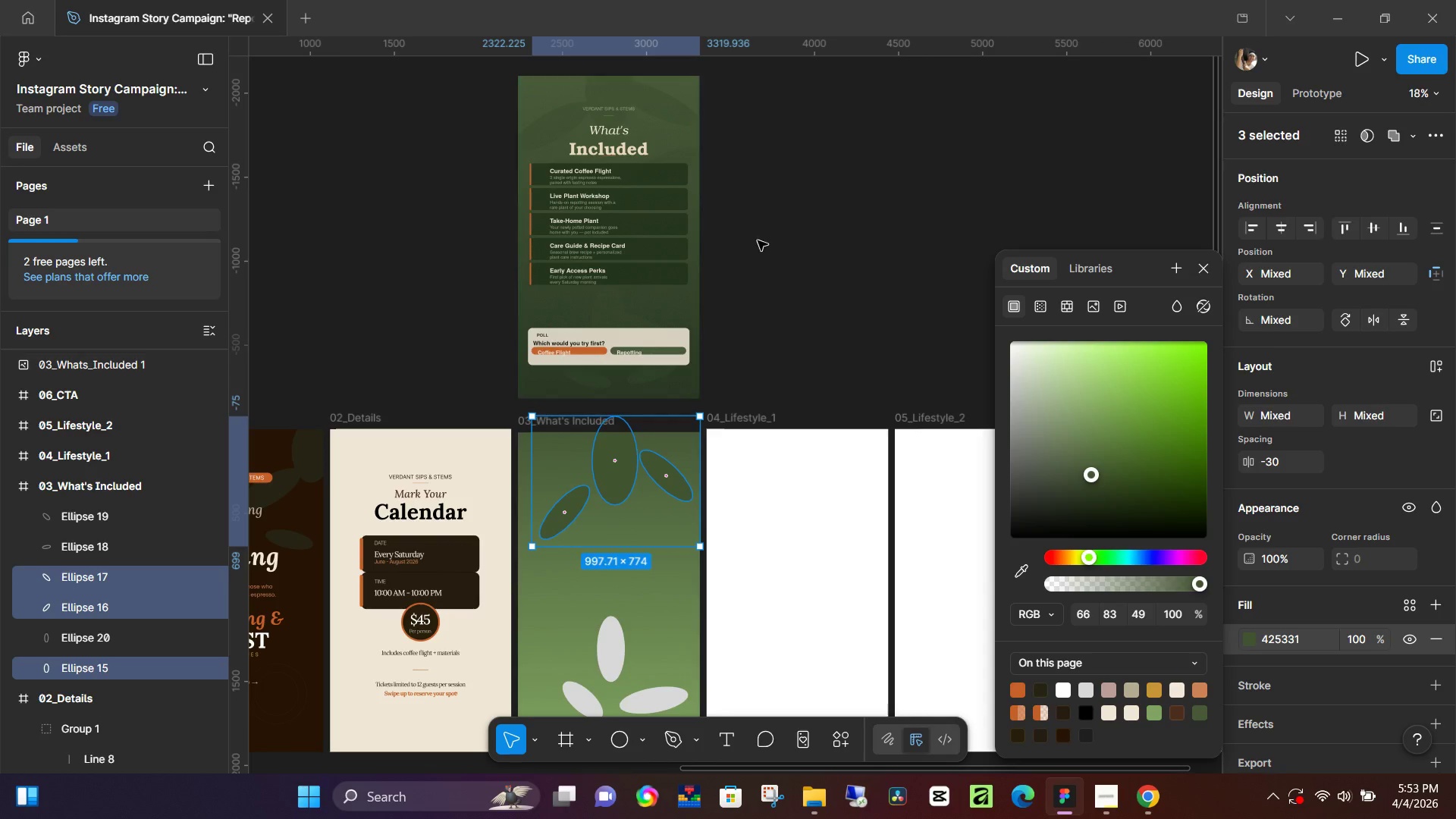 
left_click([829, 275])
 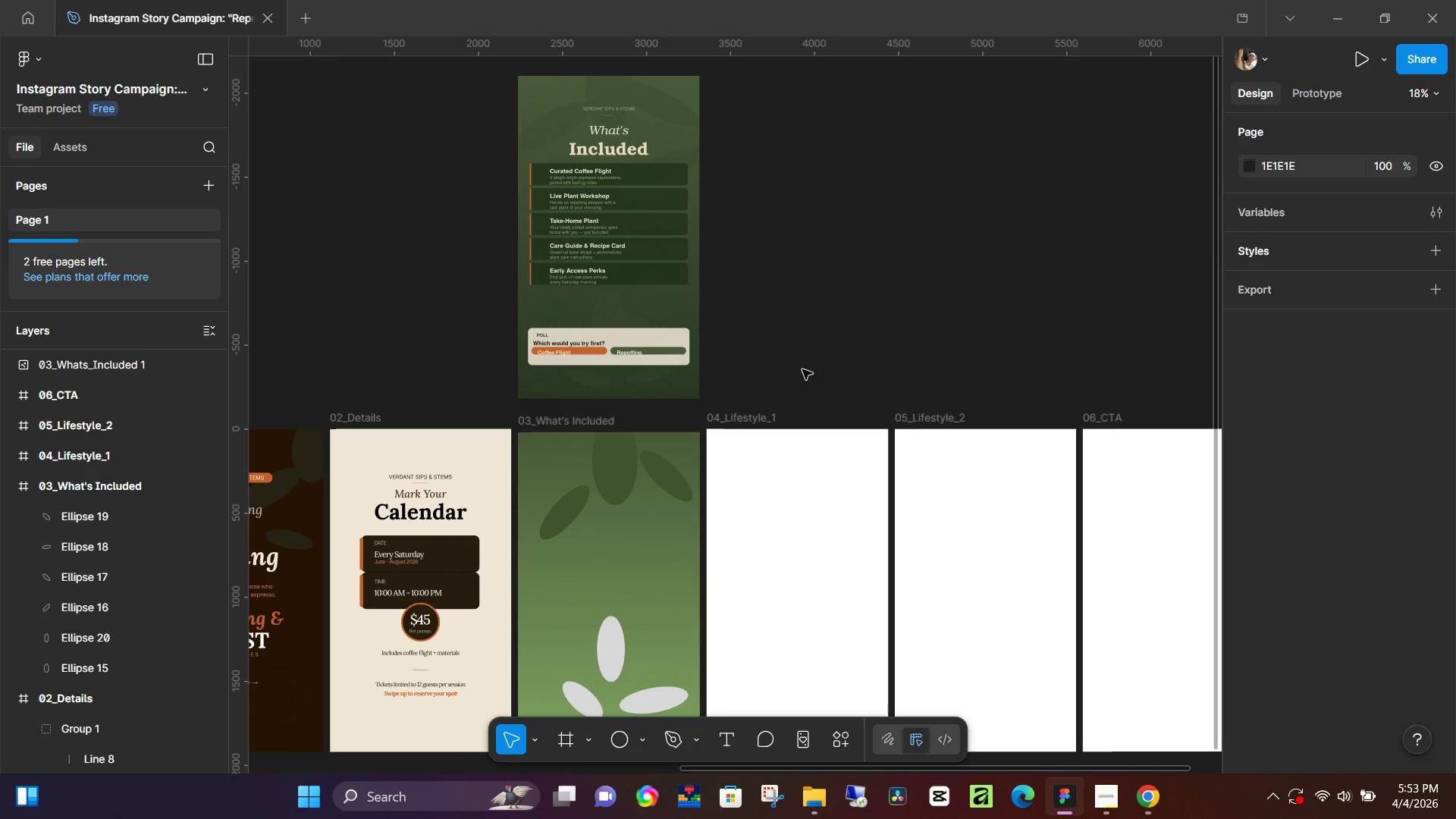 
scroll: coordinate [692, 522], scroll_direction: down, amount: 5.0
 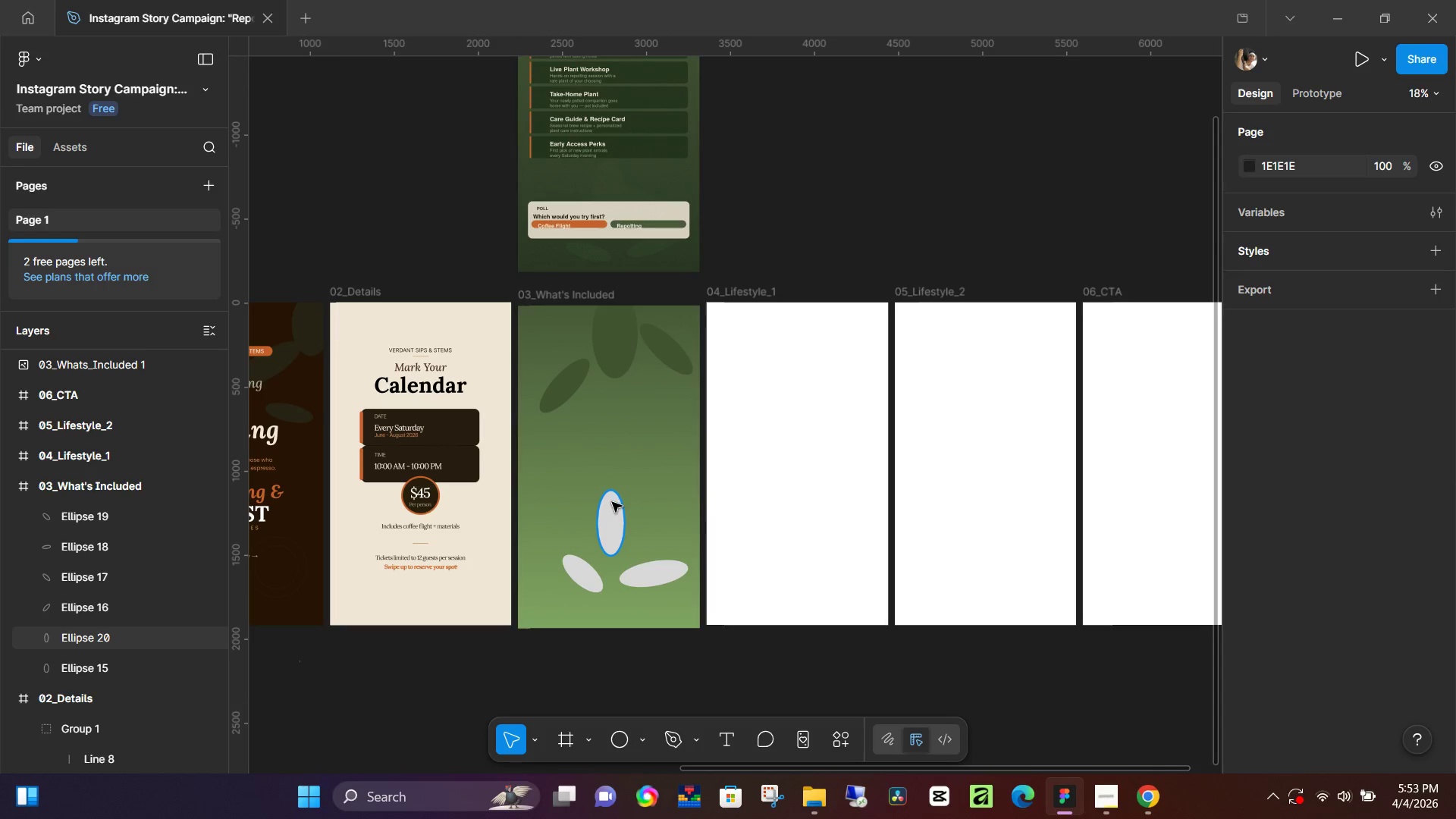 
left_click([612, 502])
 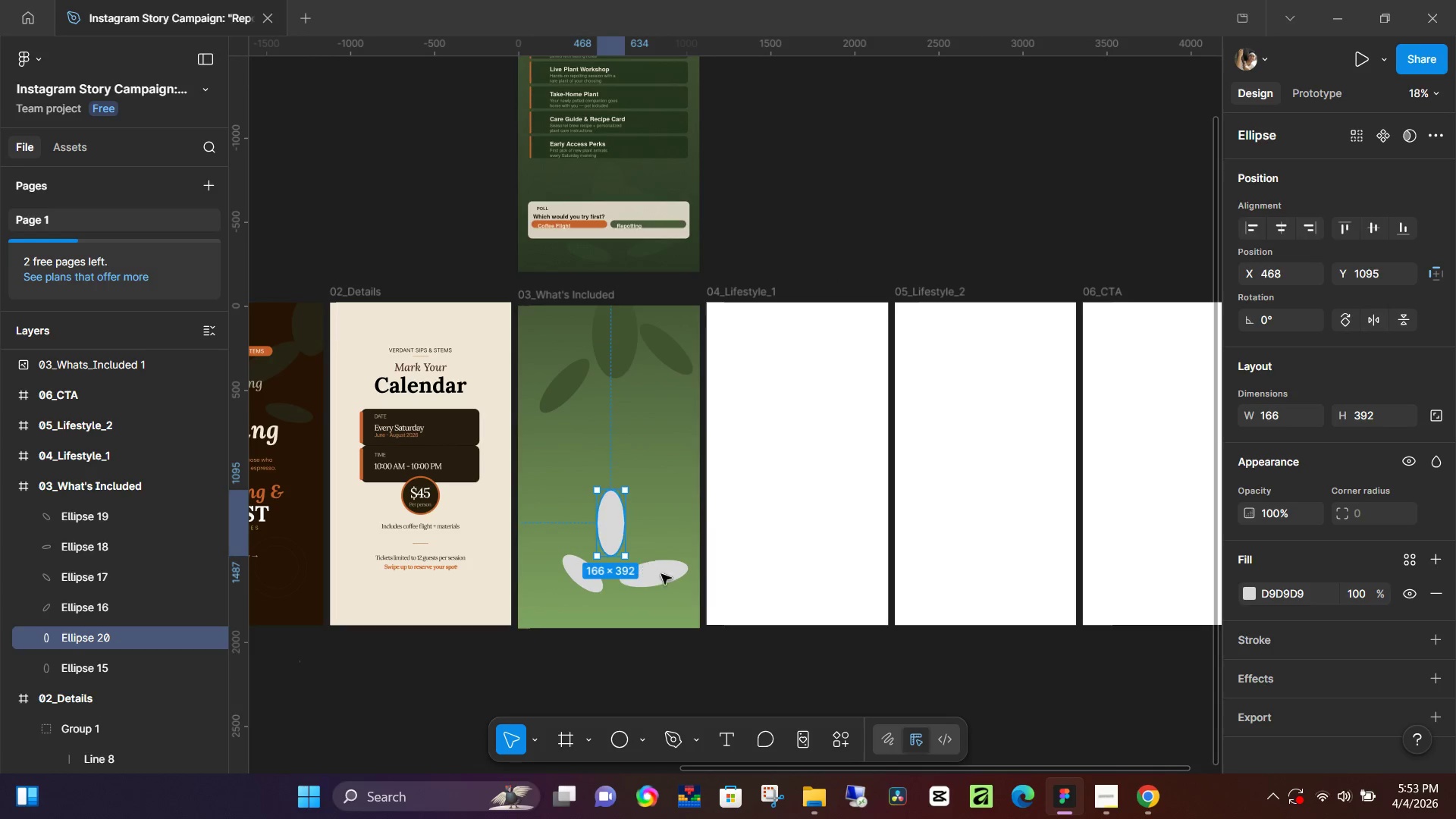 
hold_key(key=ShiftLeft, duration=1.08)
left_click([663, 576])
 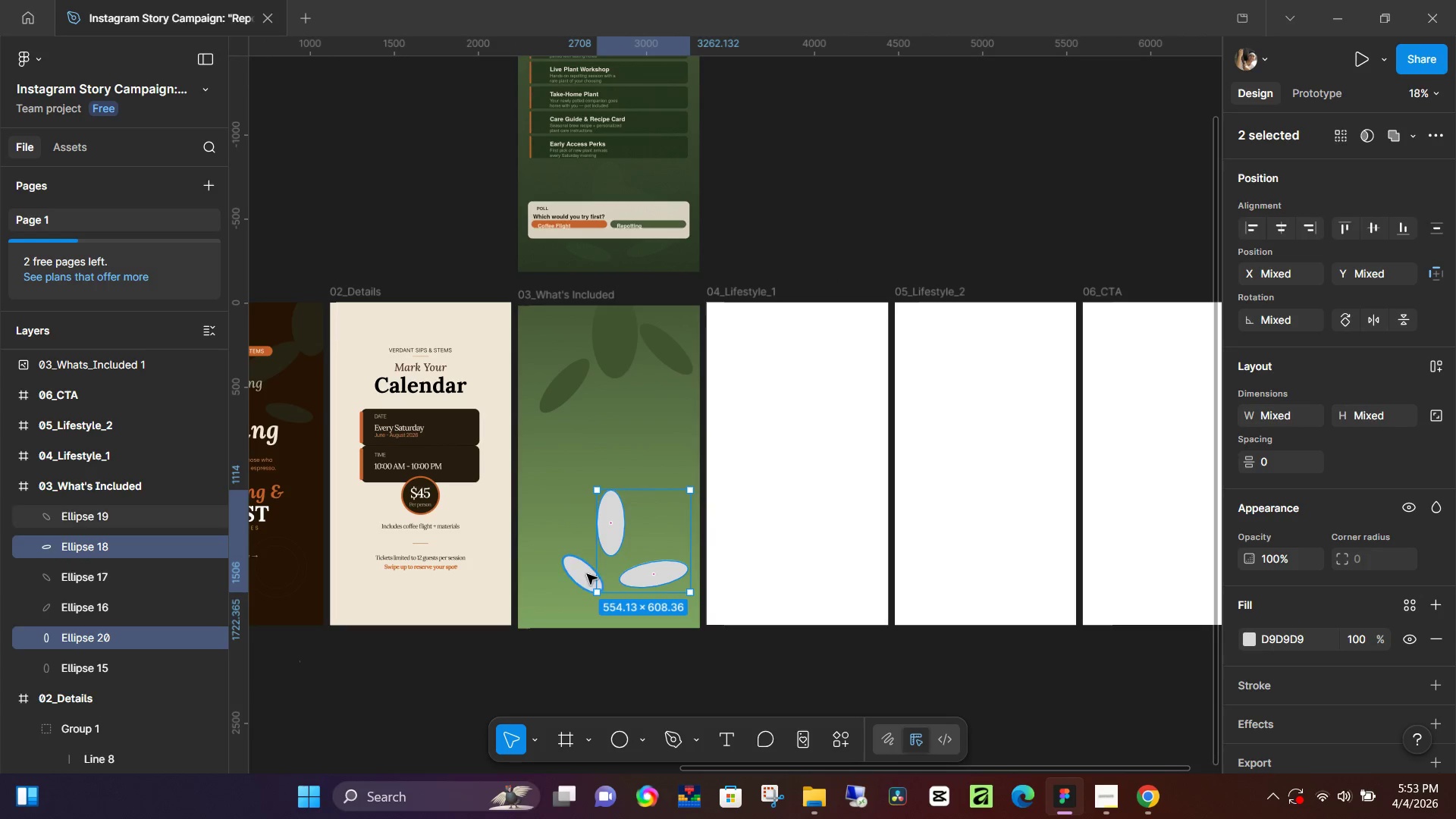 
left_click([583, 573])
 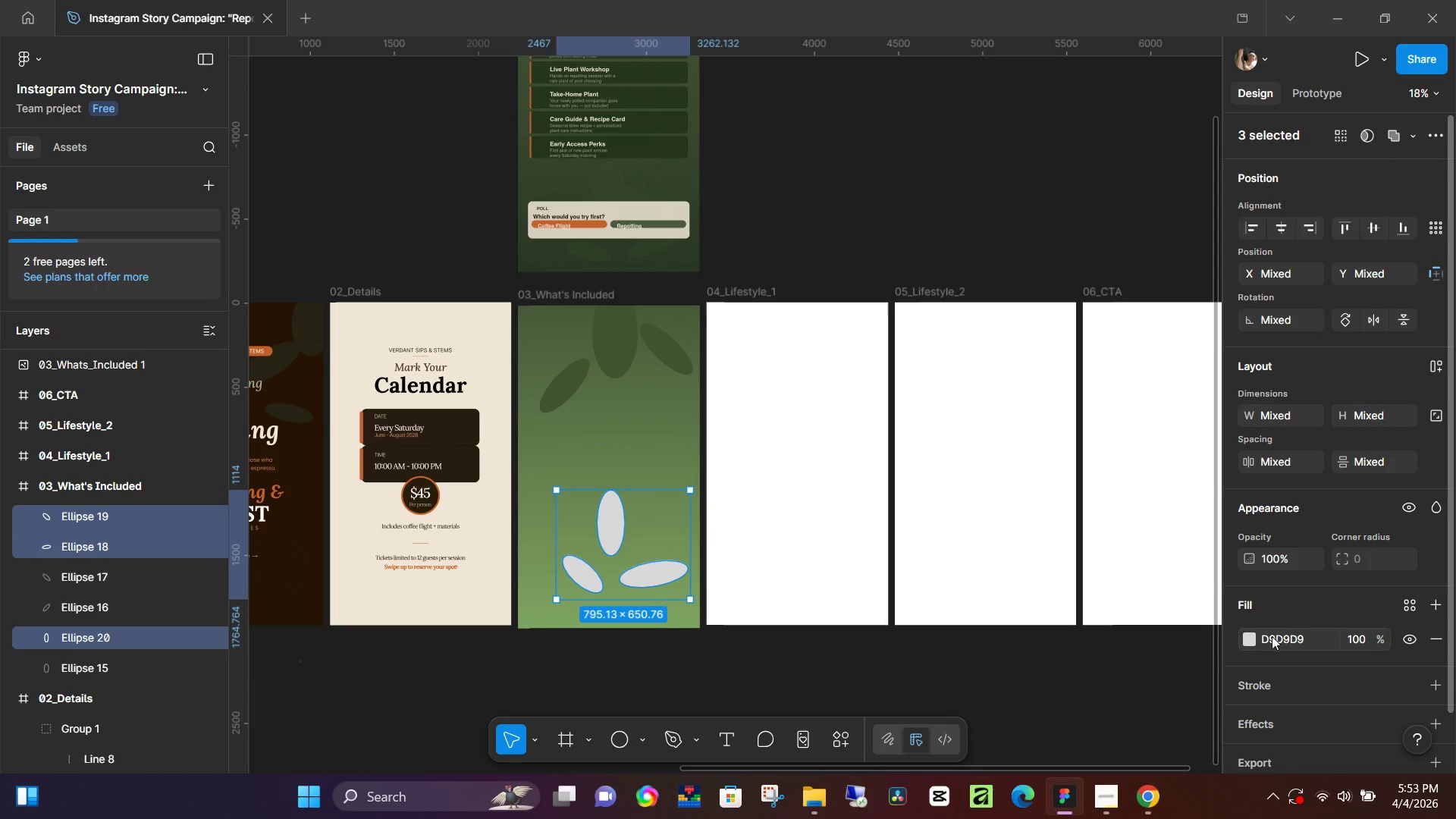 
left_click([1249, 635])
 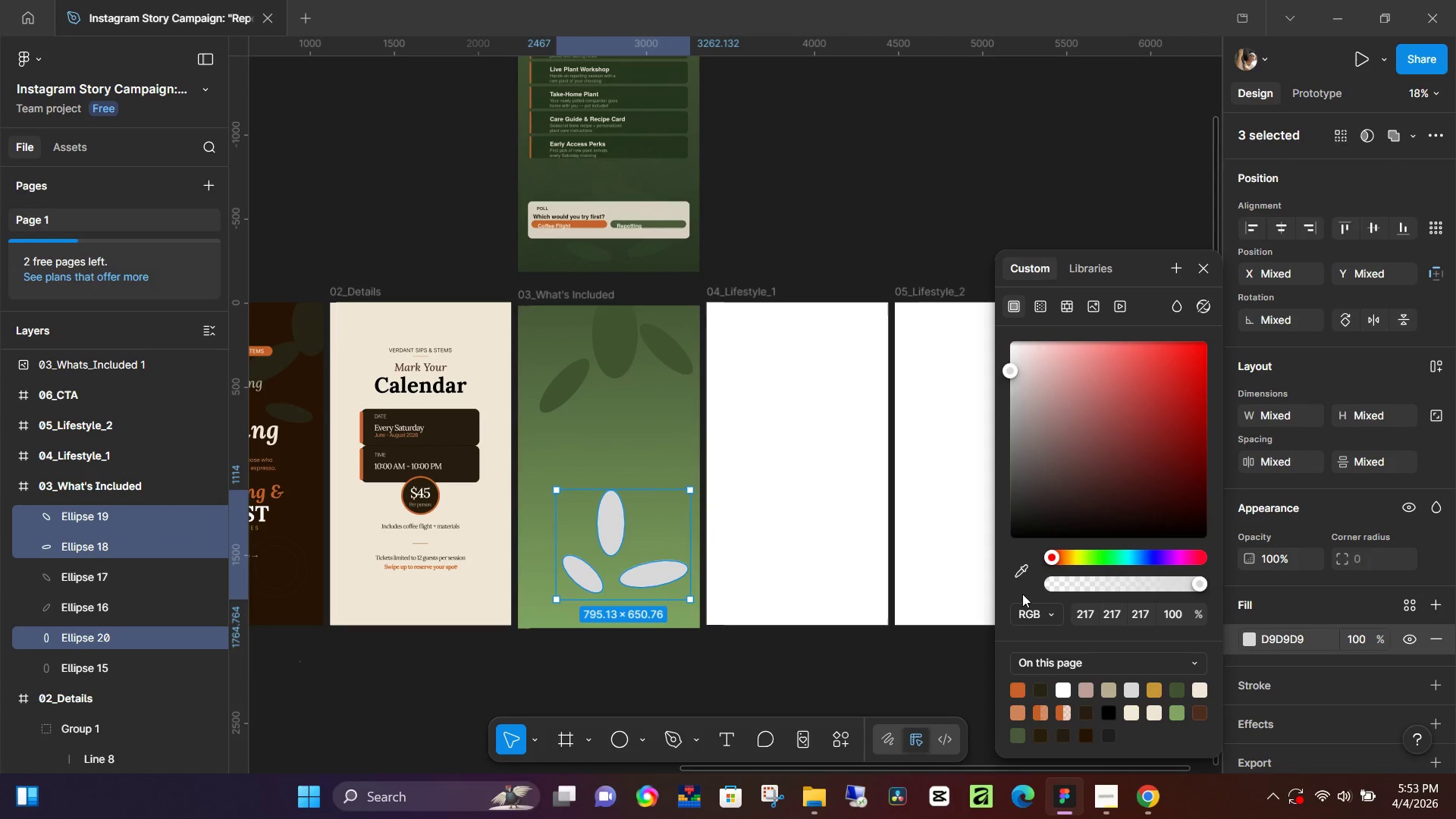 
left_click([1025, 573])
 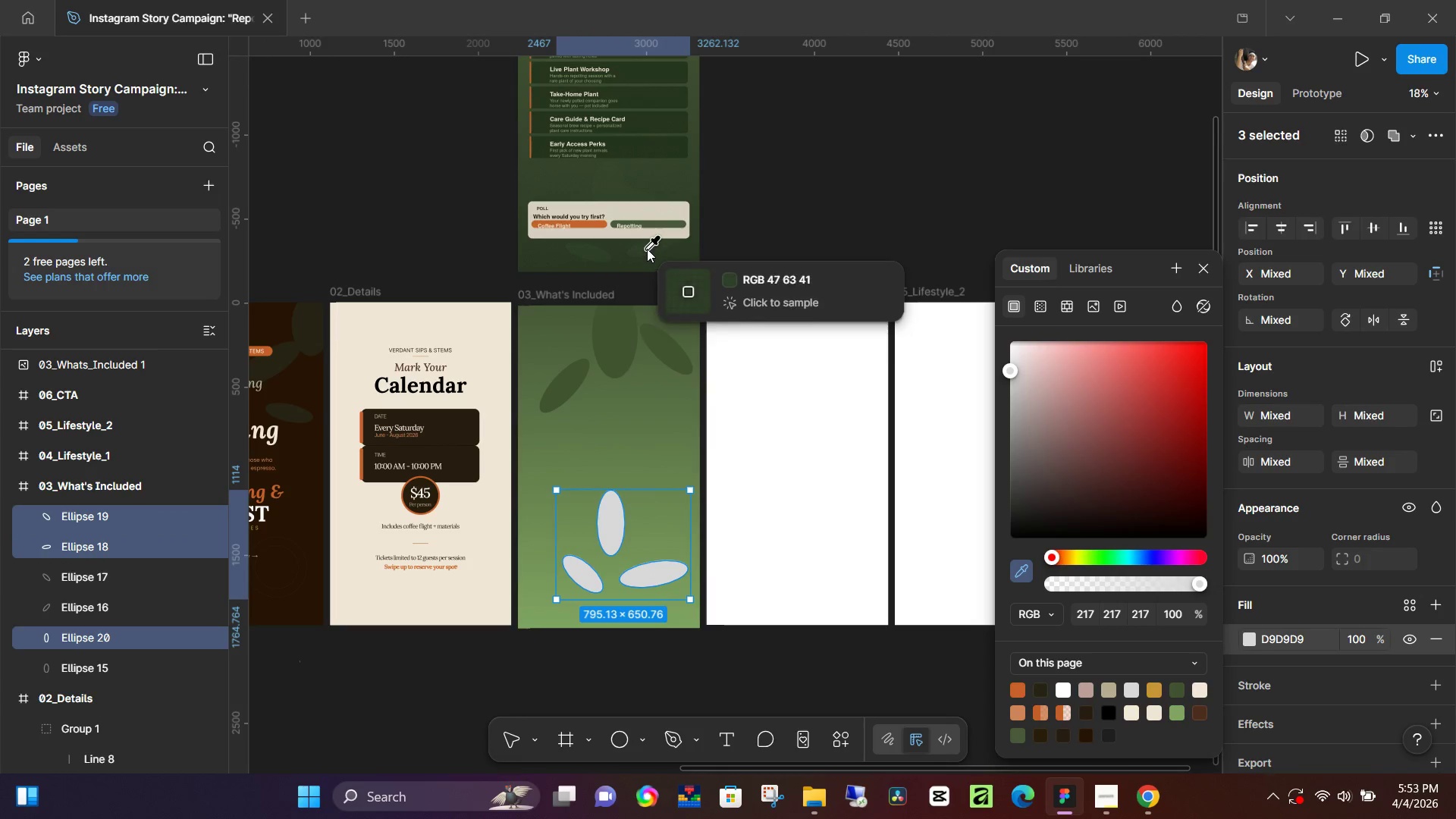 
left_click([647, 249])
 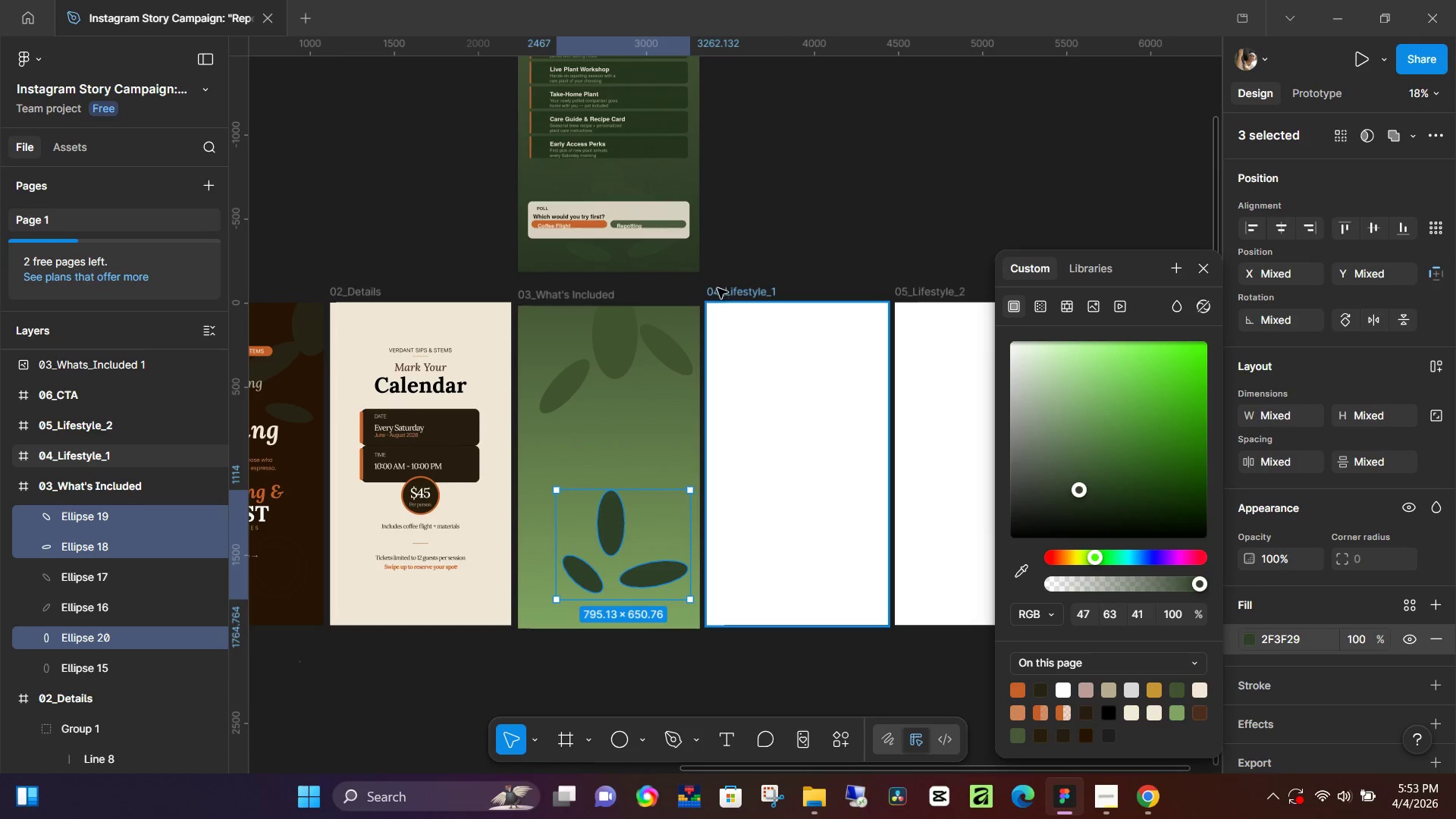 
left_click([736, 246])
 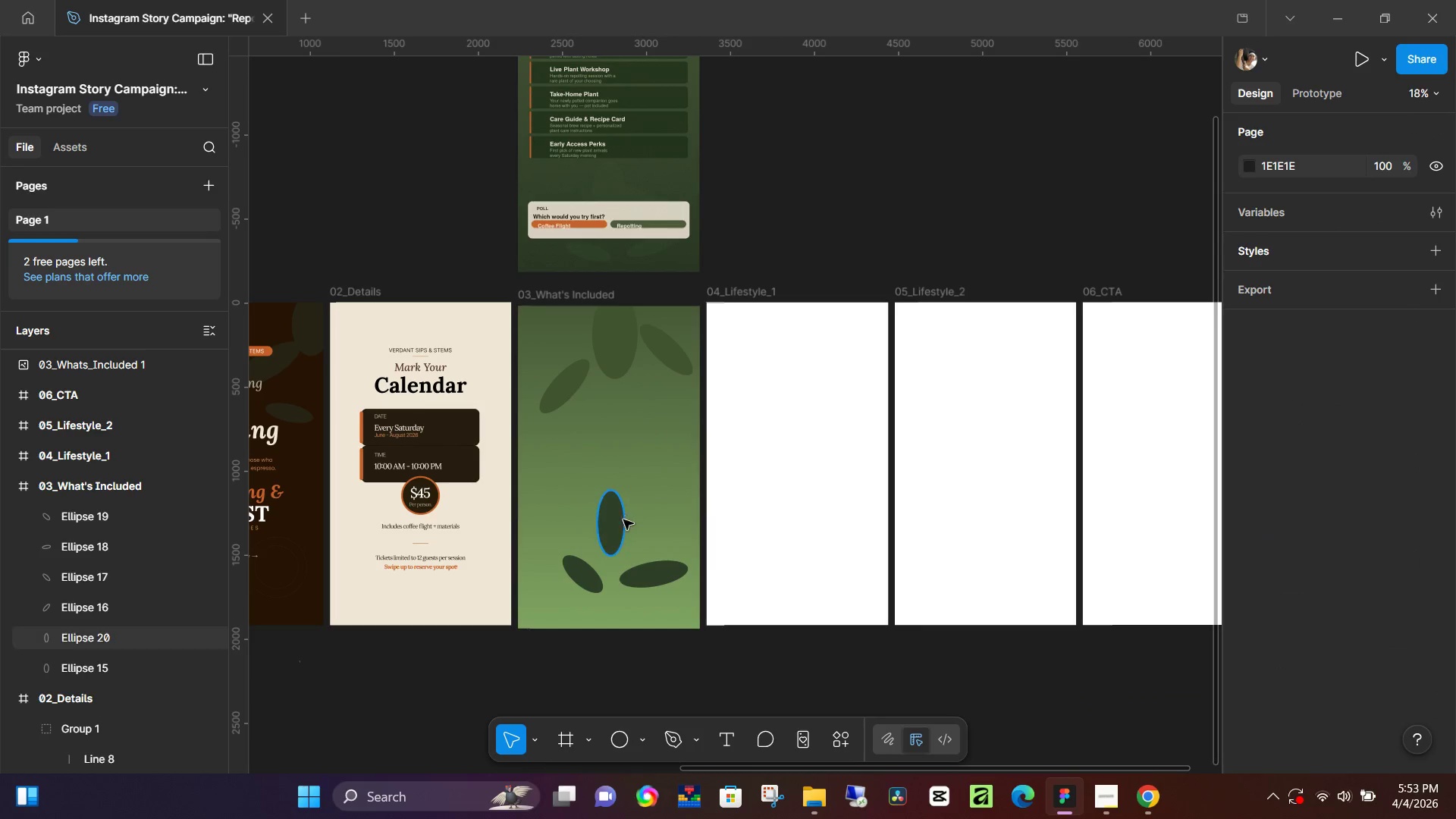 
left_click([636, 580])
 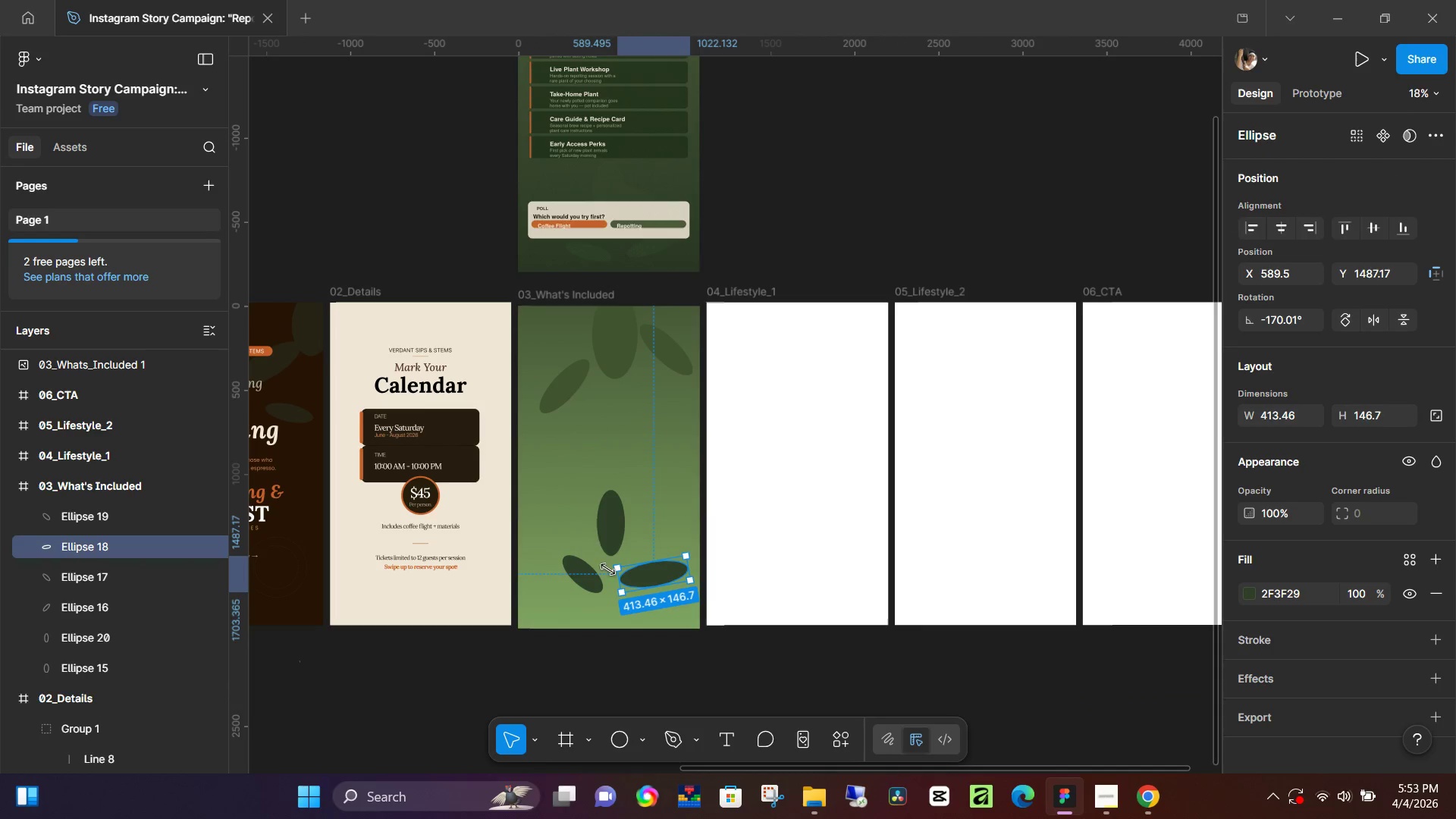 
hold_key(key=ShiftLeft, duration=1.5)
left_click([607, 510])
 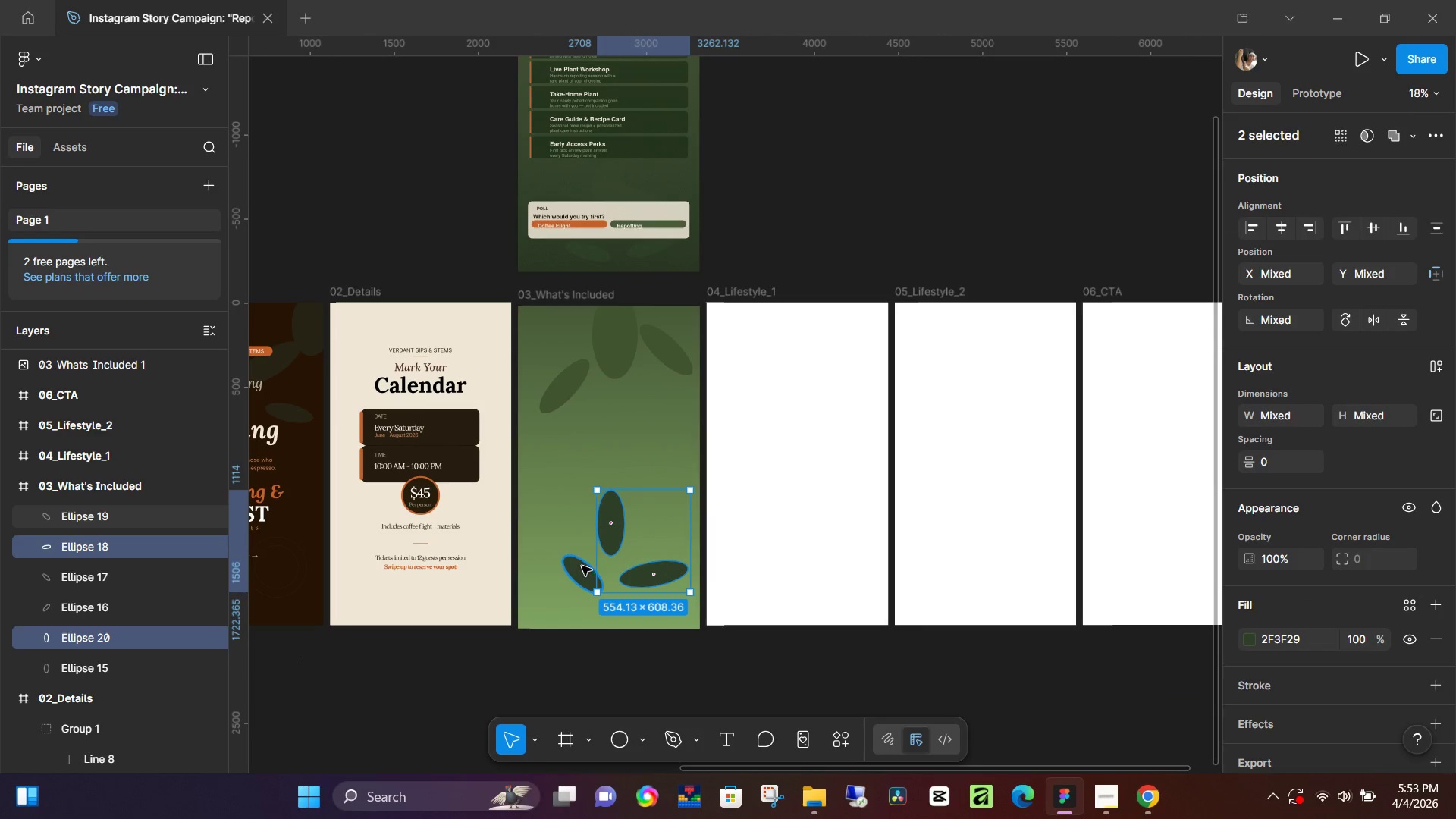 
left_click([579, 571])
 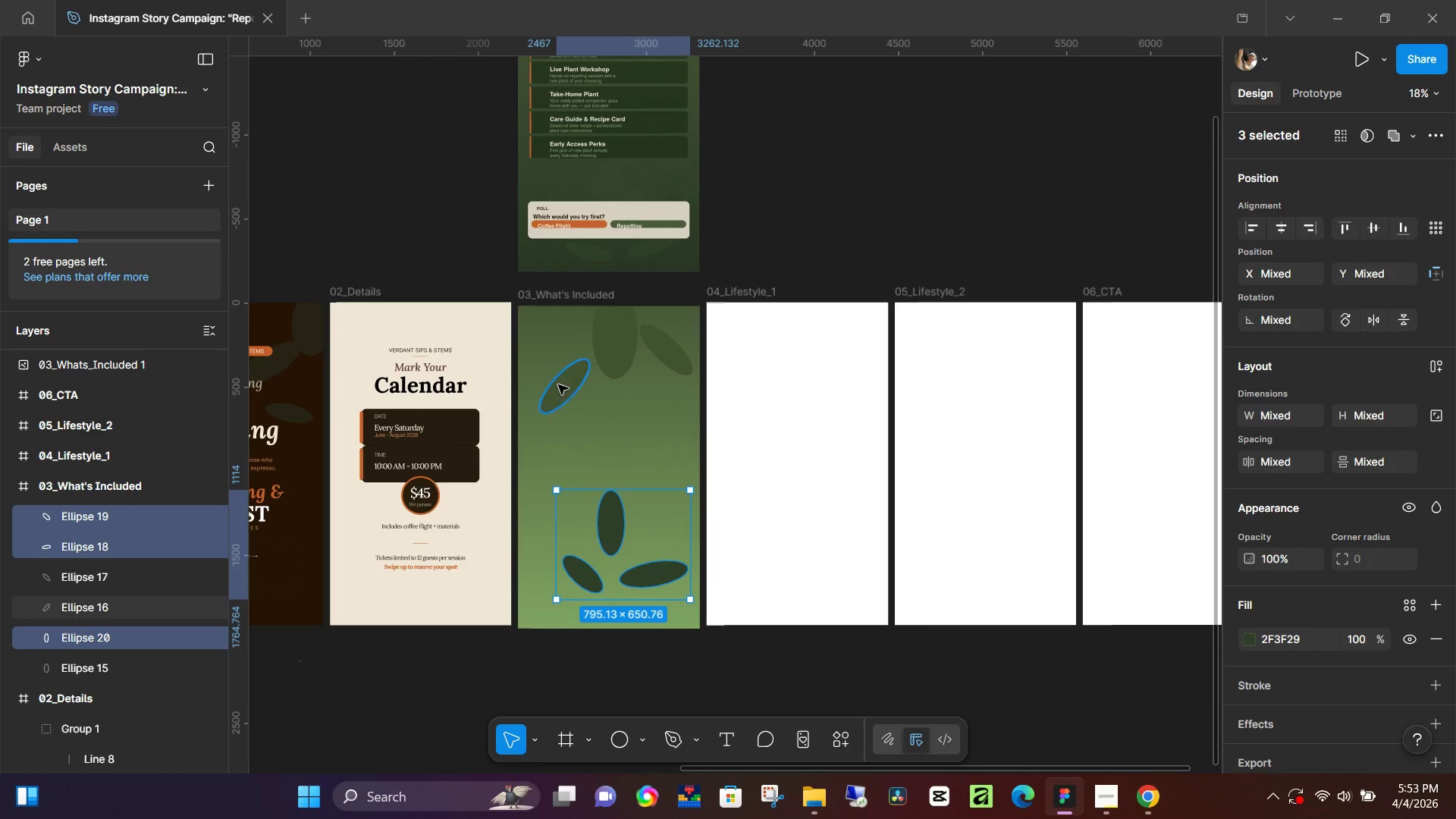 
hold_key(key=ShiftLeft, duration=1.45)
double_click([606, 328])
 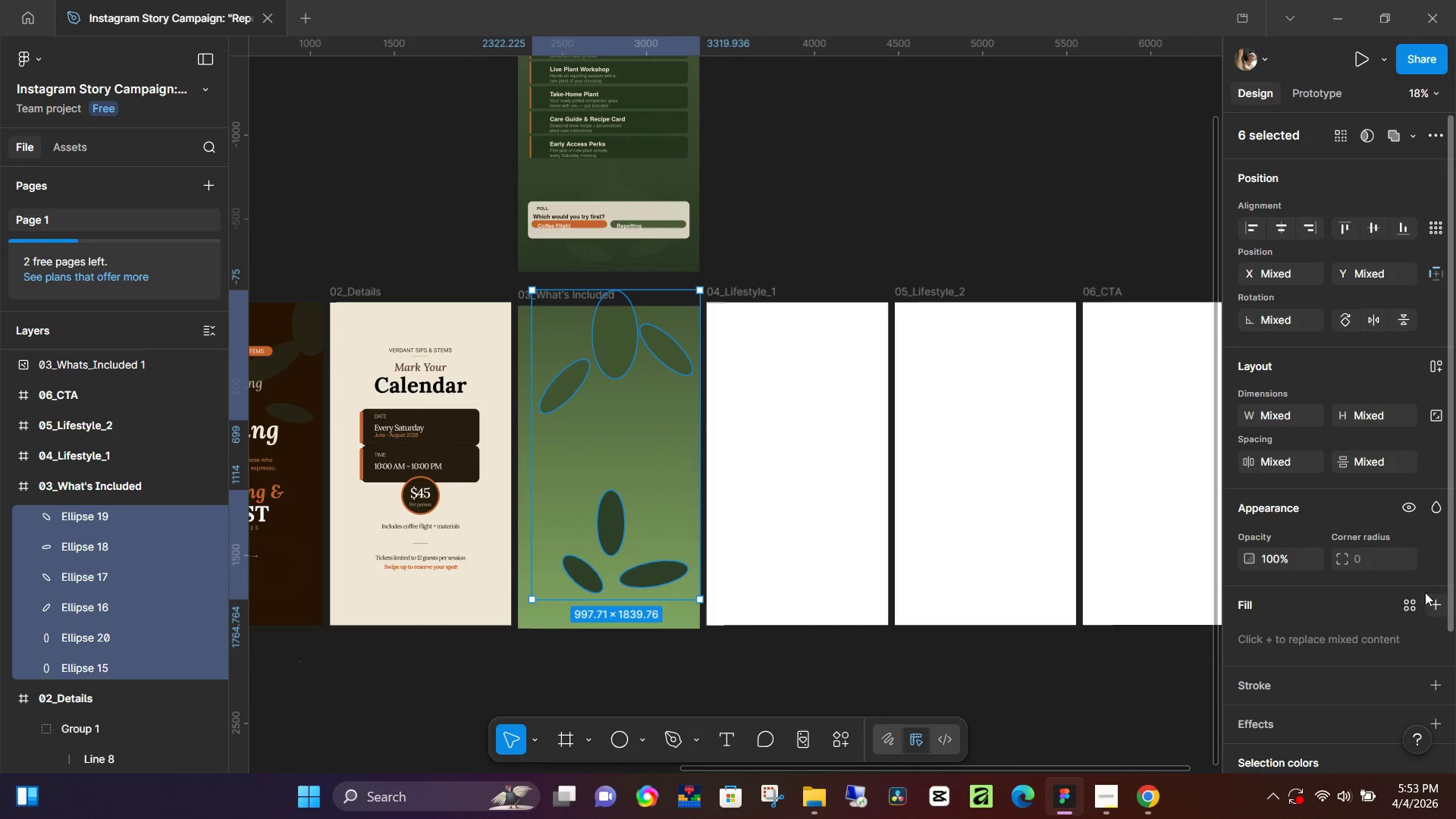 
left_click([1290, 563])
 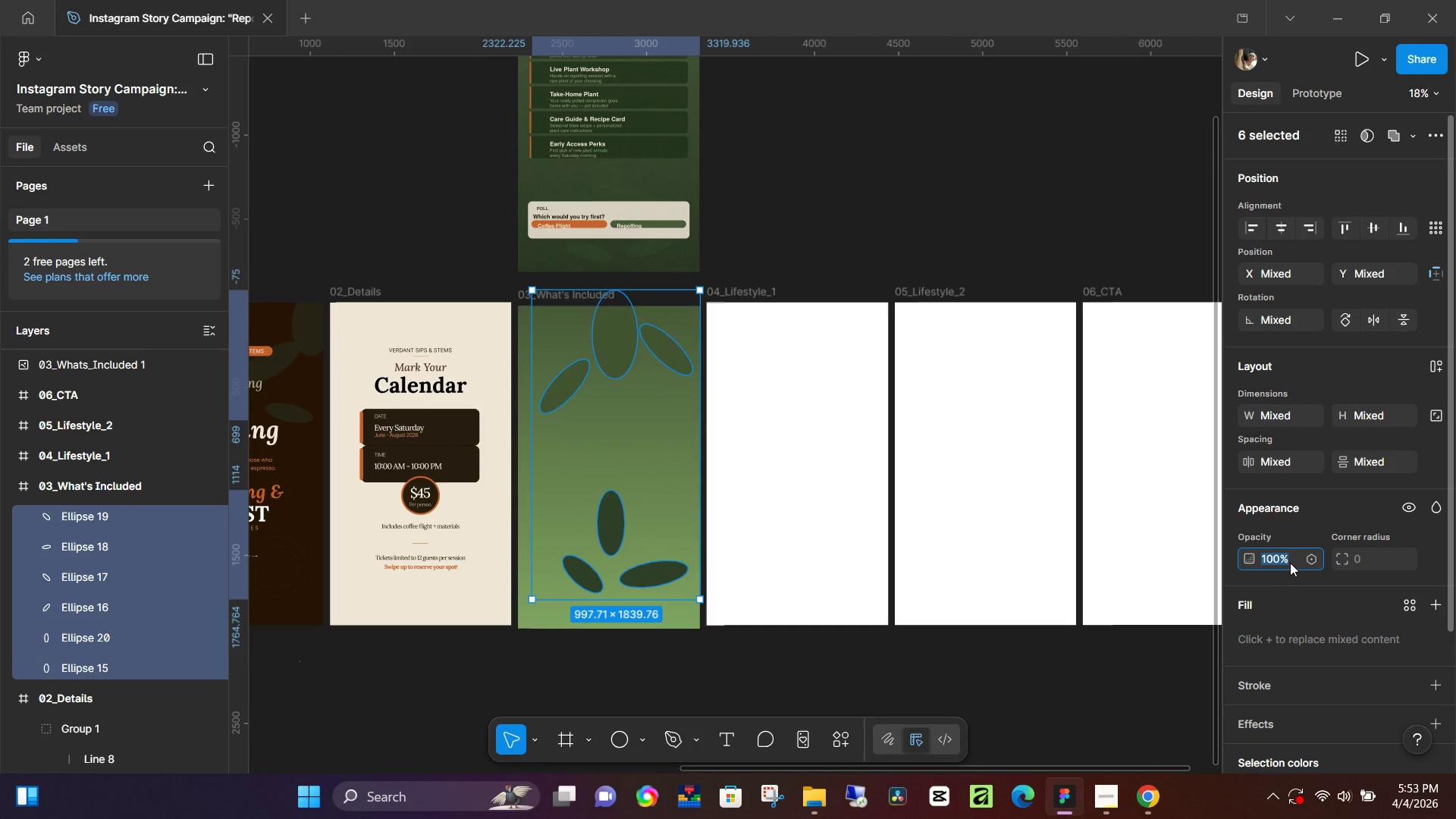 
key(Numpad5)
 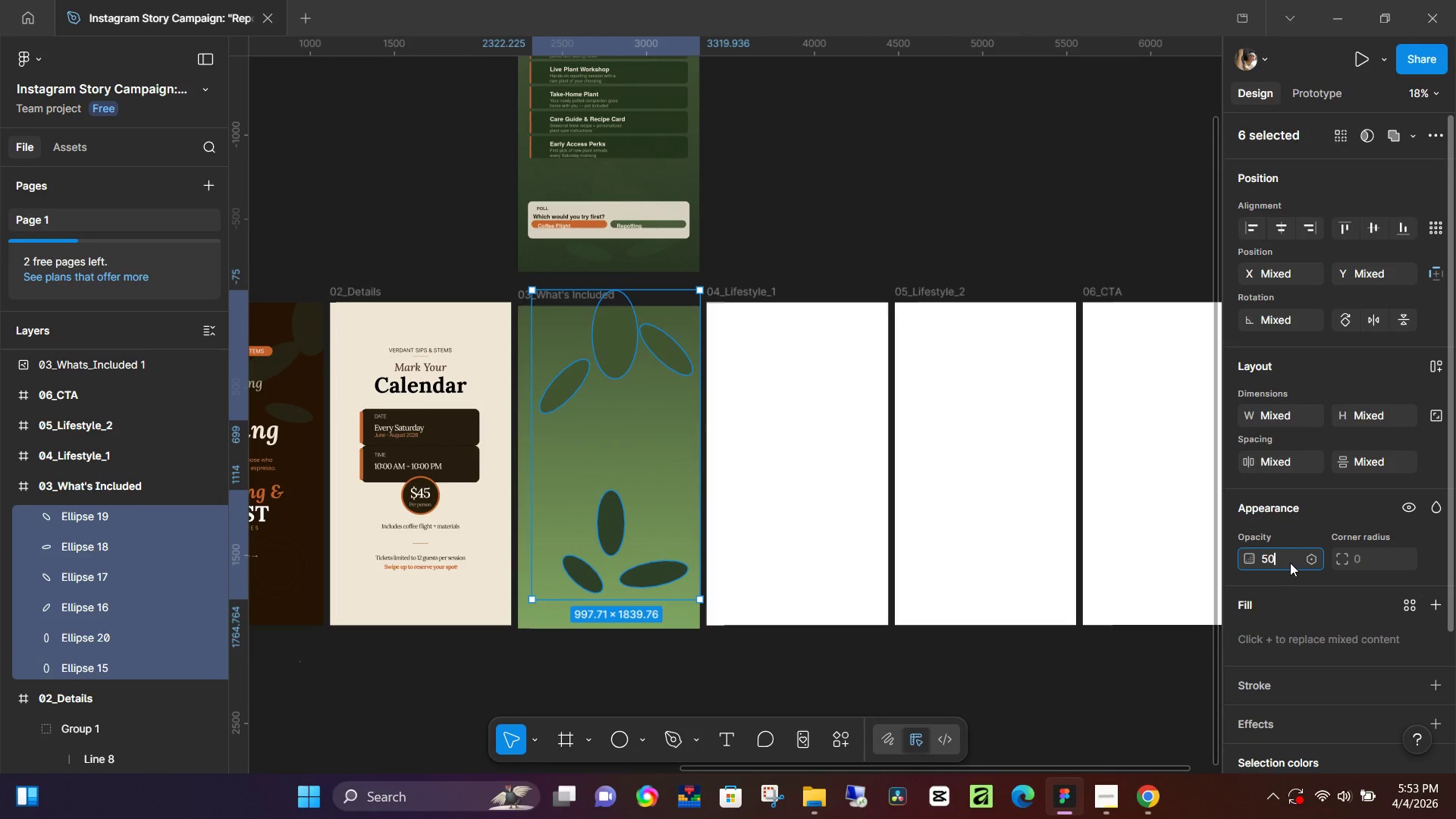 
key(Numpad0)
 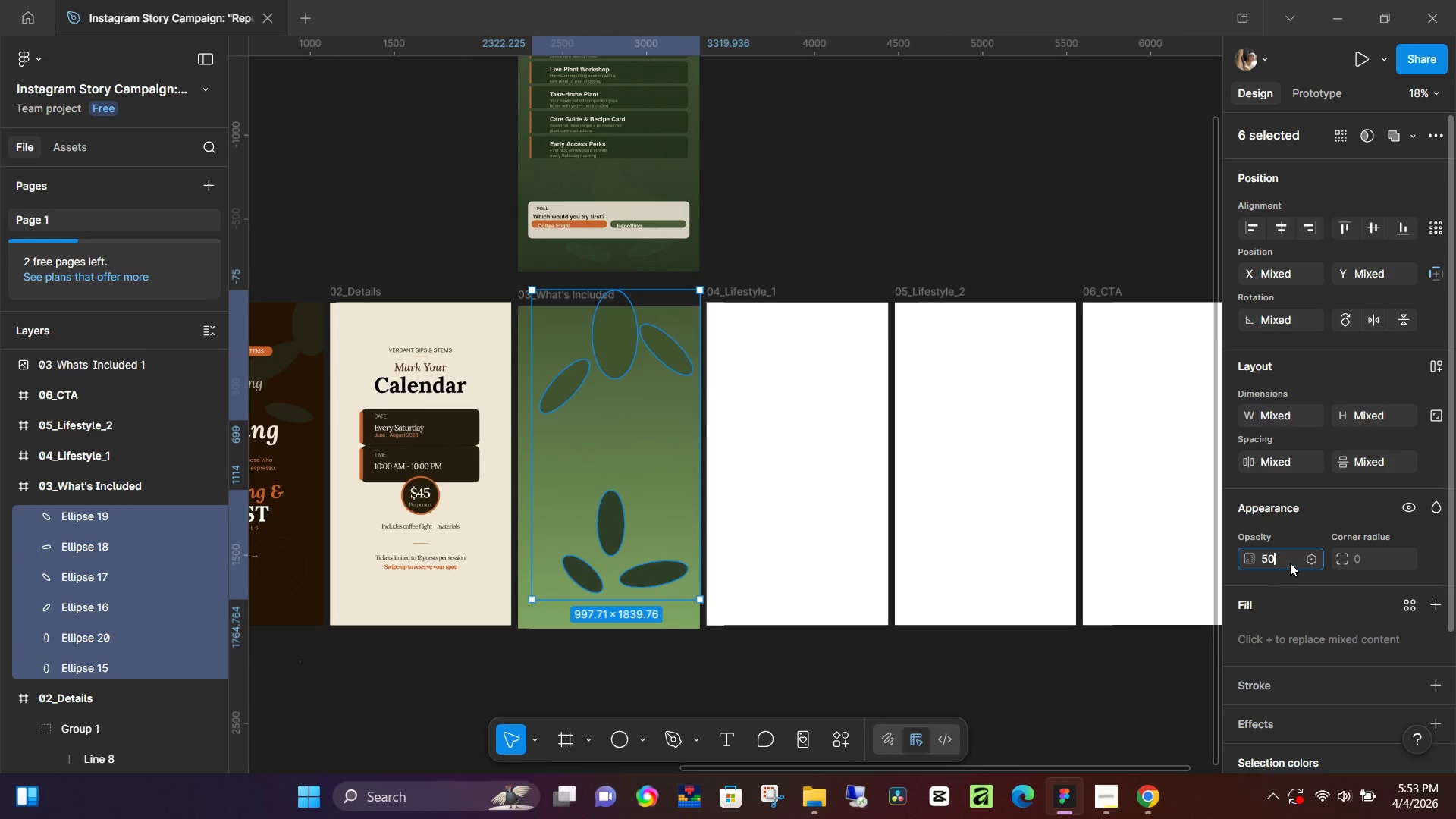 
key(NumpadEnter)
 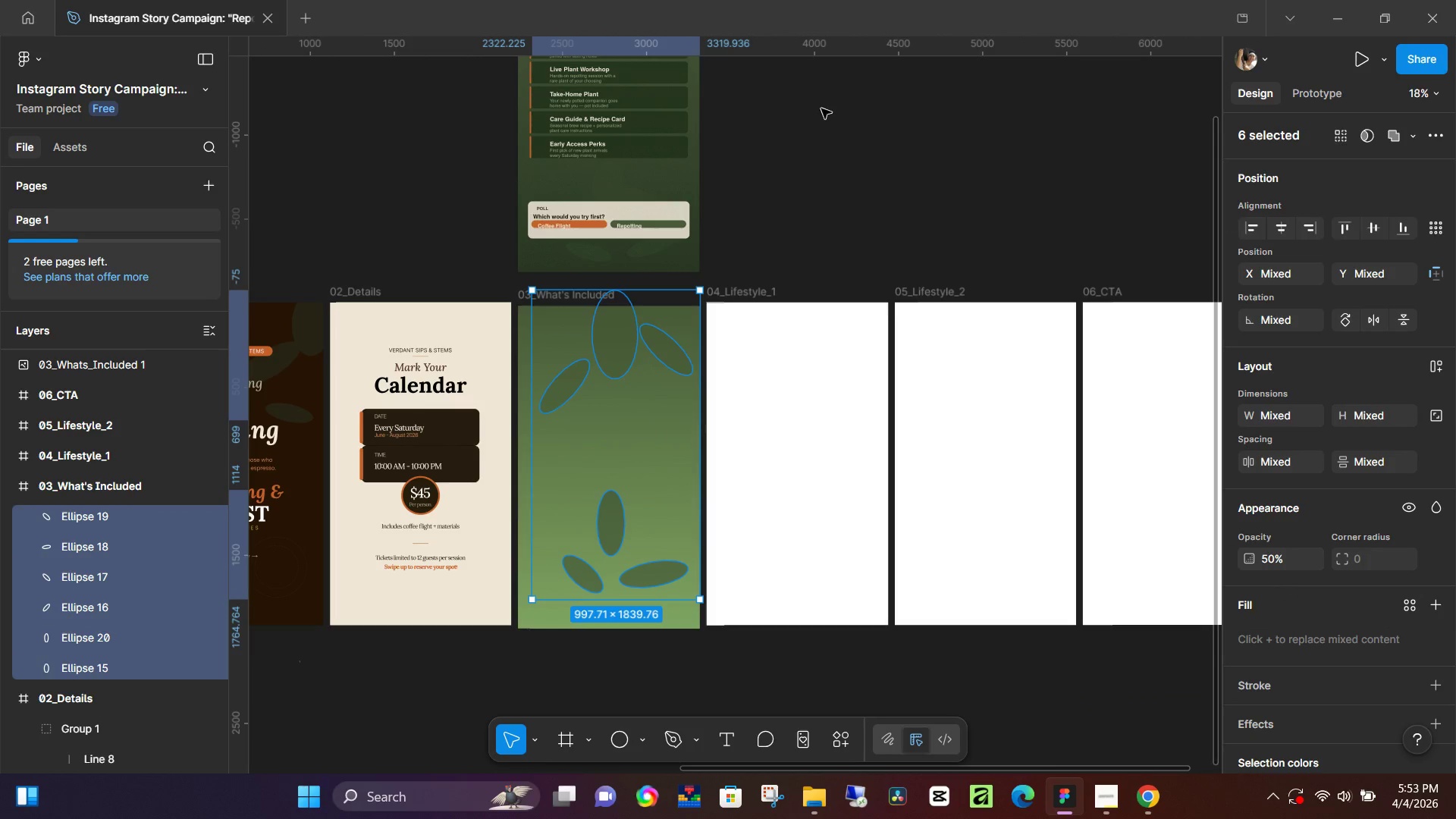 
left_click([830, 149])
 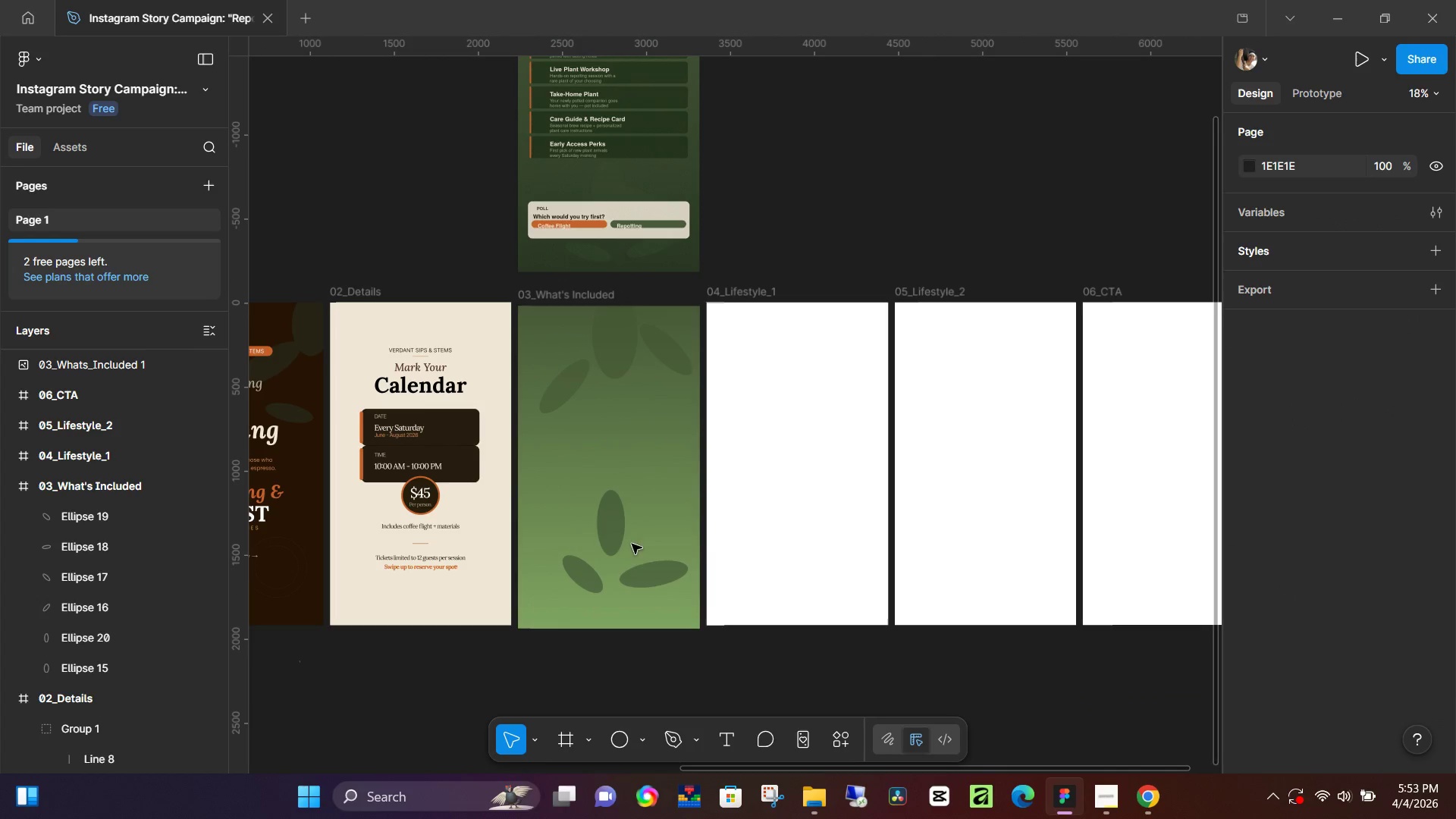 
left_click([658, 577])
 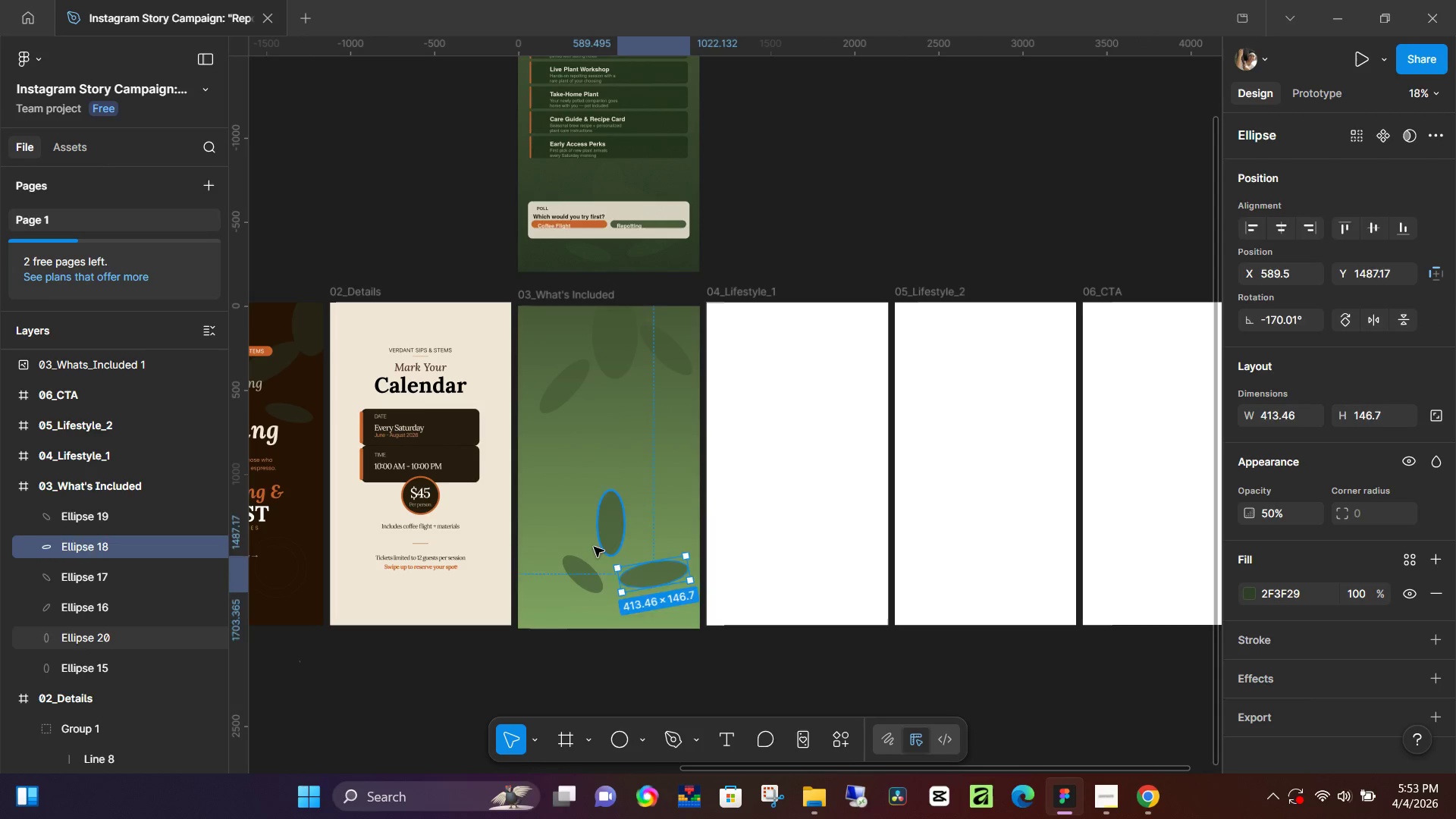 
hold_key(key=ShiftLeft, duration=0.36)
 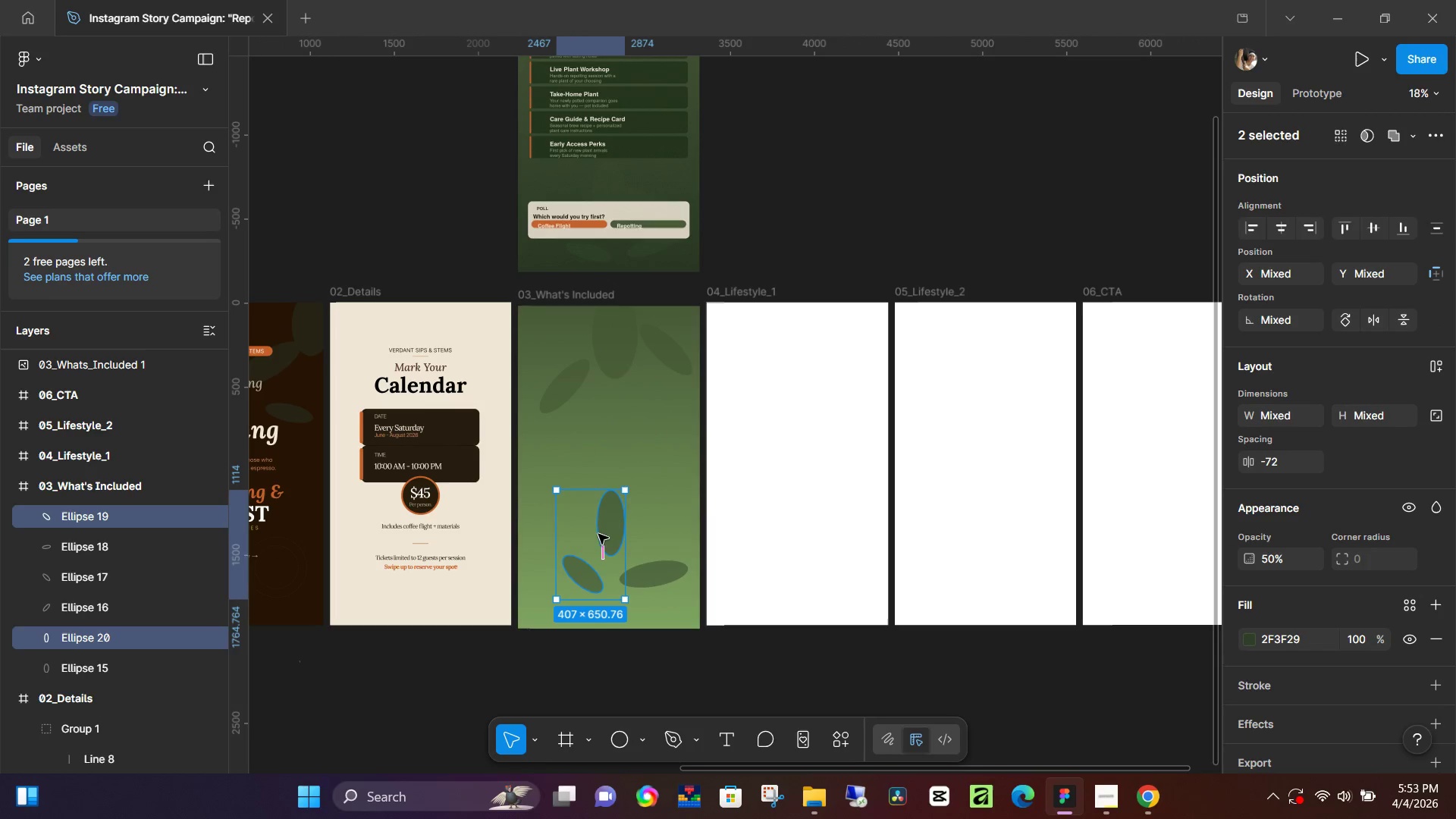 
hold_key(key=ShiftLeft, duration=0.69)
left_click([658, 569])
 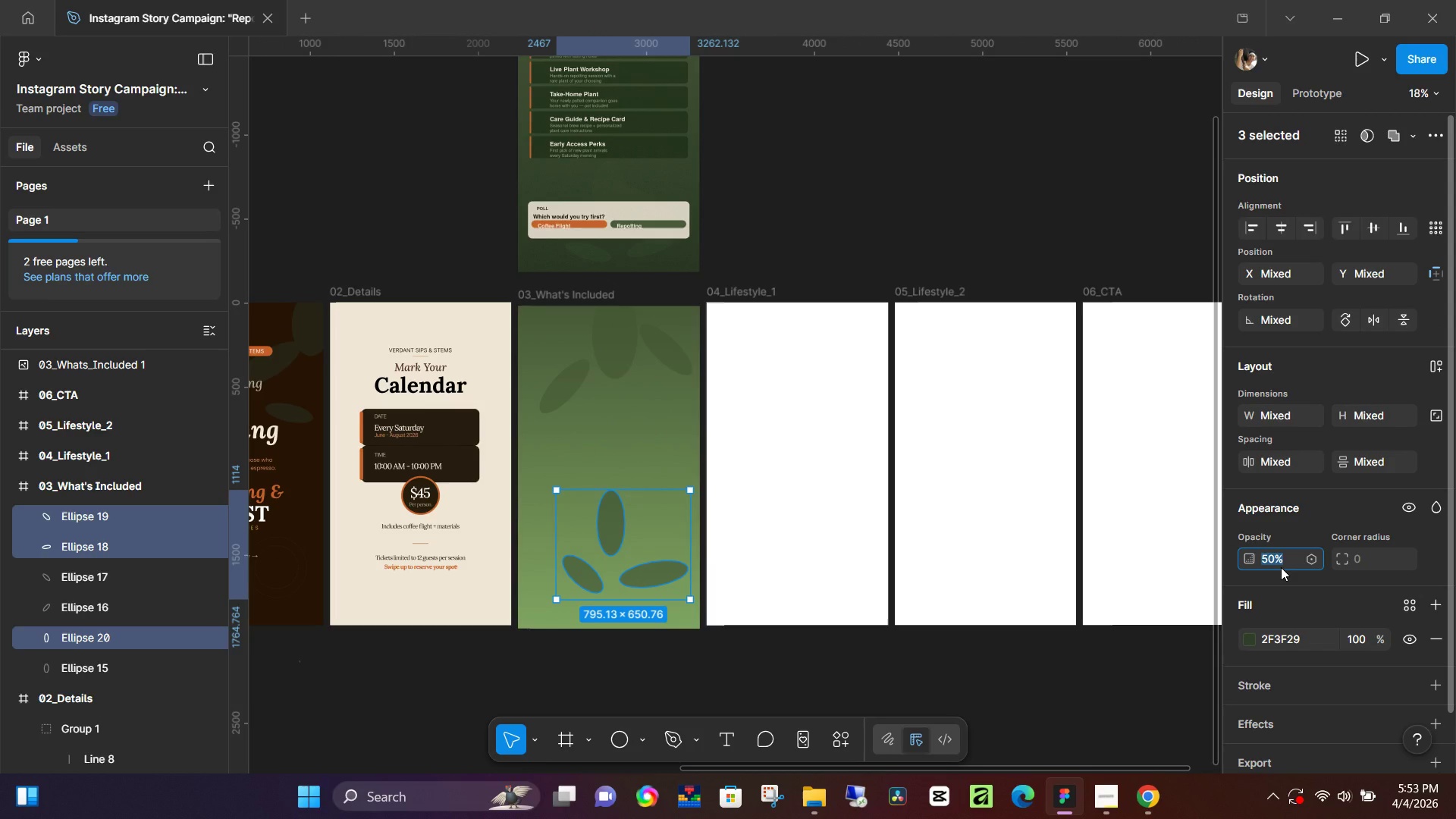 
key(Numpad2)
 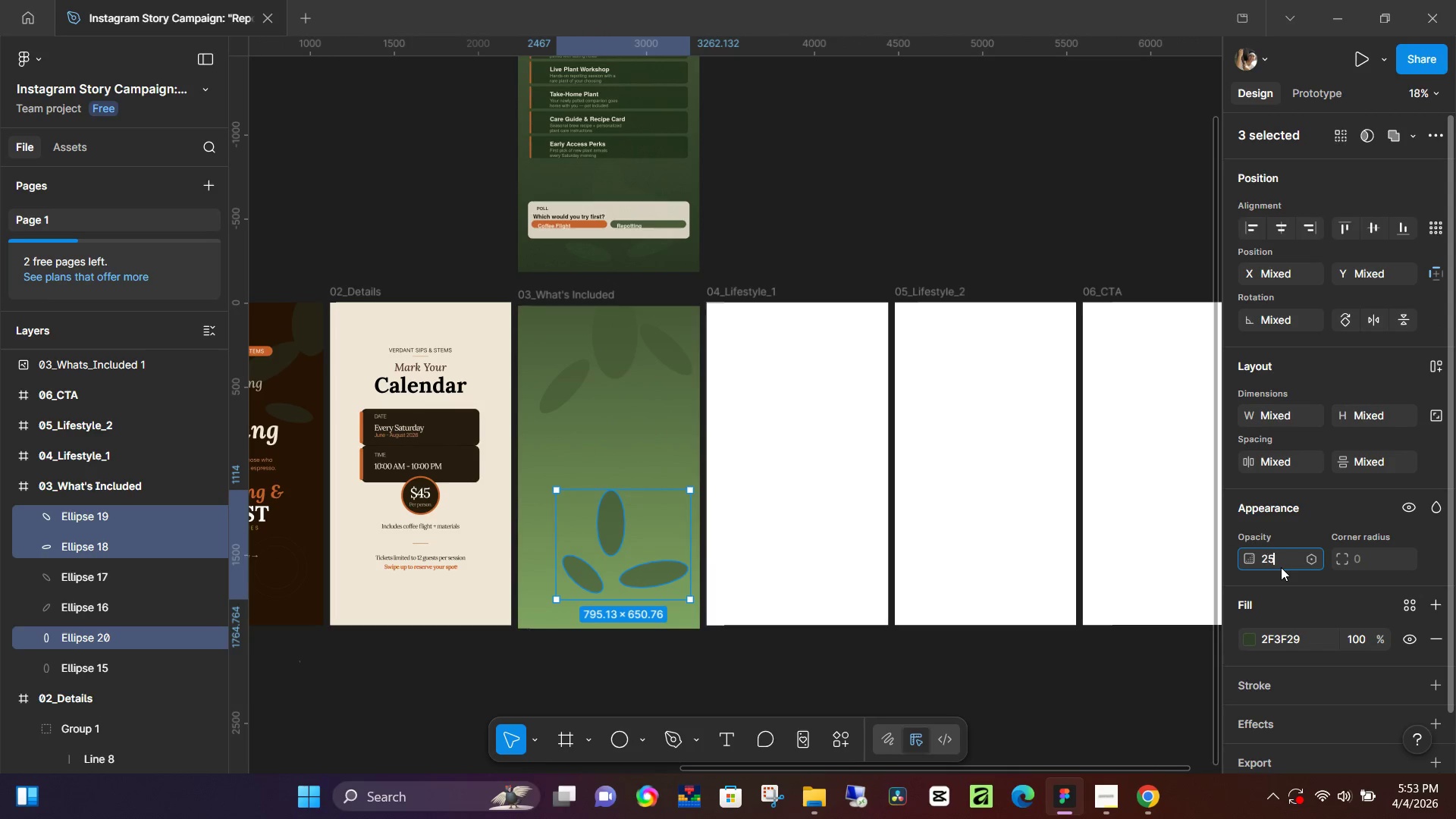 
key(Numpad5)
 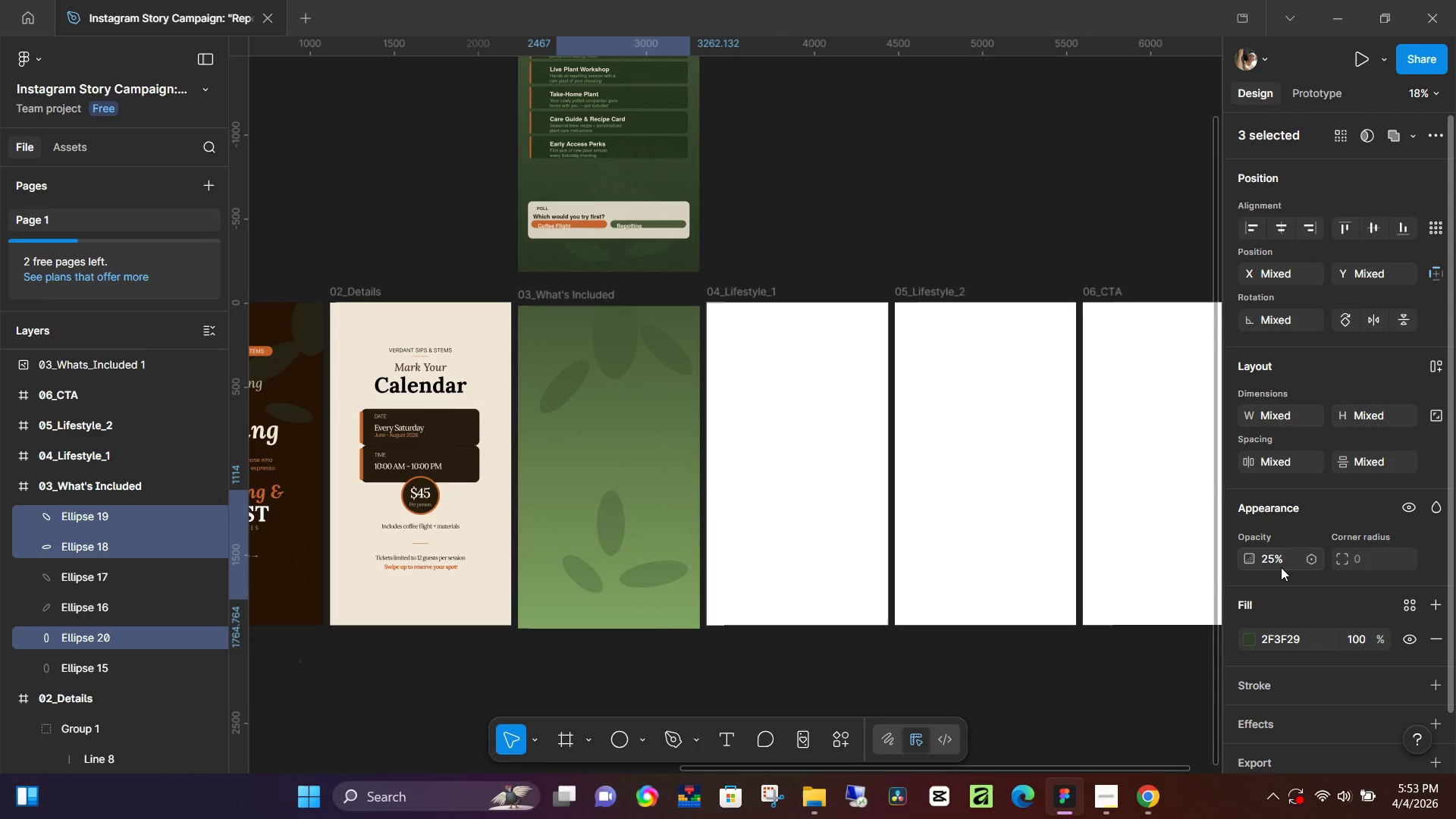 
key(NumpadEnter)
 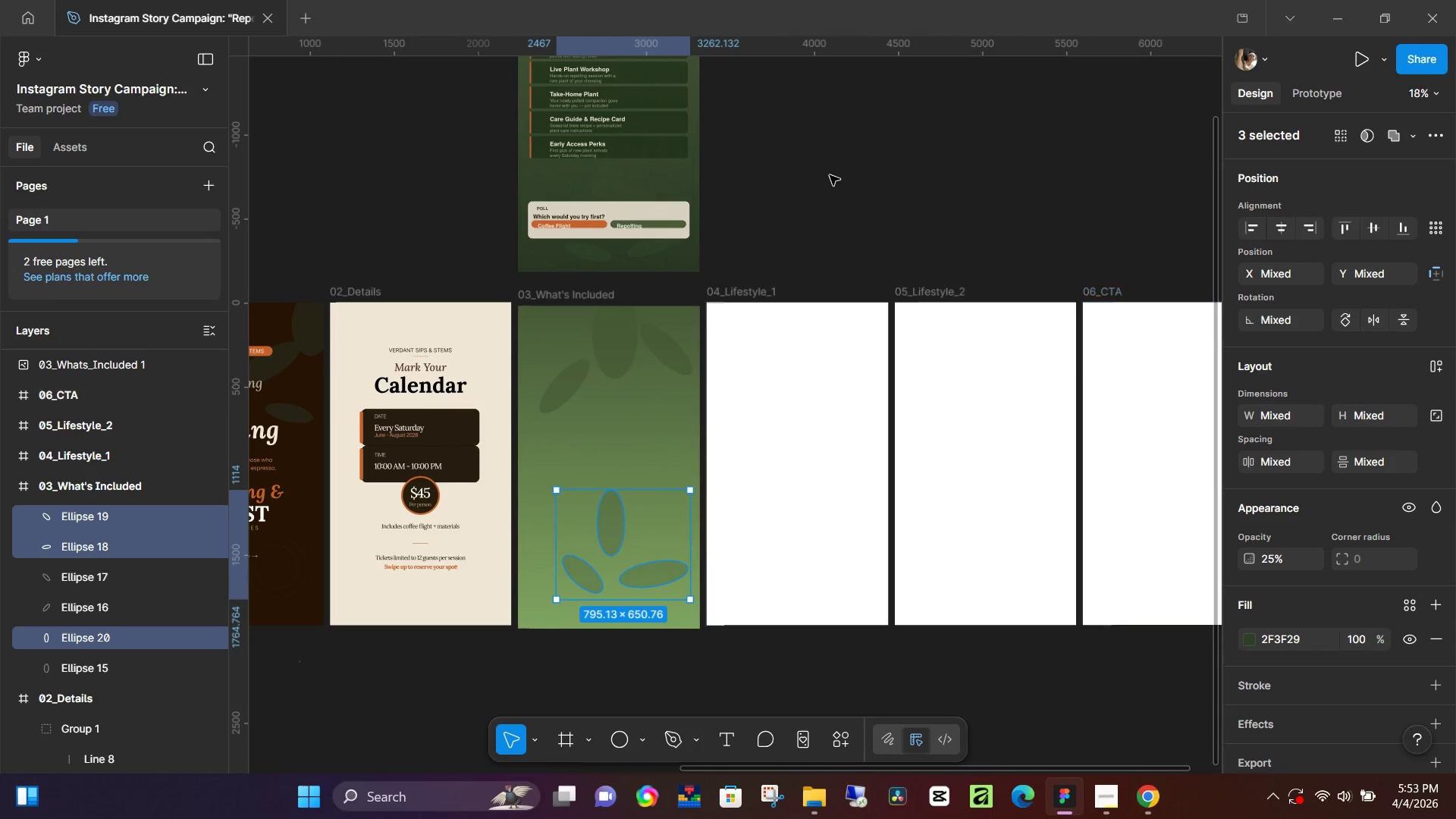 
left_click([830, 175])
 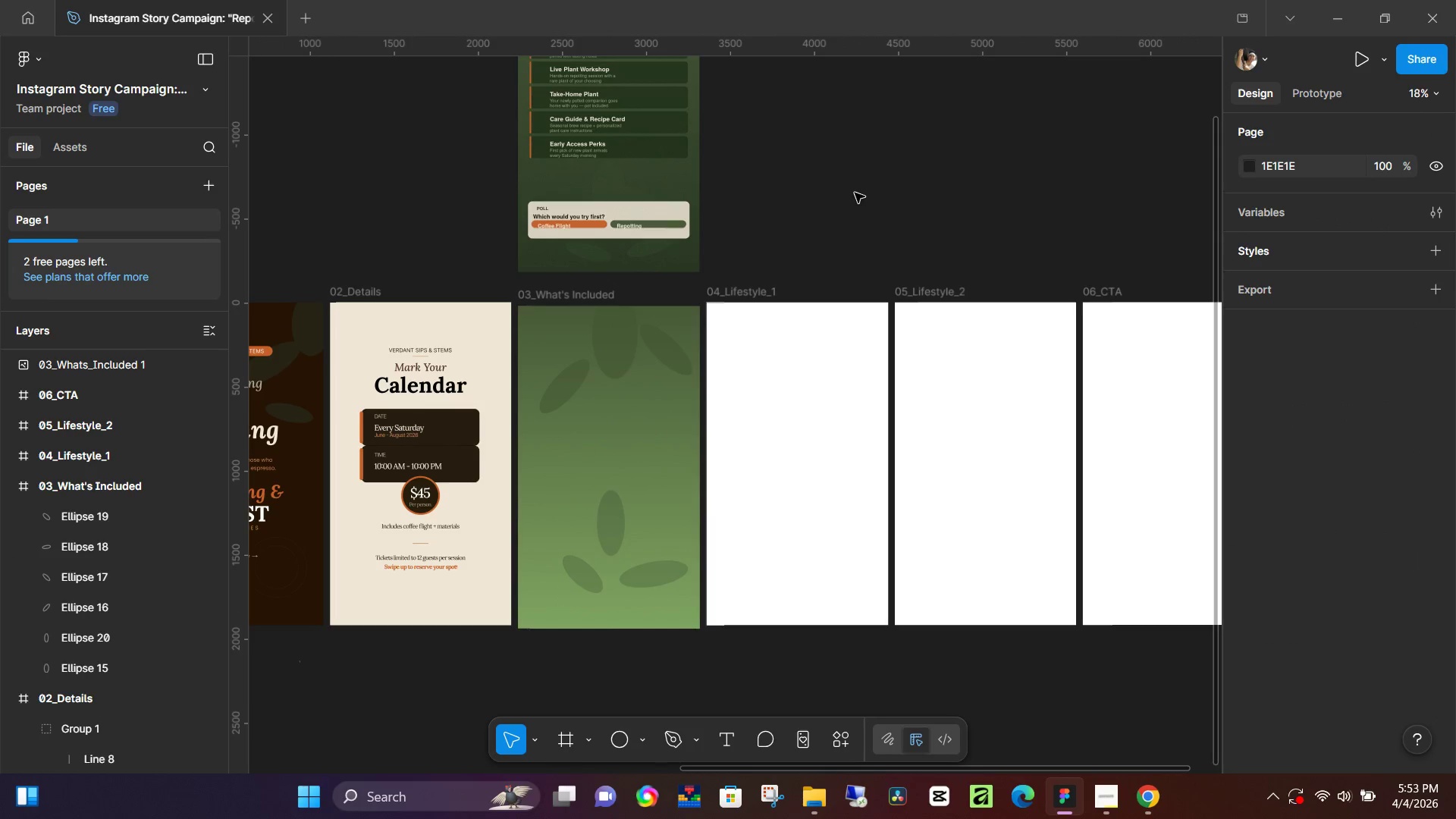 
scroll: coordinate [855, 193], scroll_direction: up, amount: 4.0
 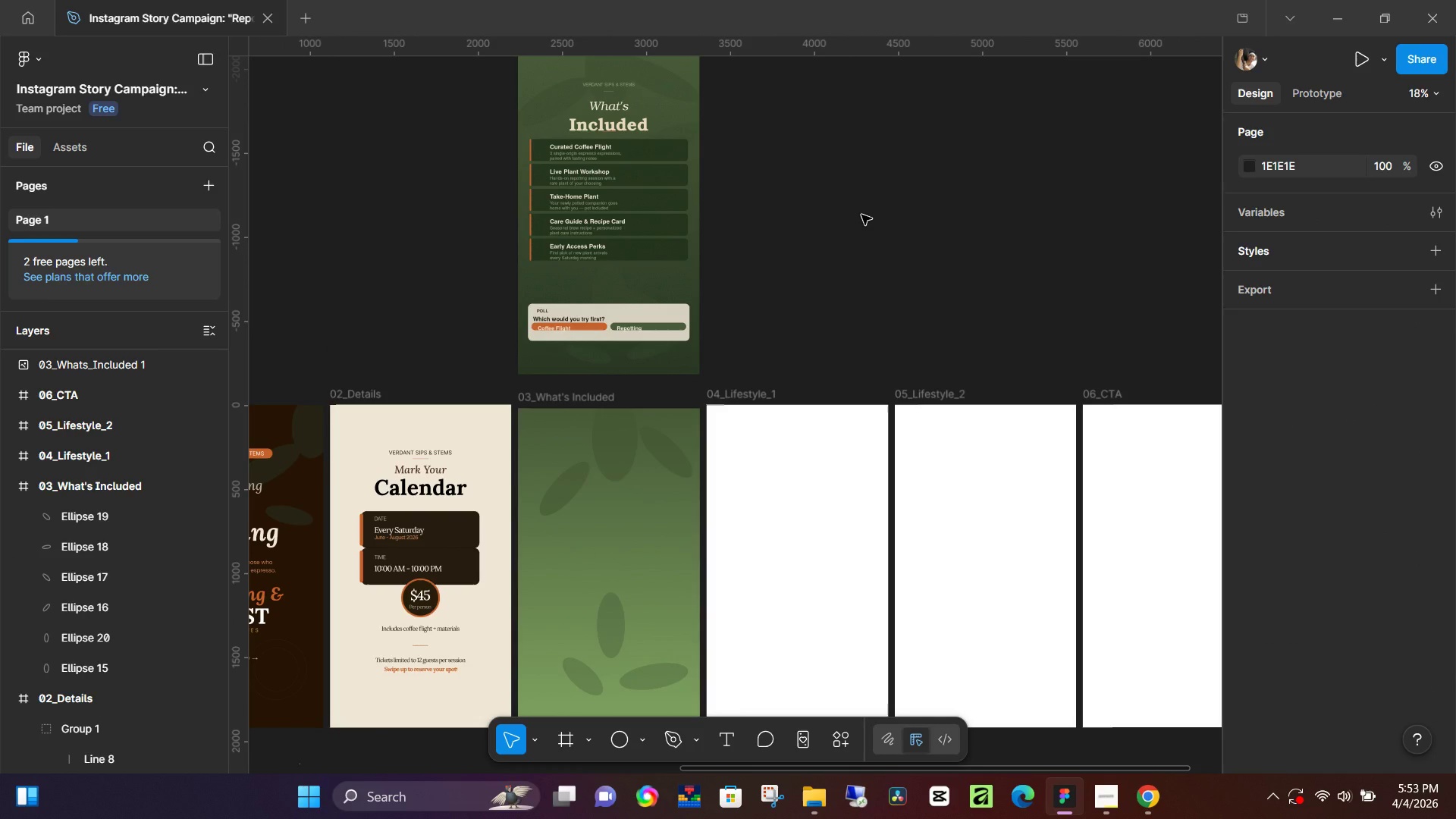 
scroll: coordinate [861, 215], scroll_direction: down, amount: 4.0
 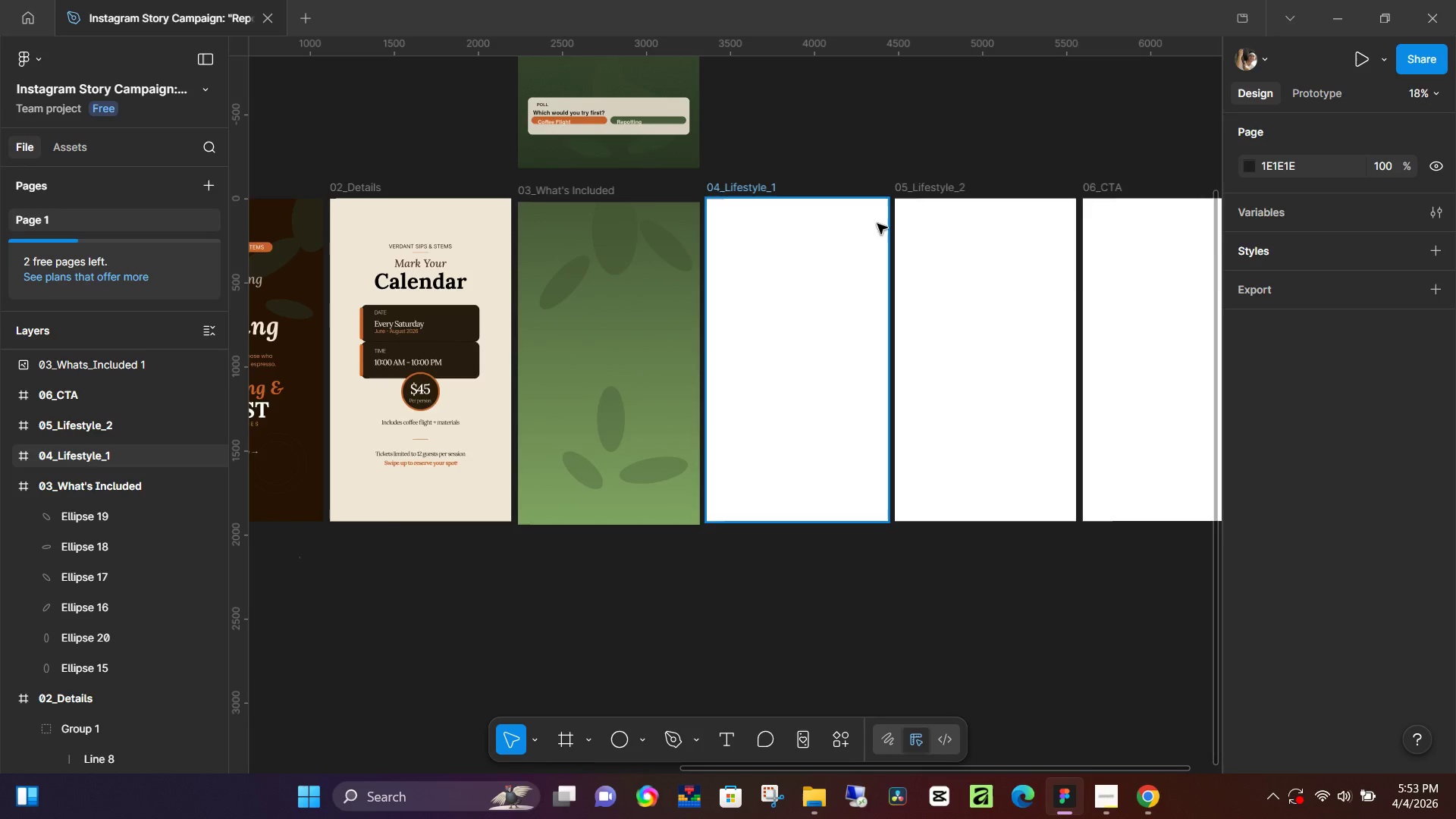 
scroll: coordinate [796, 312], scroll_direction: up, amount: 12.0
 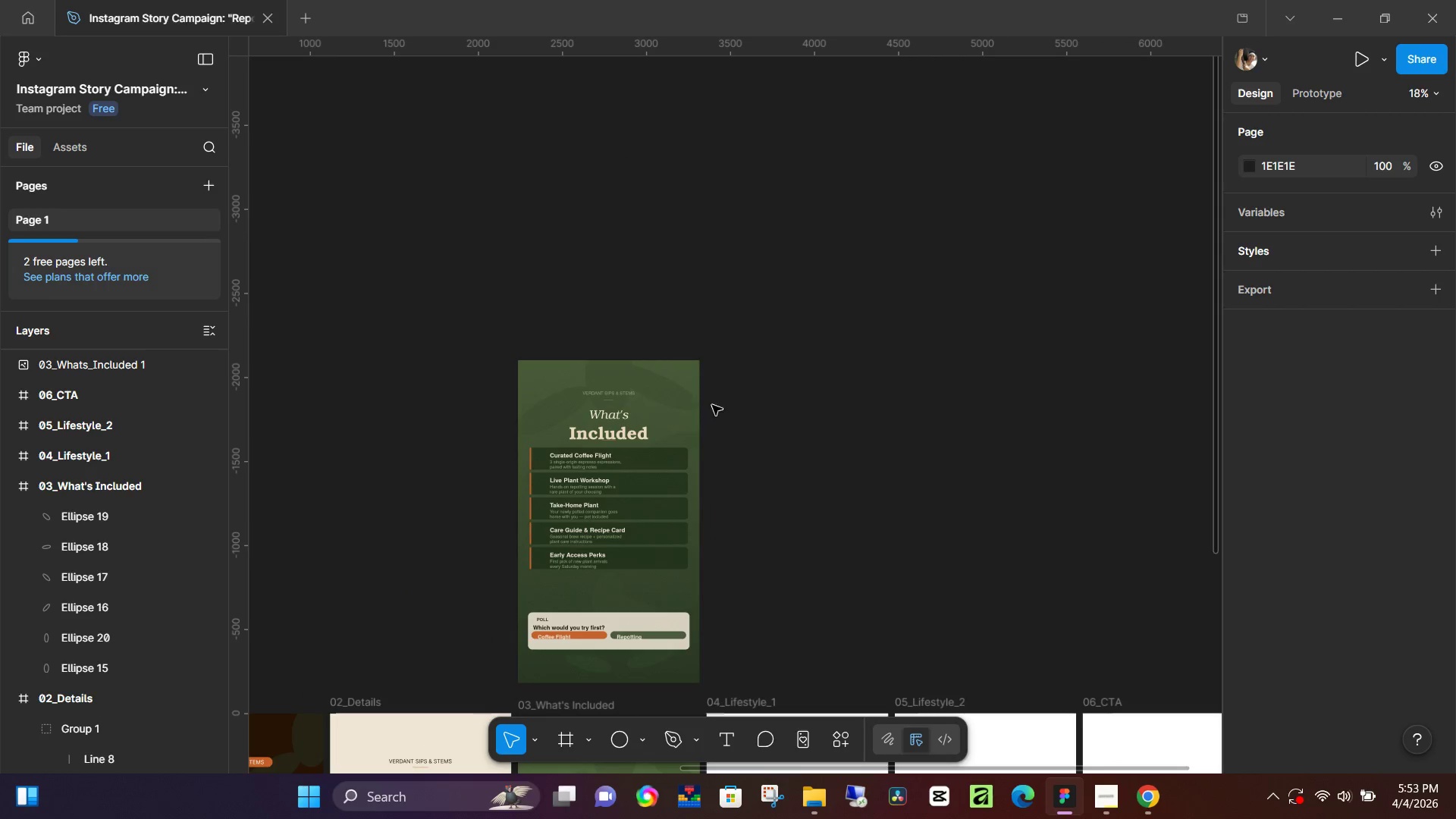 
hold_key(key=ControlLeft, duration=0.97)
scroll: coordinate [645, 425], scroll_direction: up, amount: 6.0
 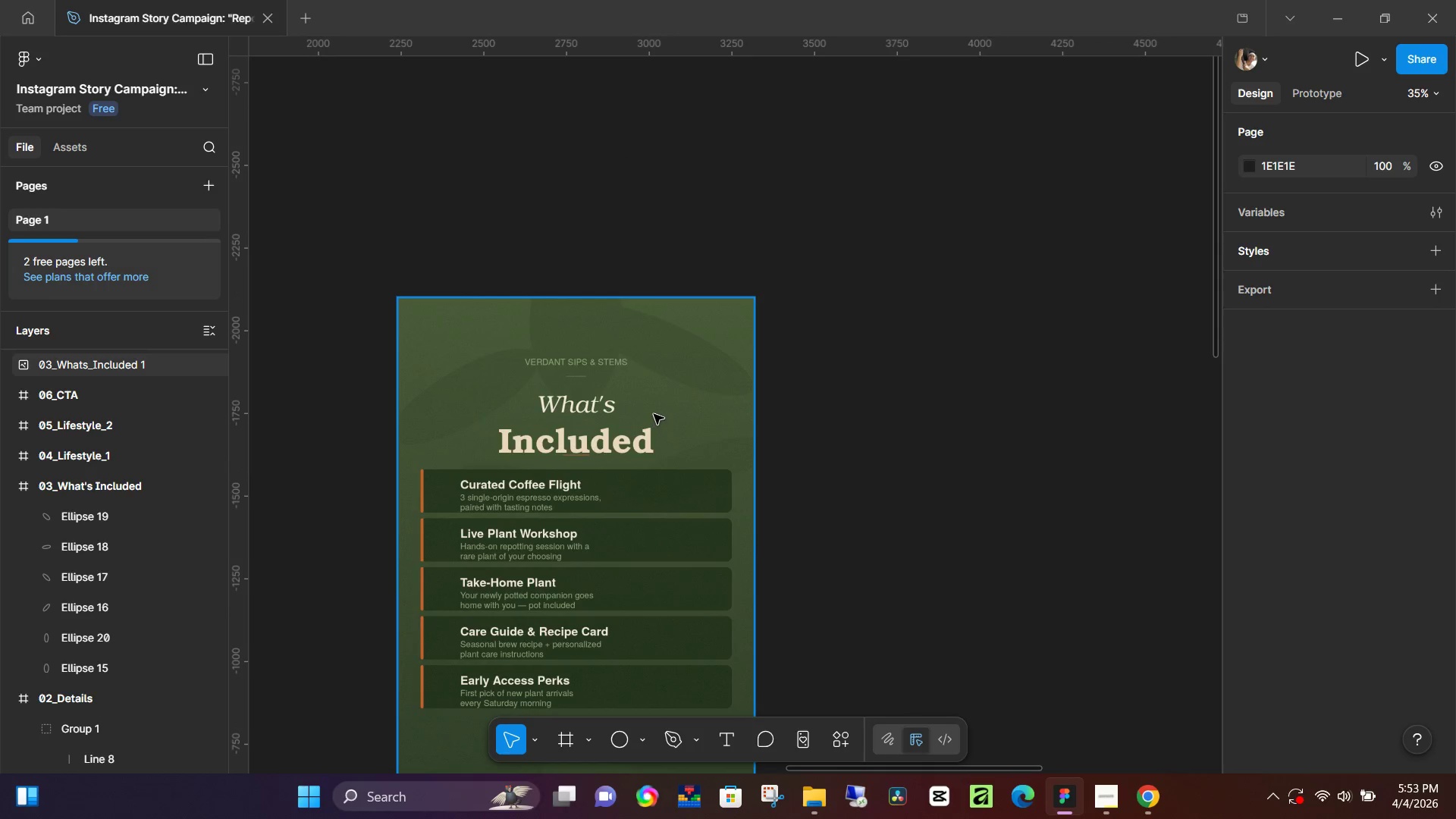 
key(Control+ControlLeft)
 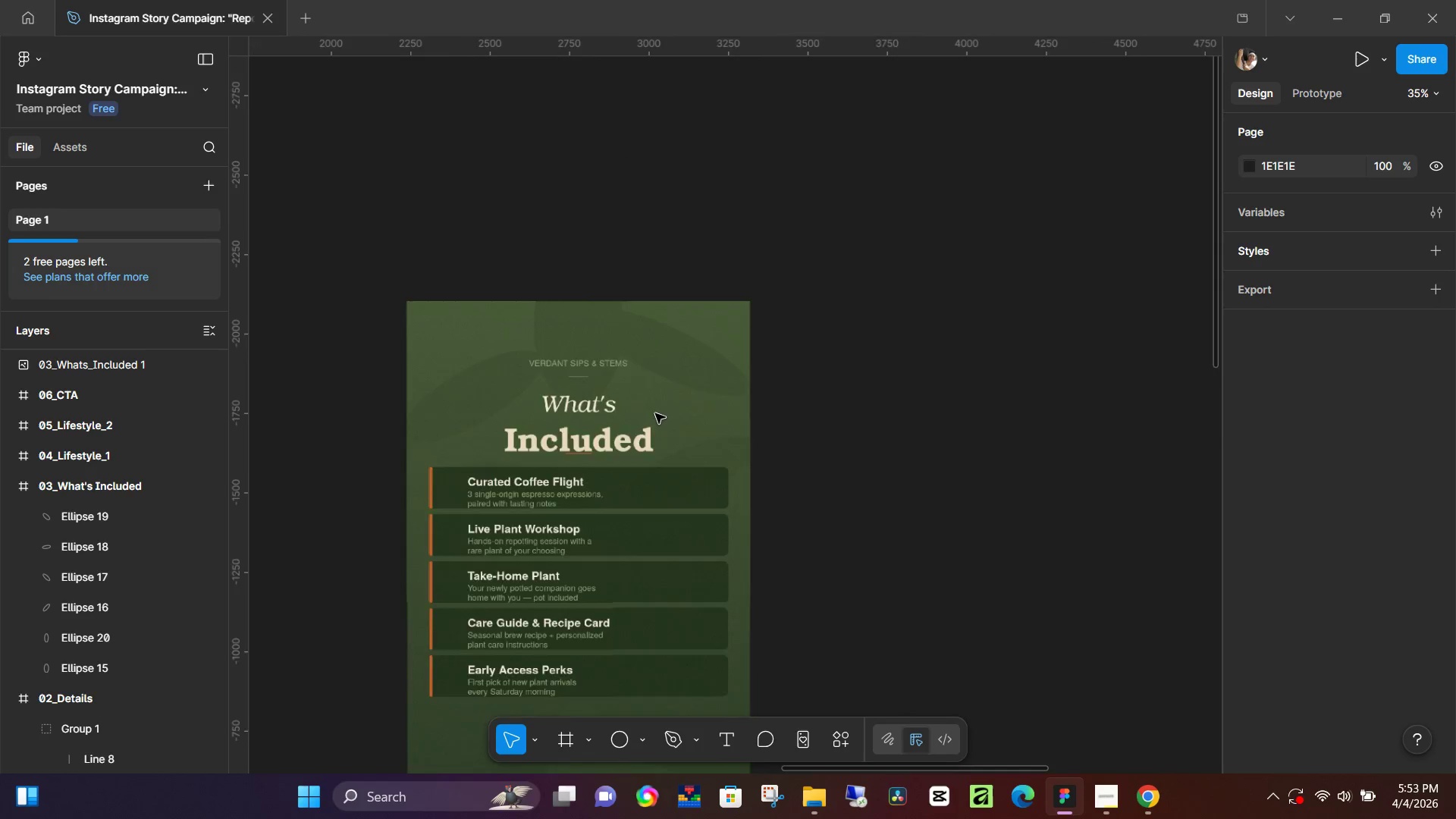 
scroll: coordinate [565, 490], scroll_direction: down, amount: 11.0
 